 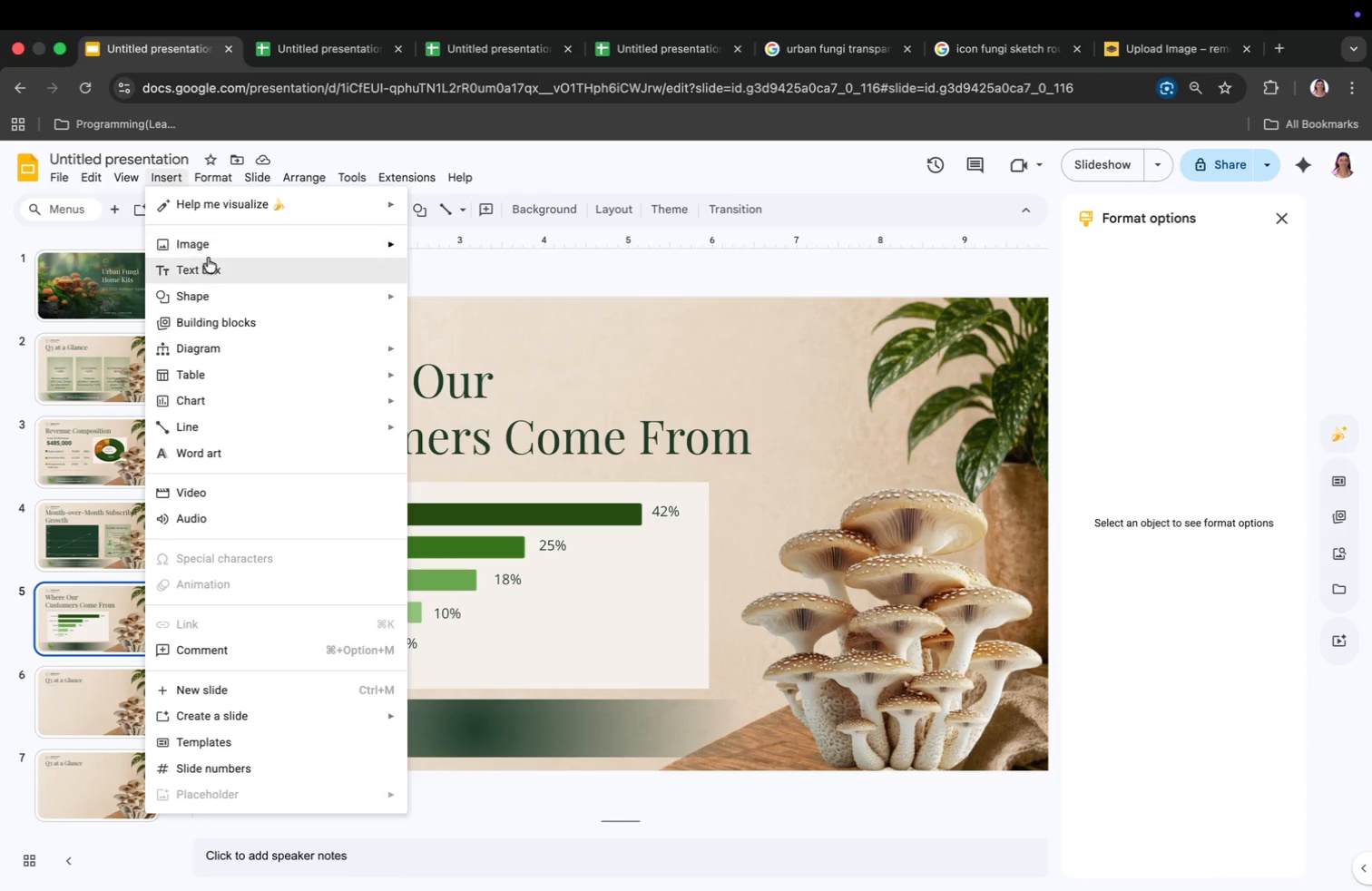 
left_click([219, 270])
 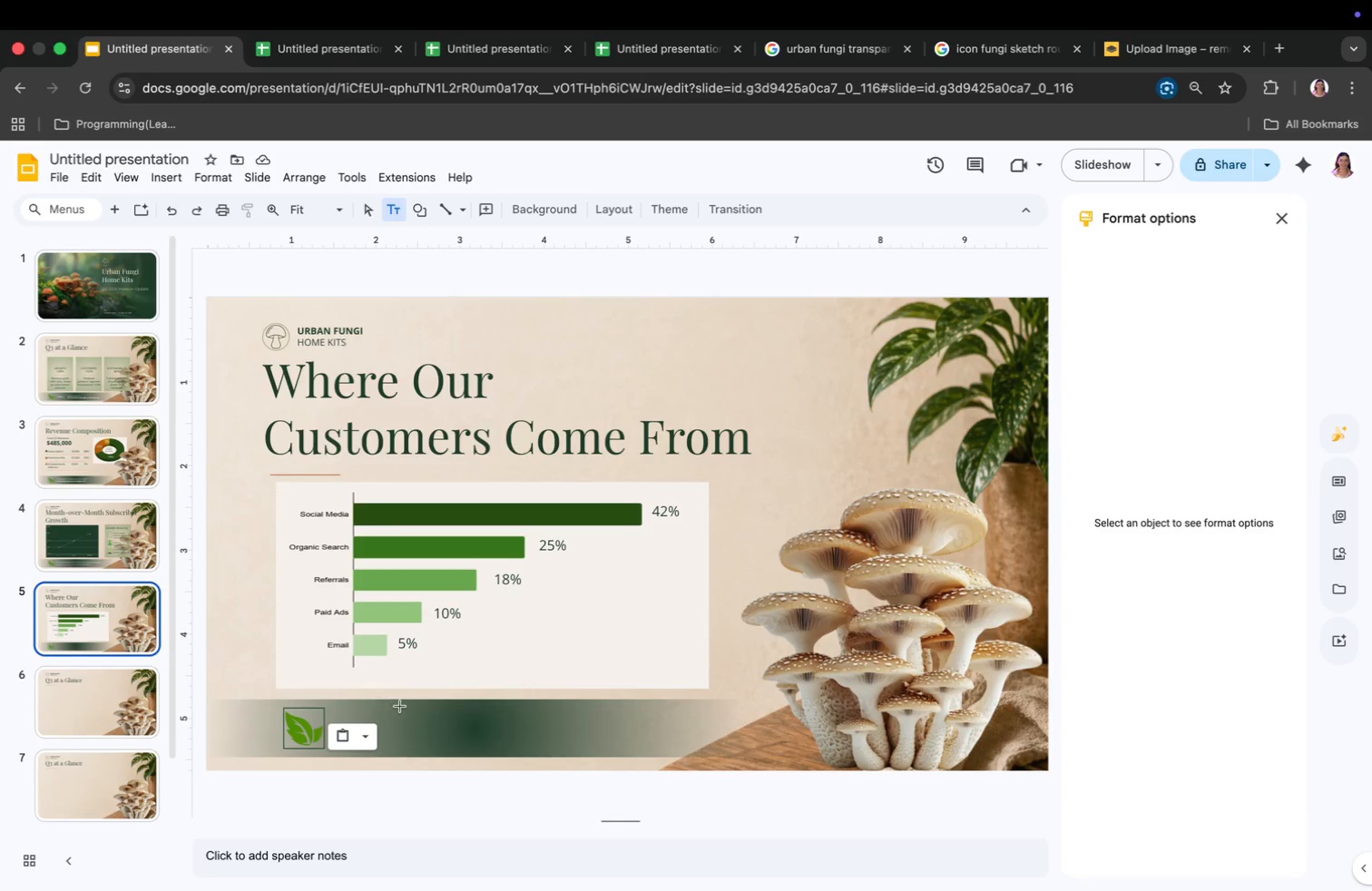 
left_click([398, 727])
 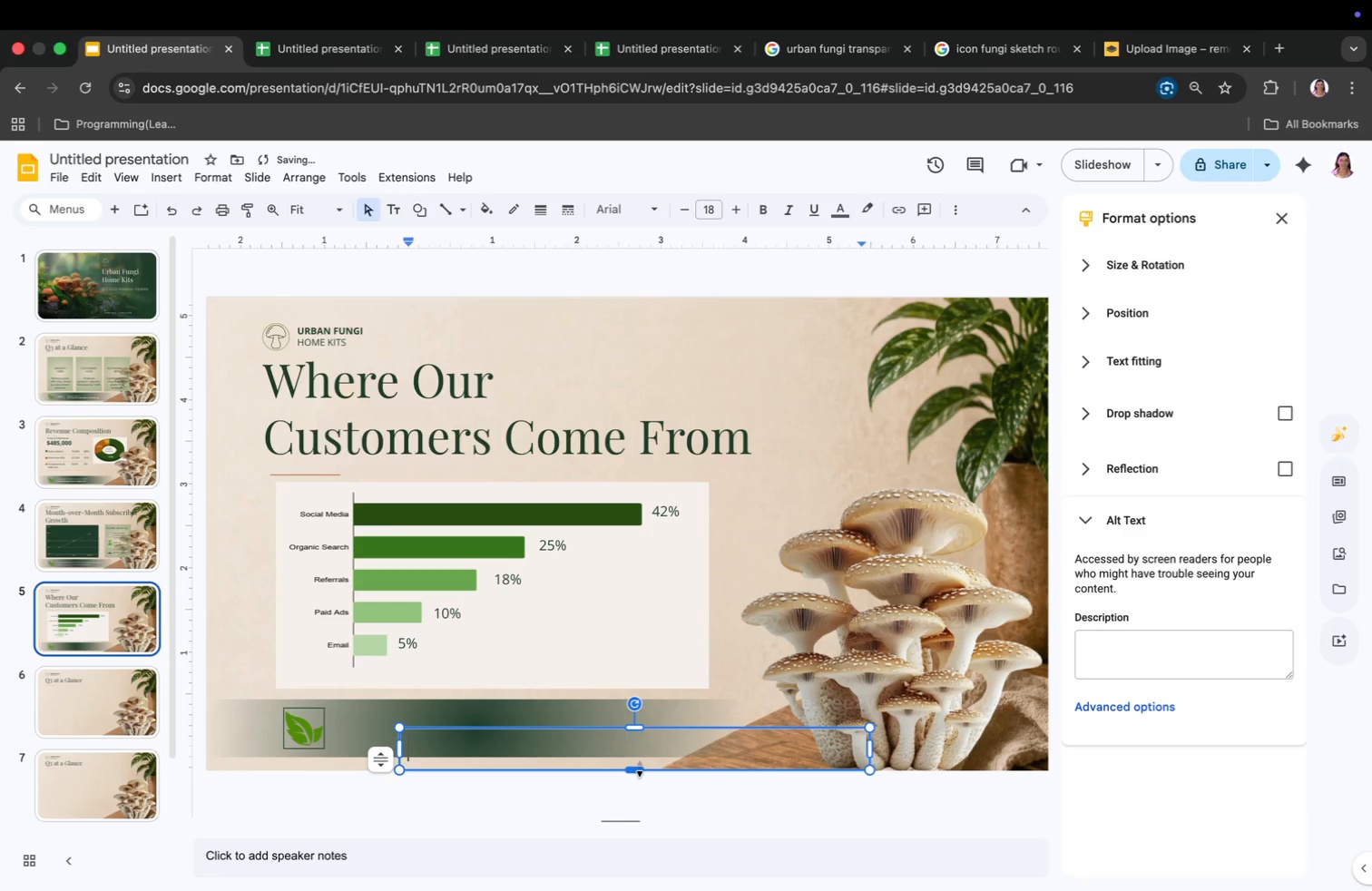 
left_click_drag(start_coordinate=[639, 763], to_coordinate=[573, 742])
 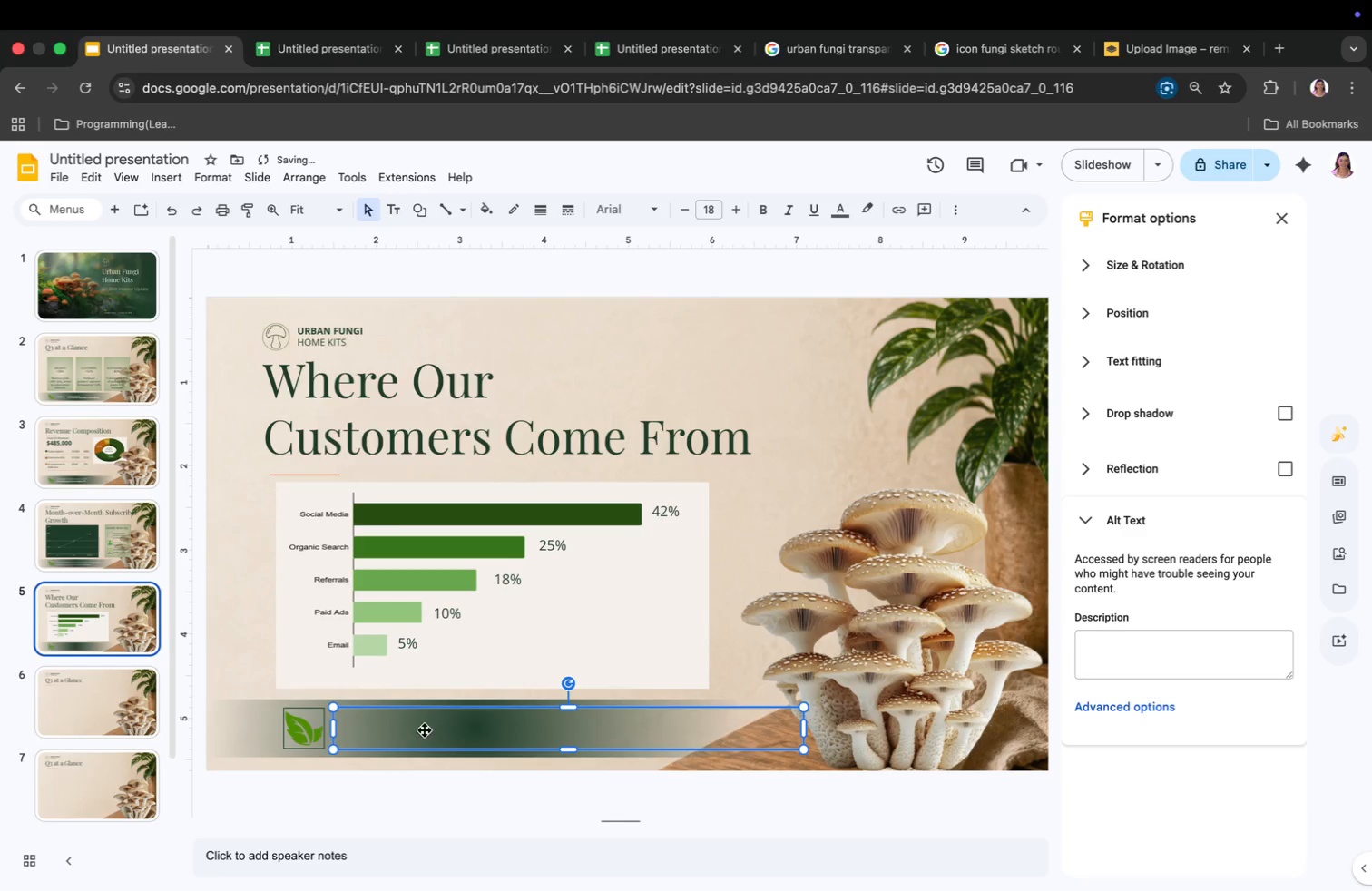 
left_click([405, 727])
 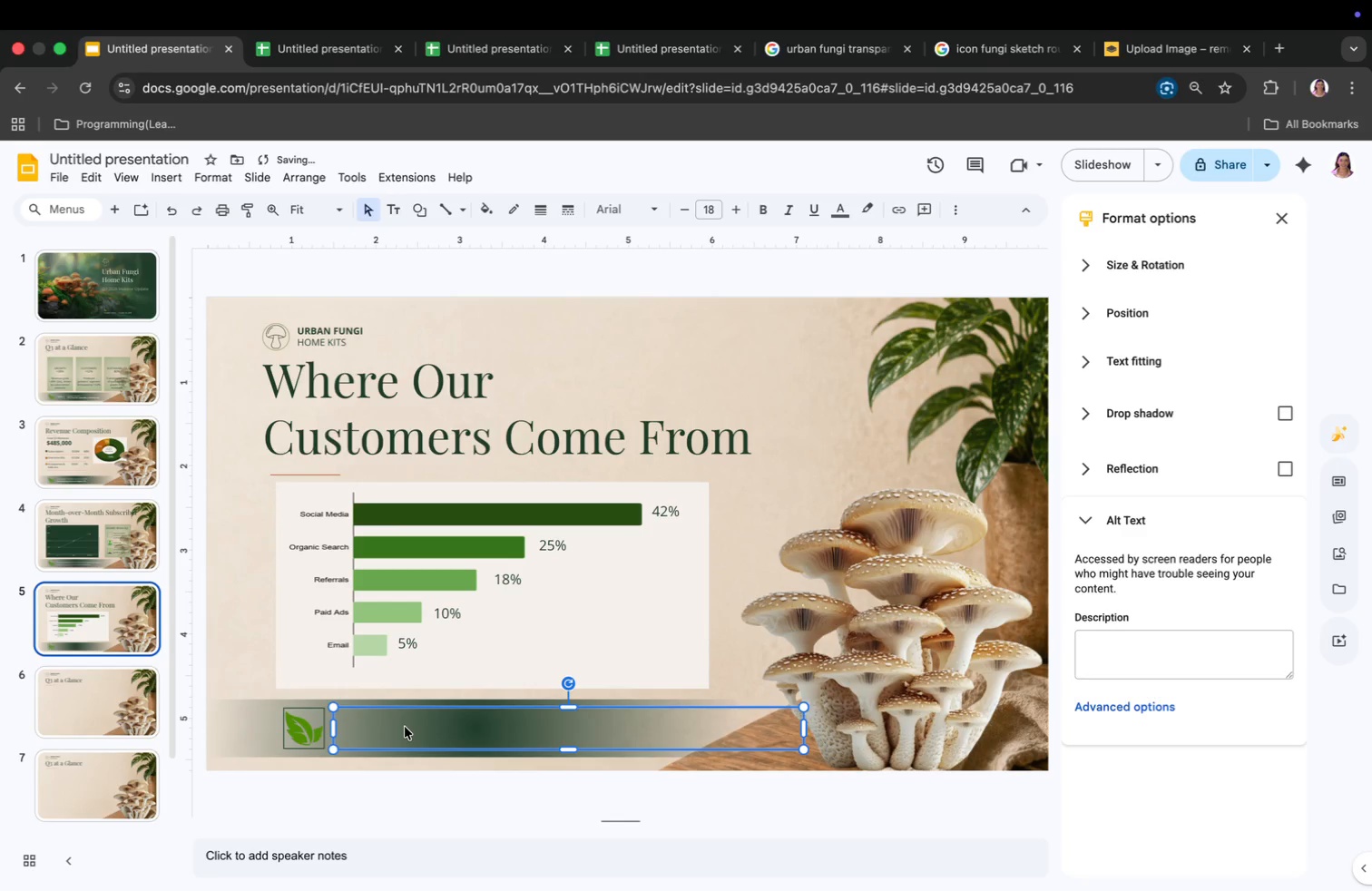 
double_click([405, 727])
 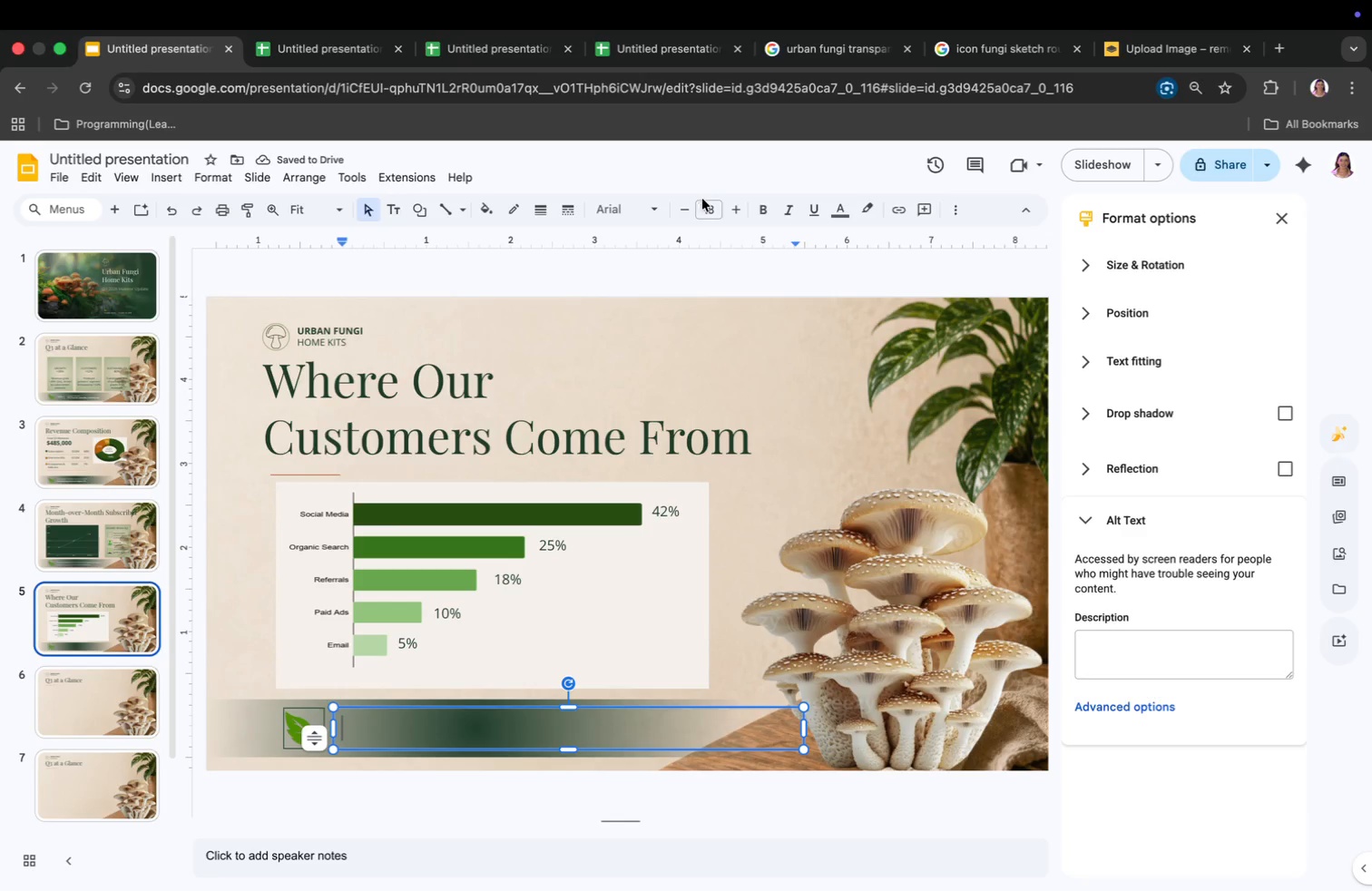 
left_click([608, 213])
 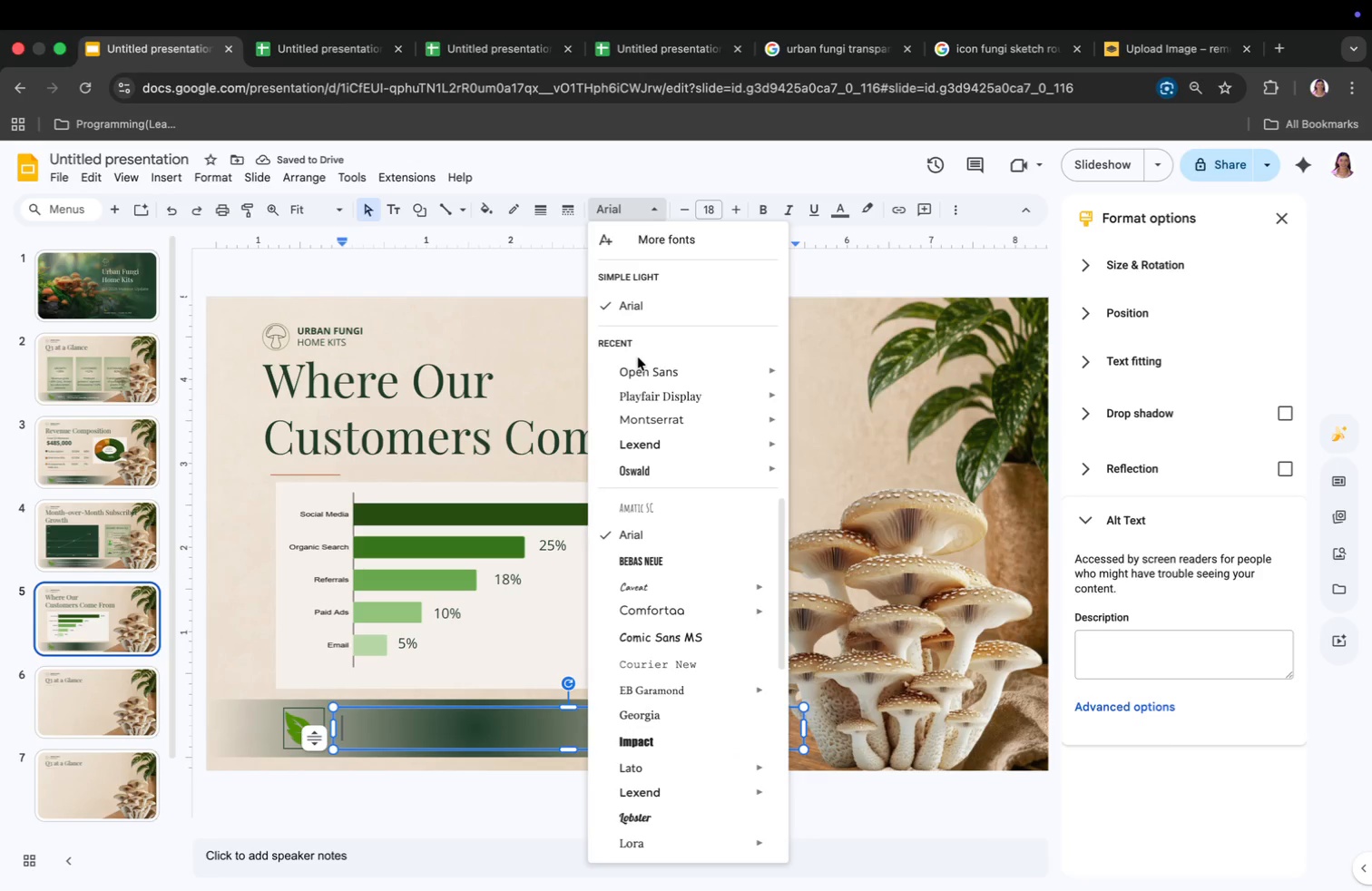 
left_click([639, 366])
 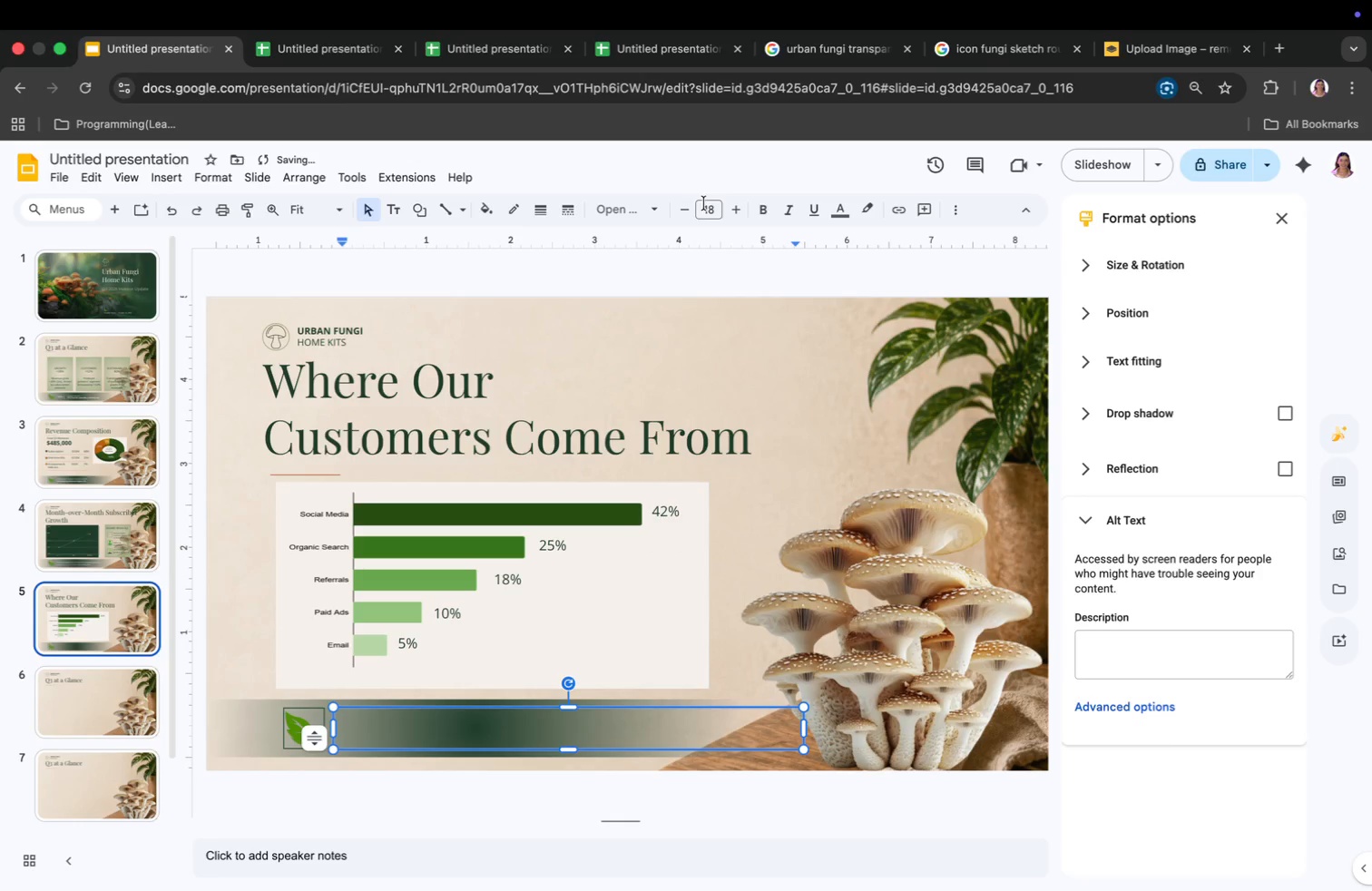 
left_click([706, 205])
 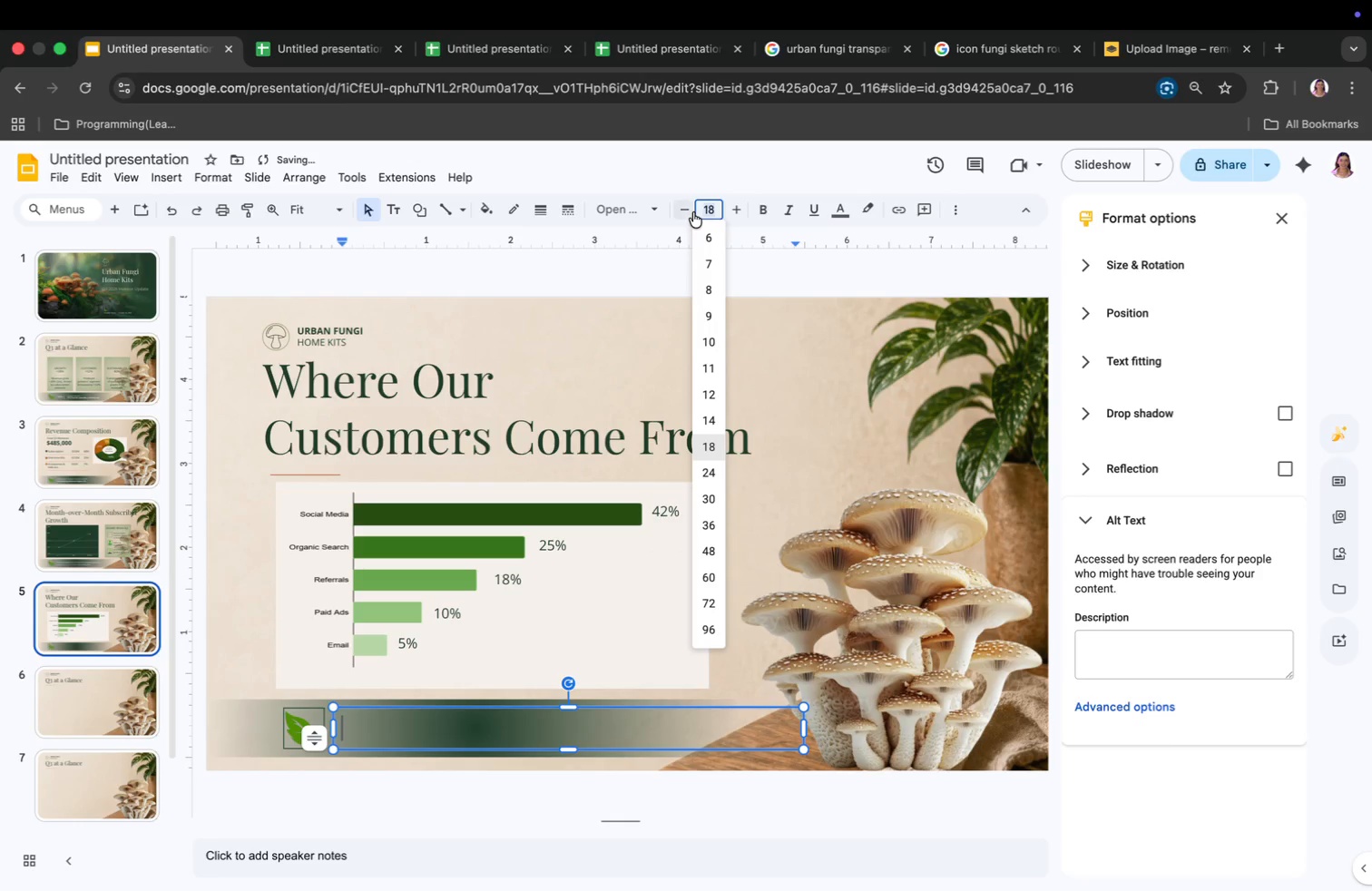 
type(10)
 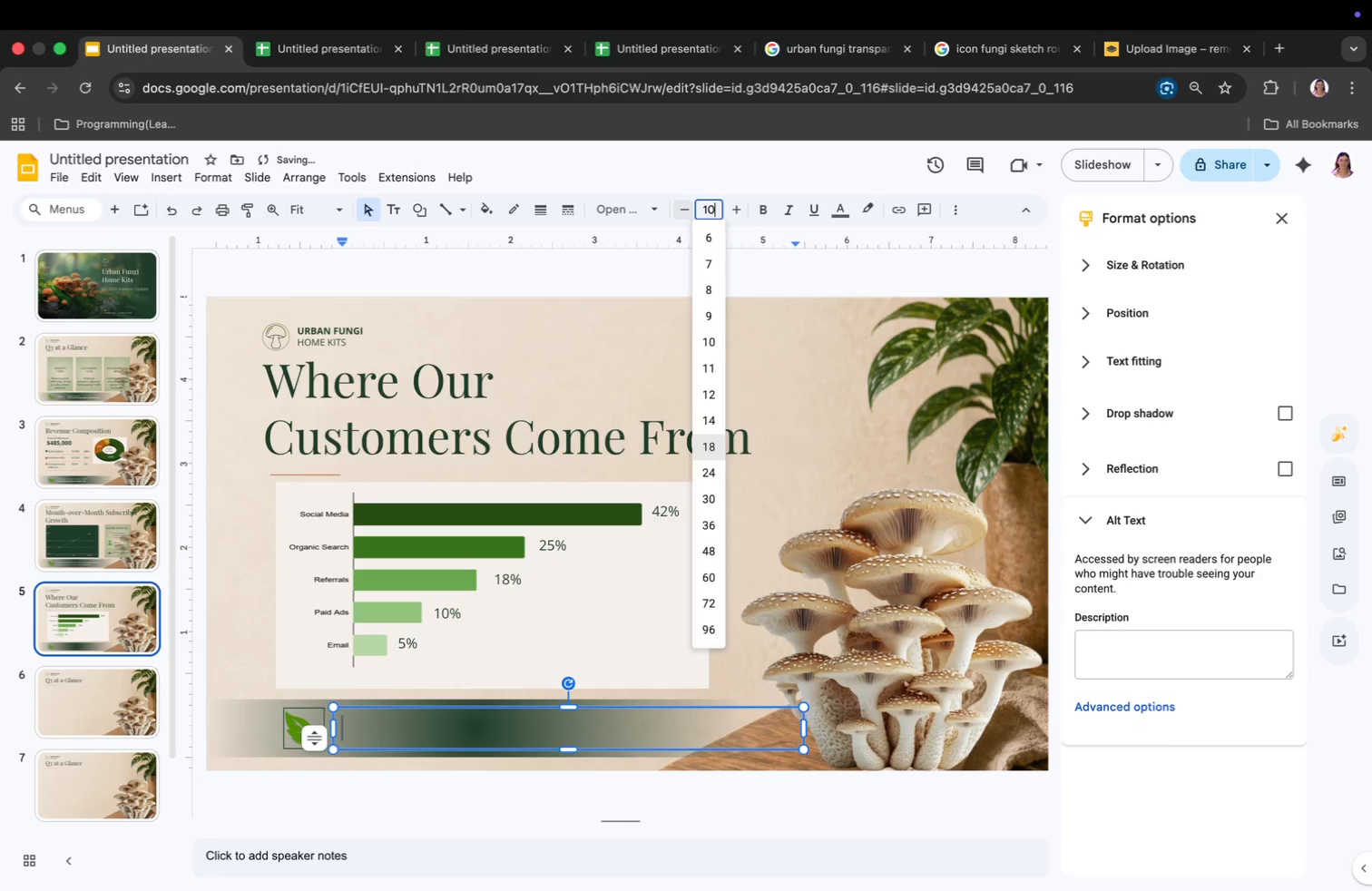 
key(Enter)
 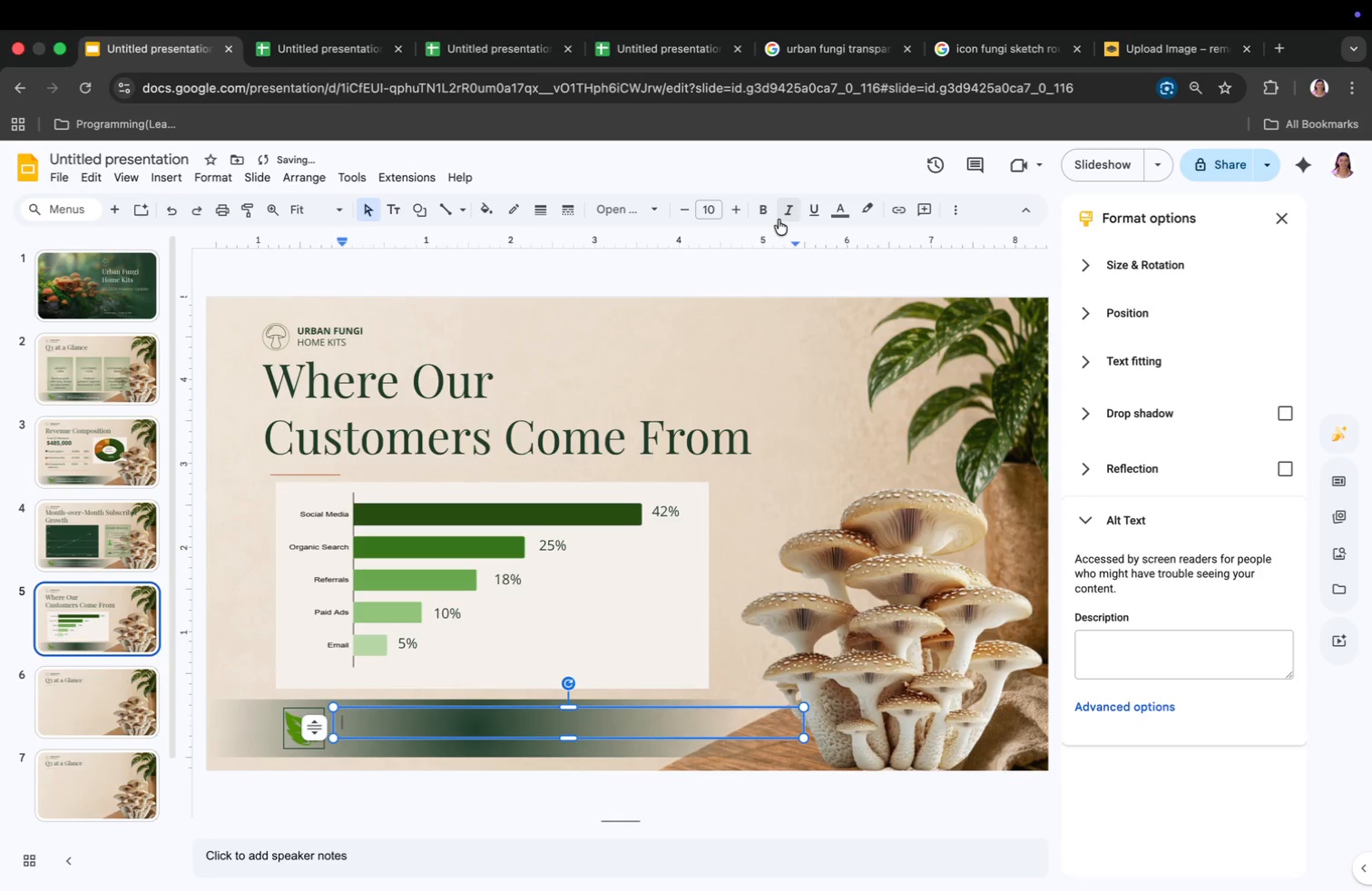 
left_click([839, 211])
 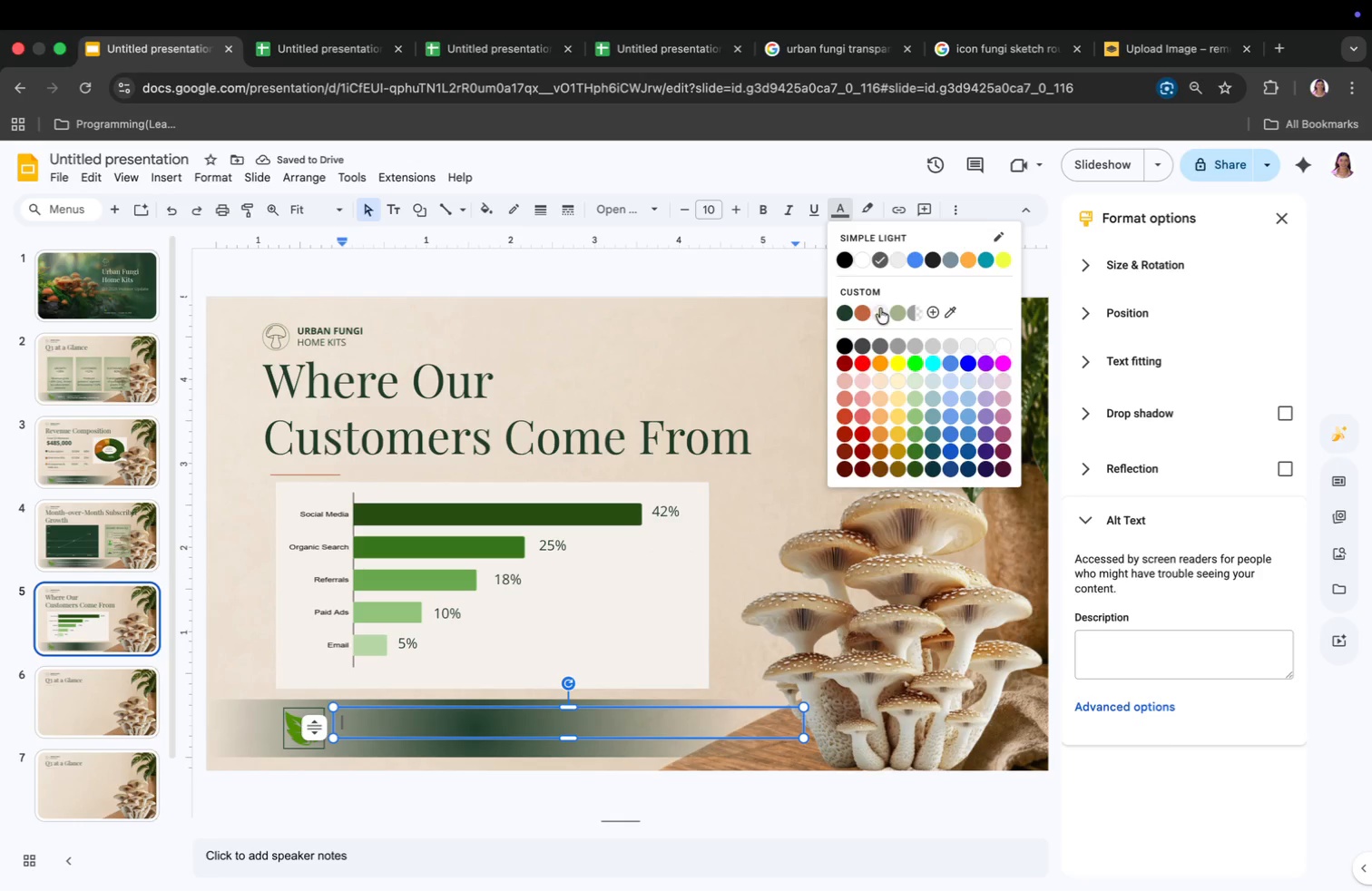 
left_click([885, 309])
 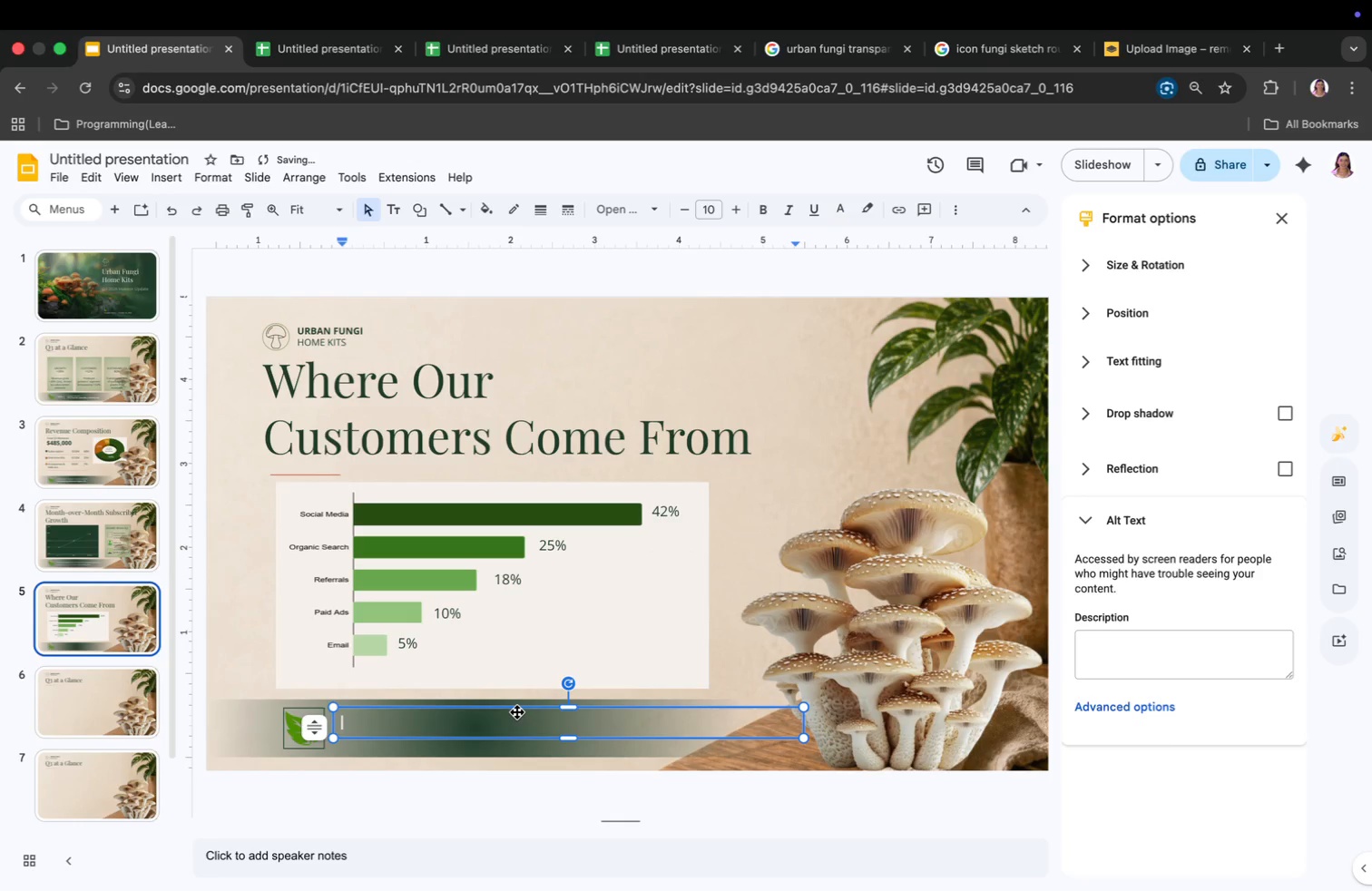 
left_click([517, 712])
 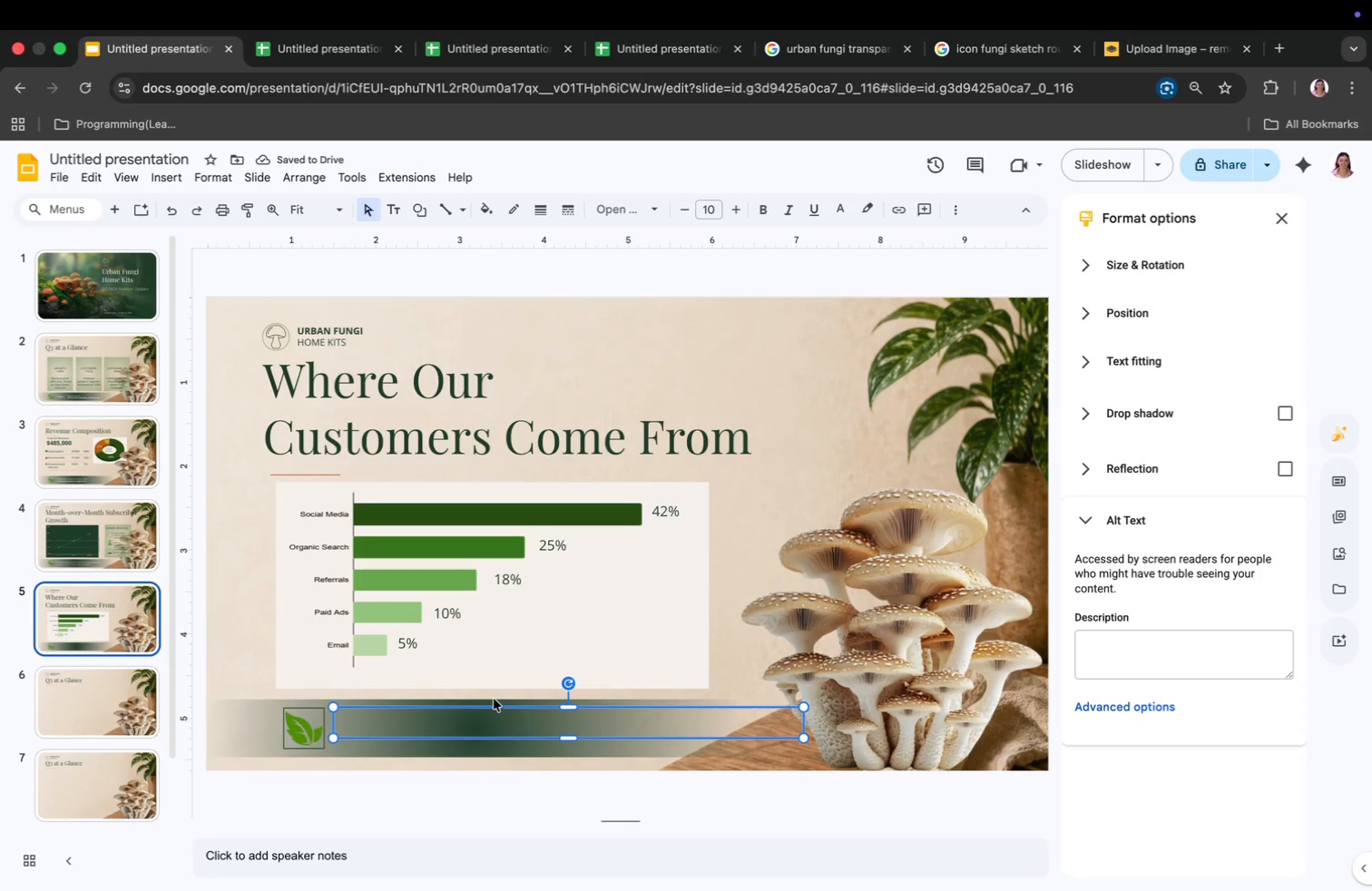 
type(Organic and community-driven channels)
 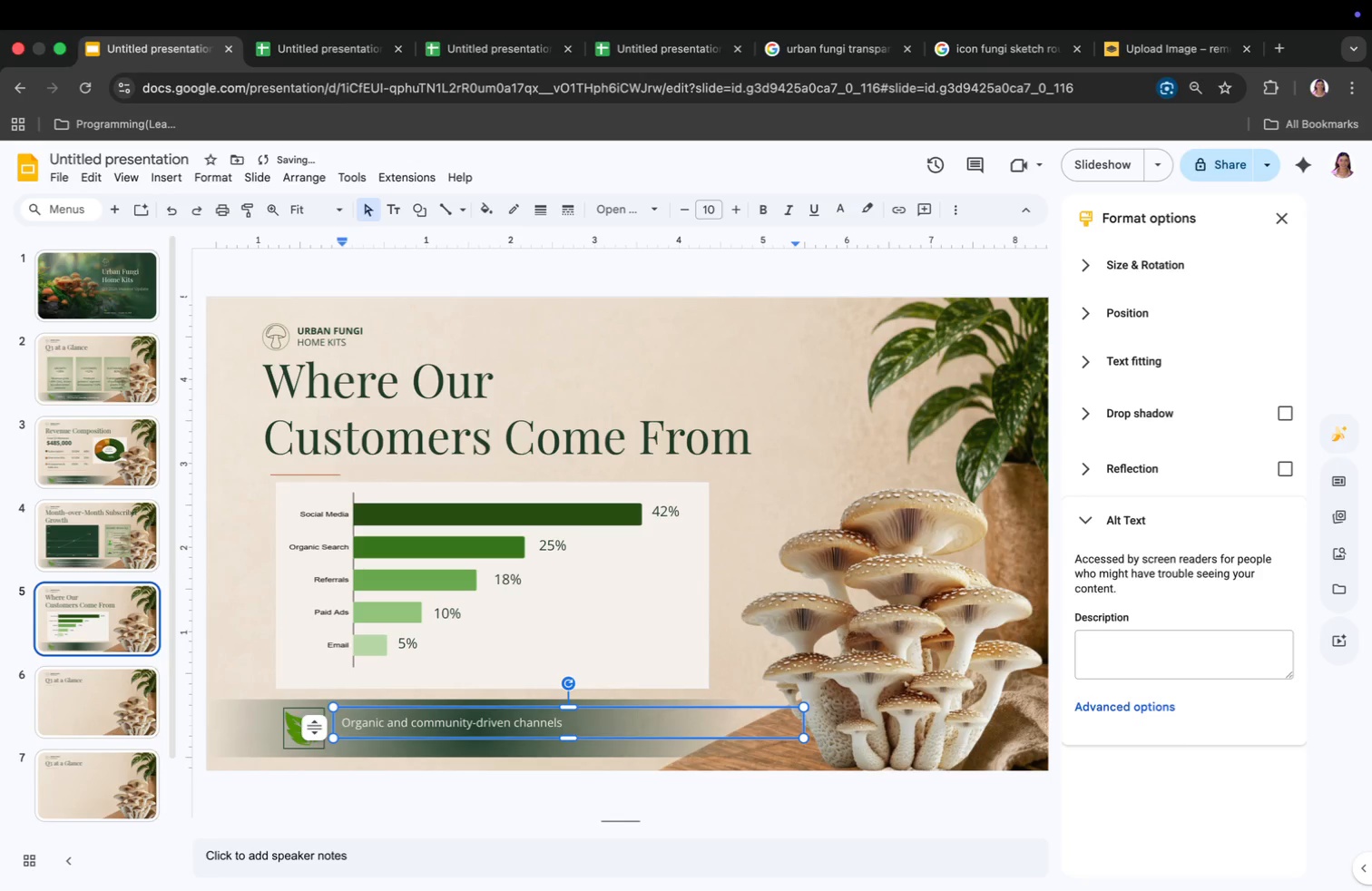 
key(Enter)
 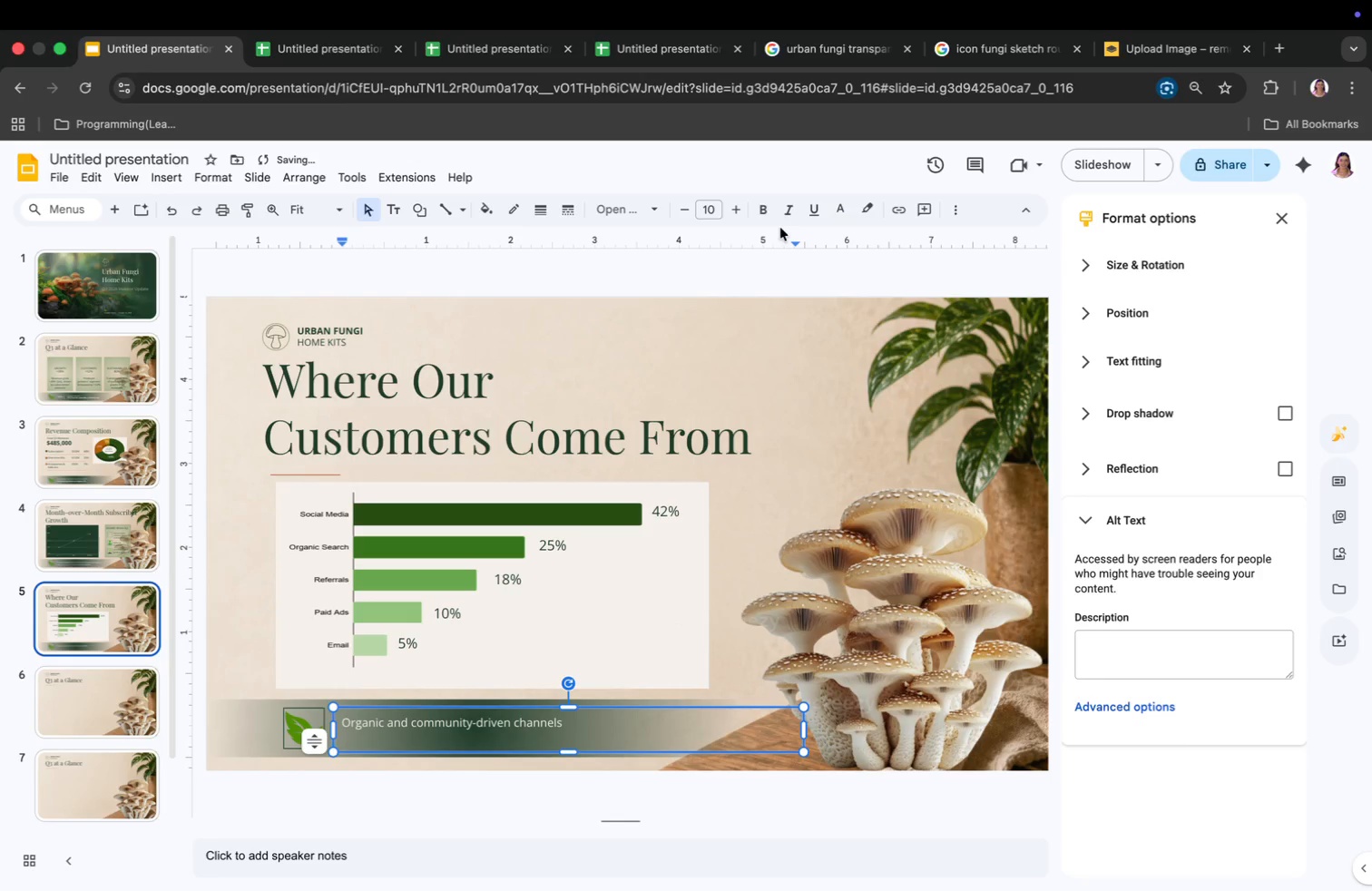 
left_click([771, 210])
 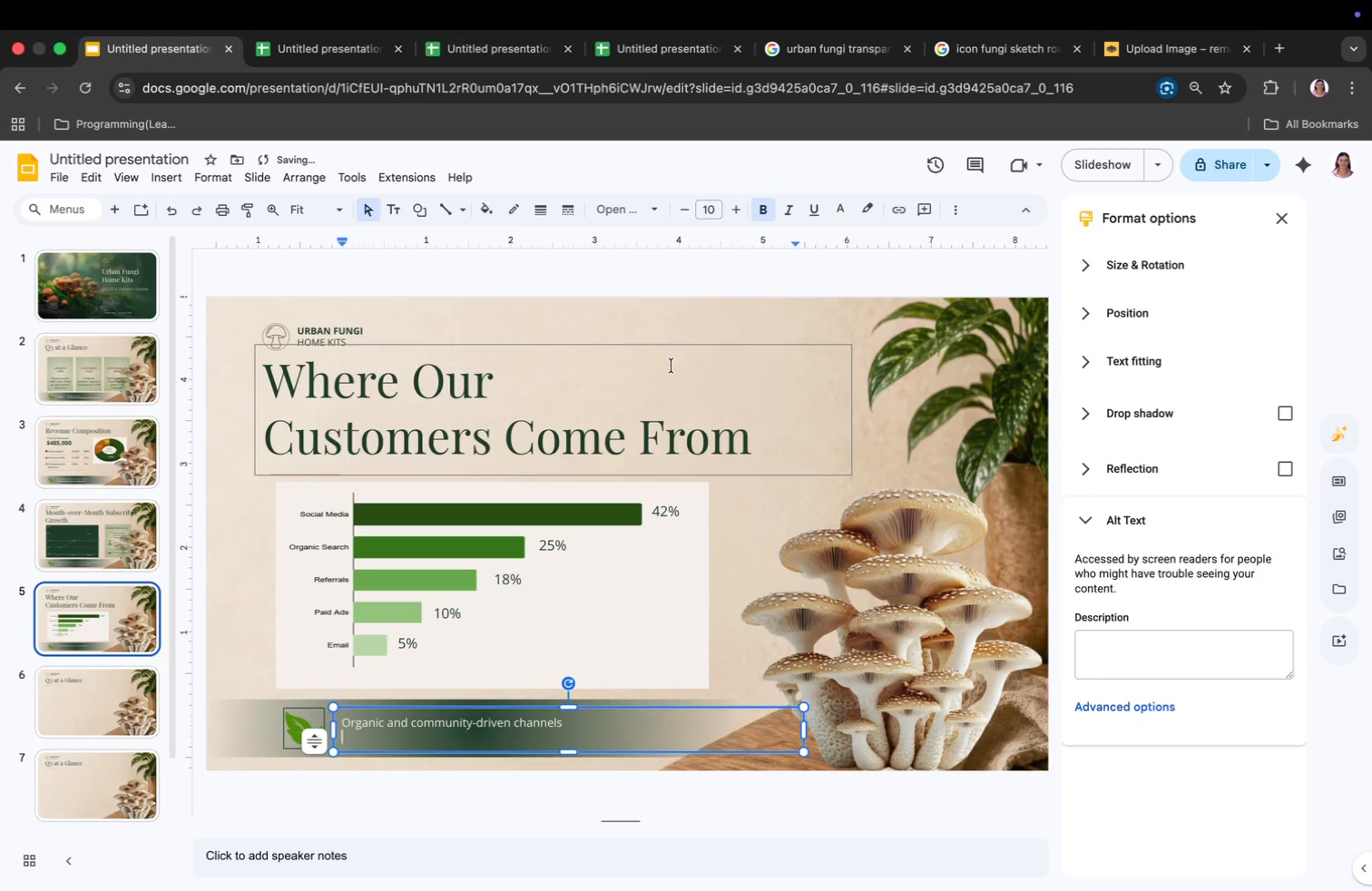 
type(outperform paid acw)
key(Backspace)
type(quisition )
 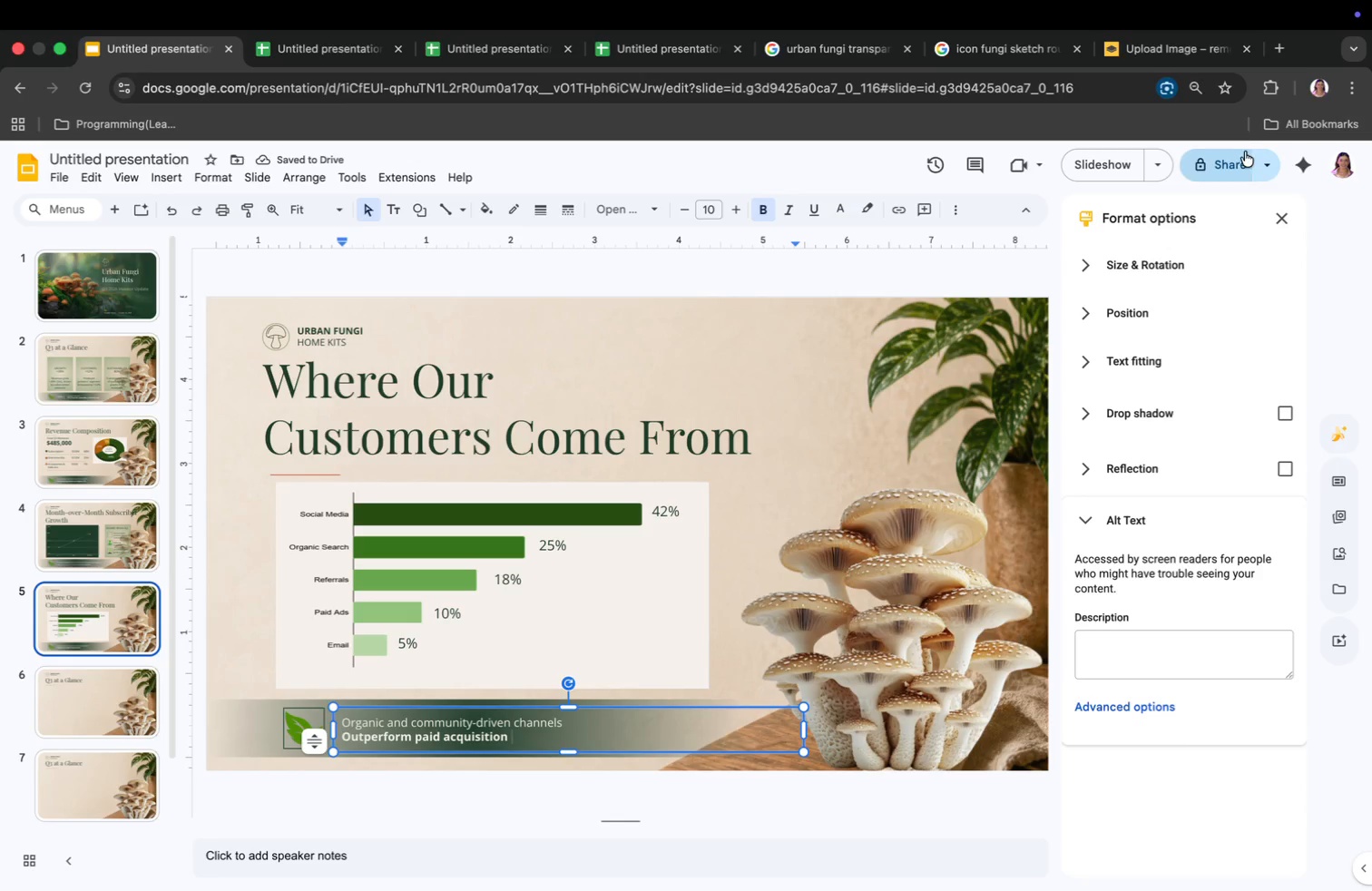 
wait(5.31)
 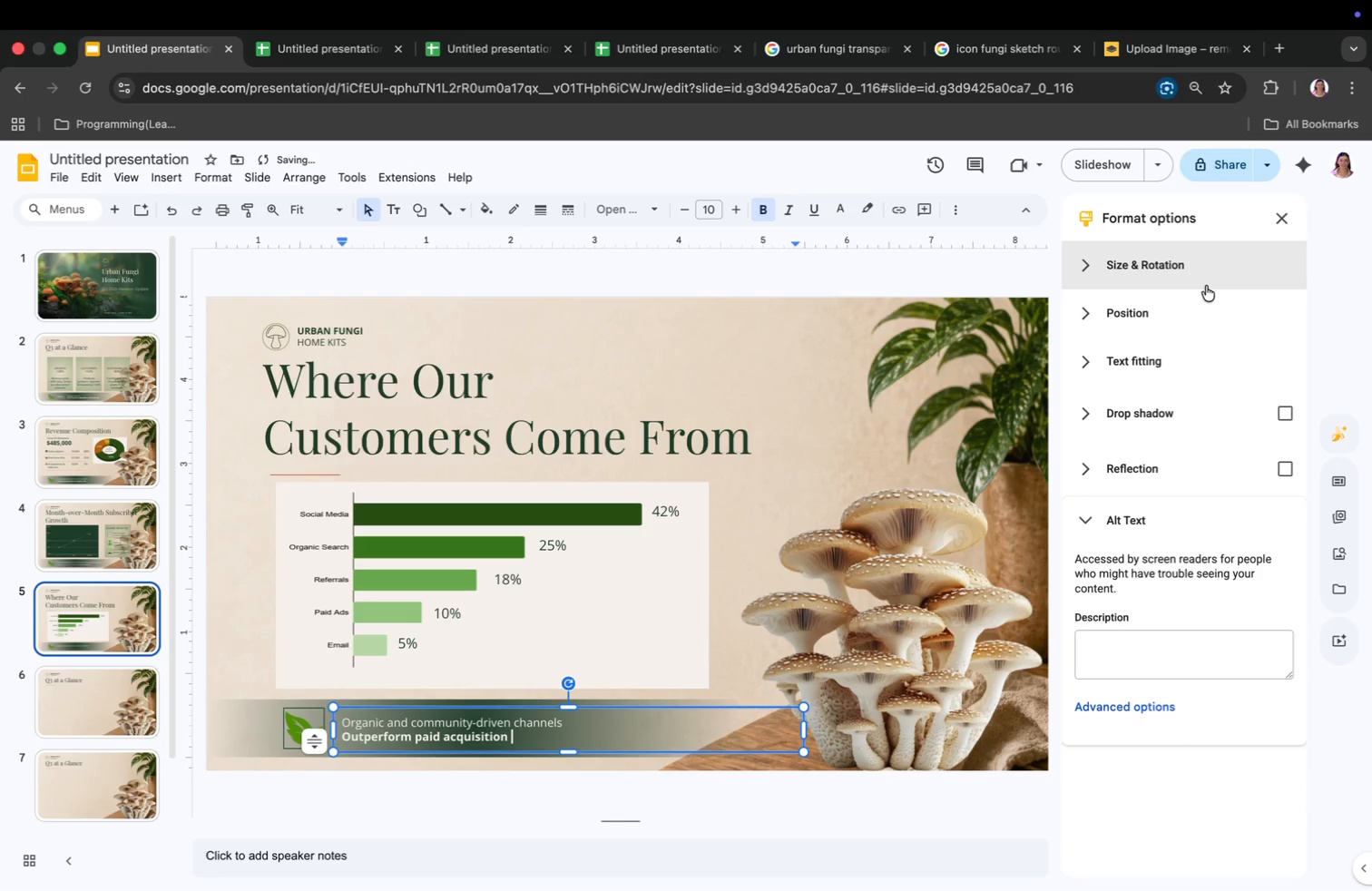 
left_click([771, 207])
 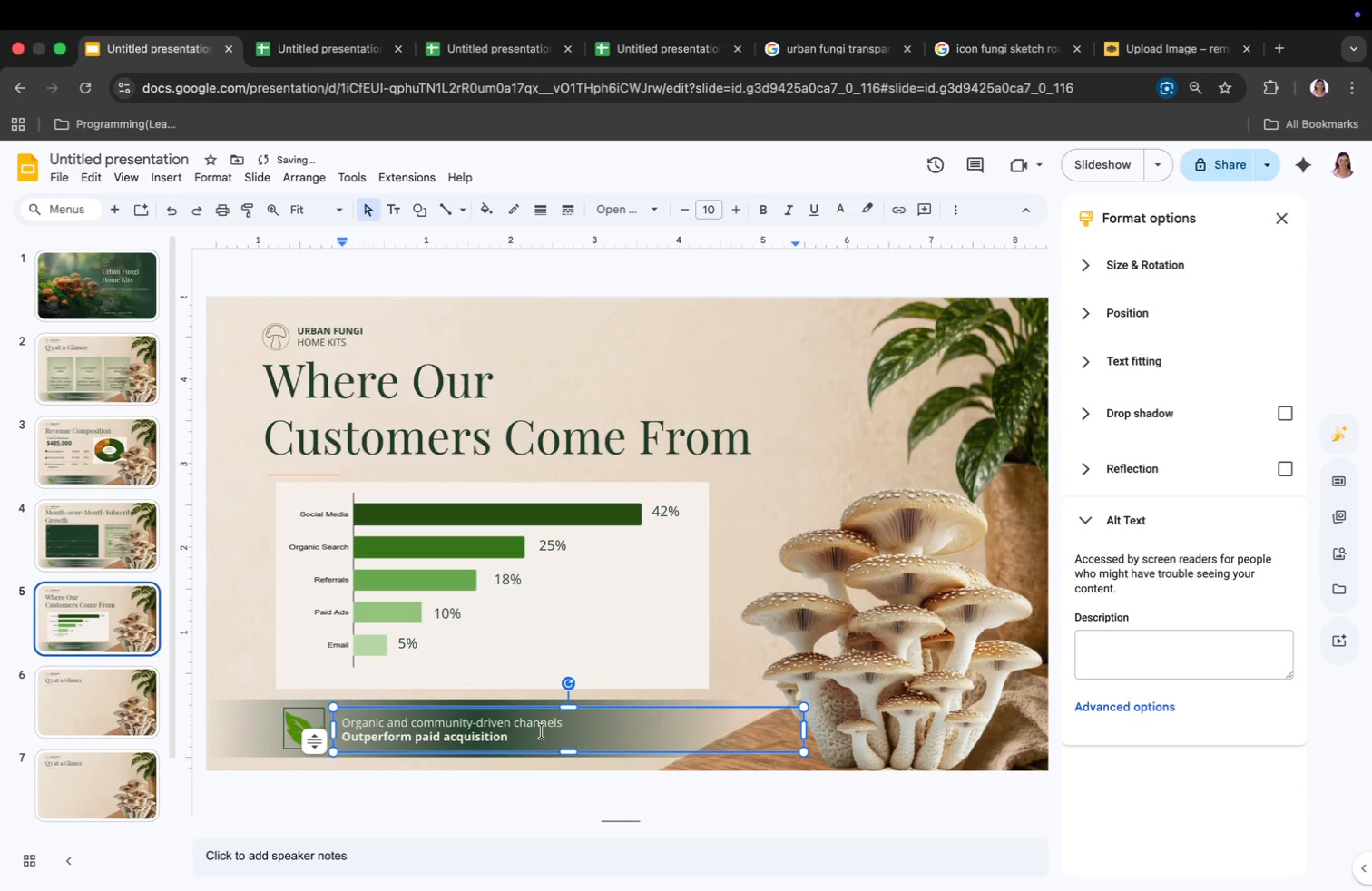 
type(in both)
 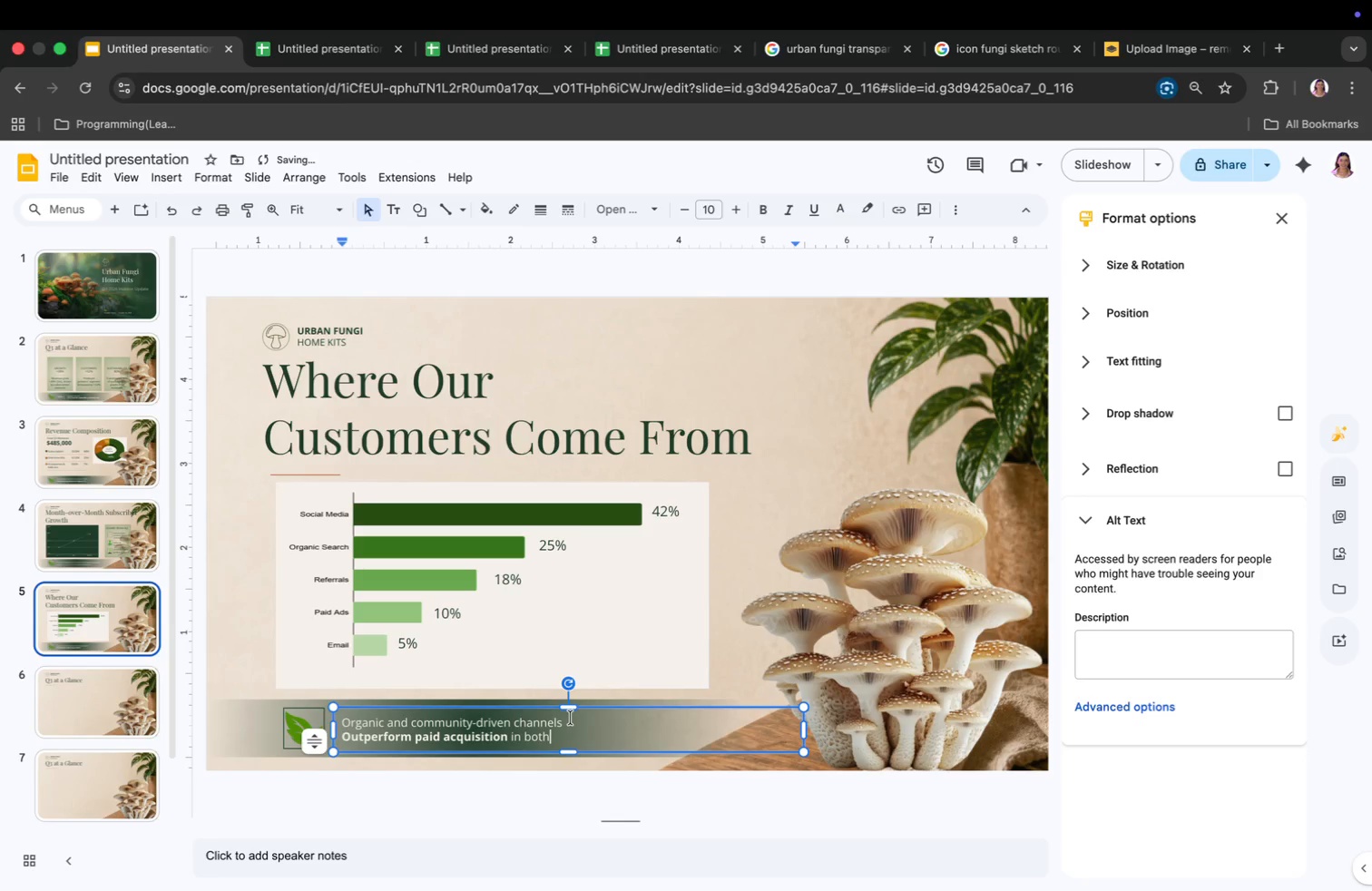 
type( cost and retention.)
 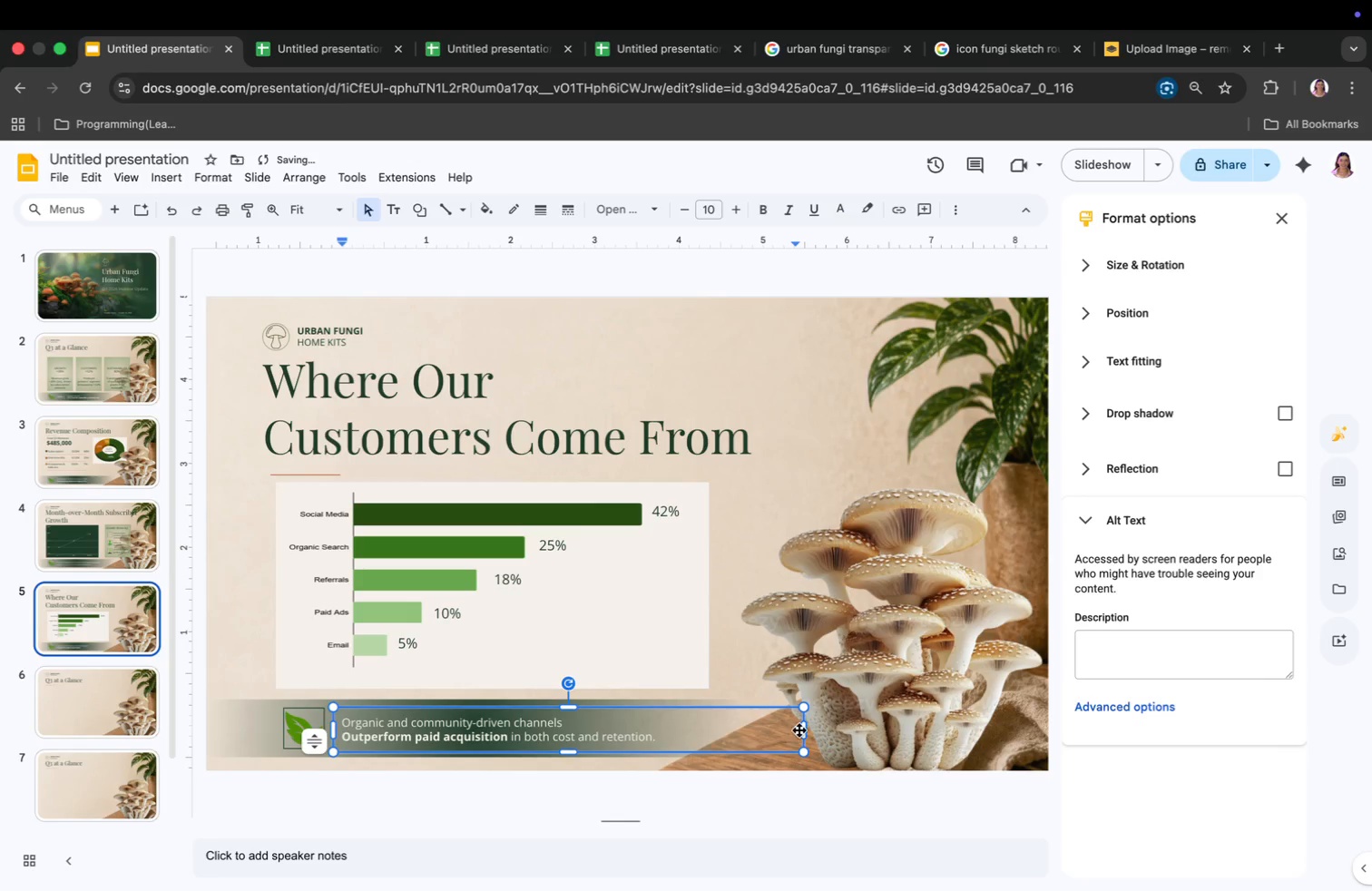 
left_click_drag(start_coordinate=[803, 729], to_coordinate=[664, 722])
 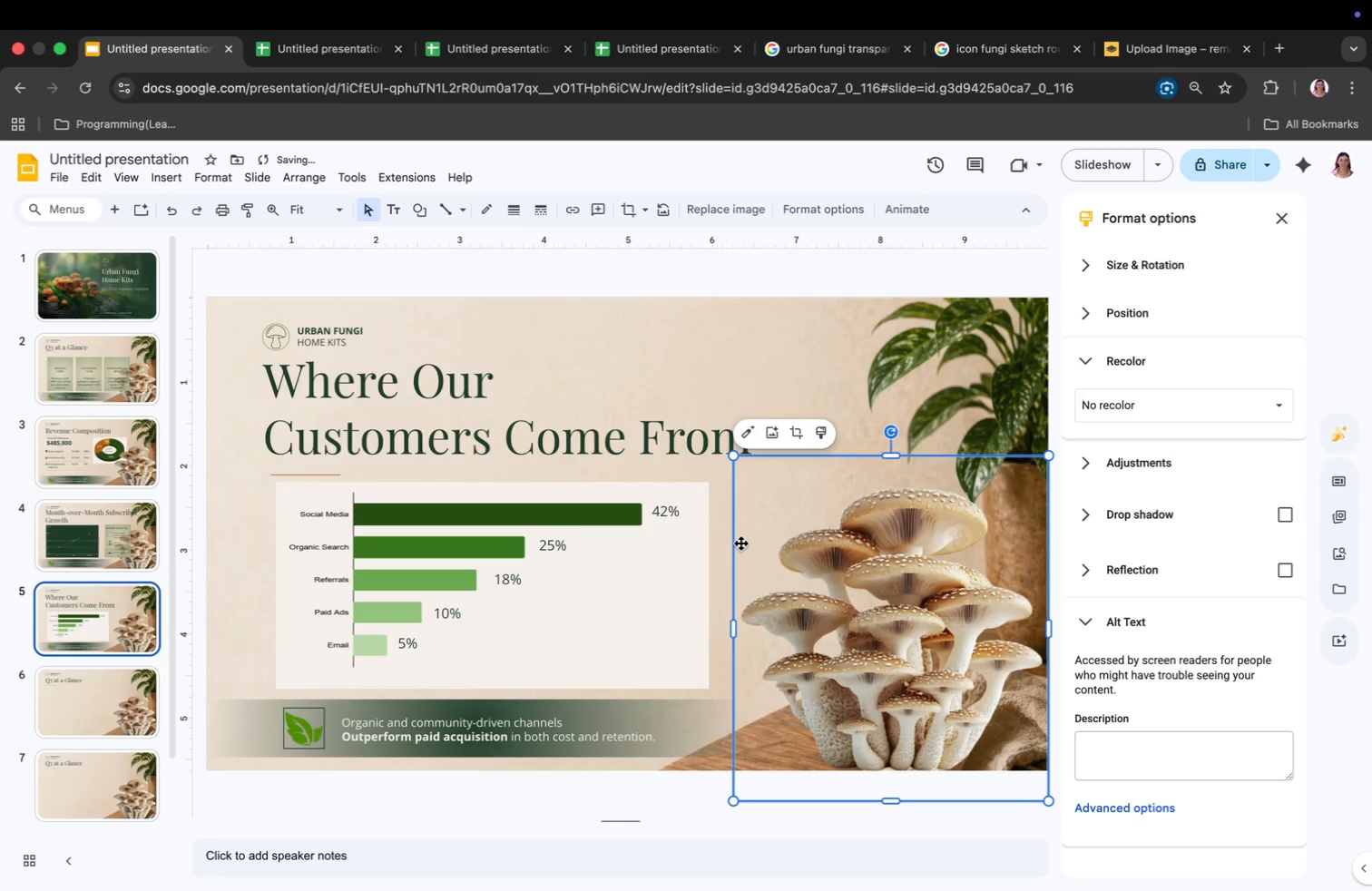 
left_click([799, 328])
 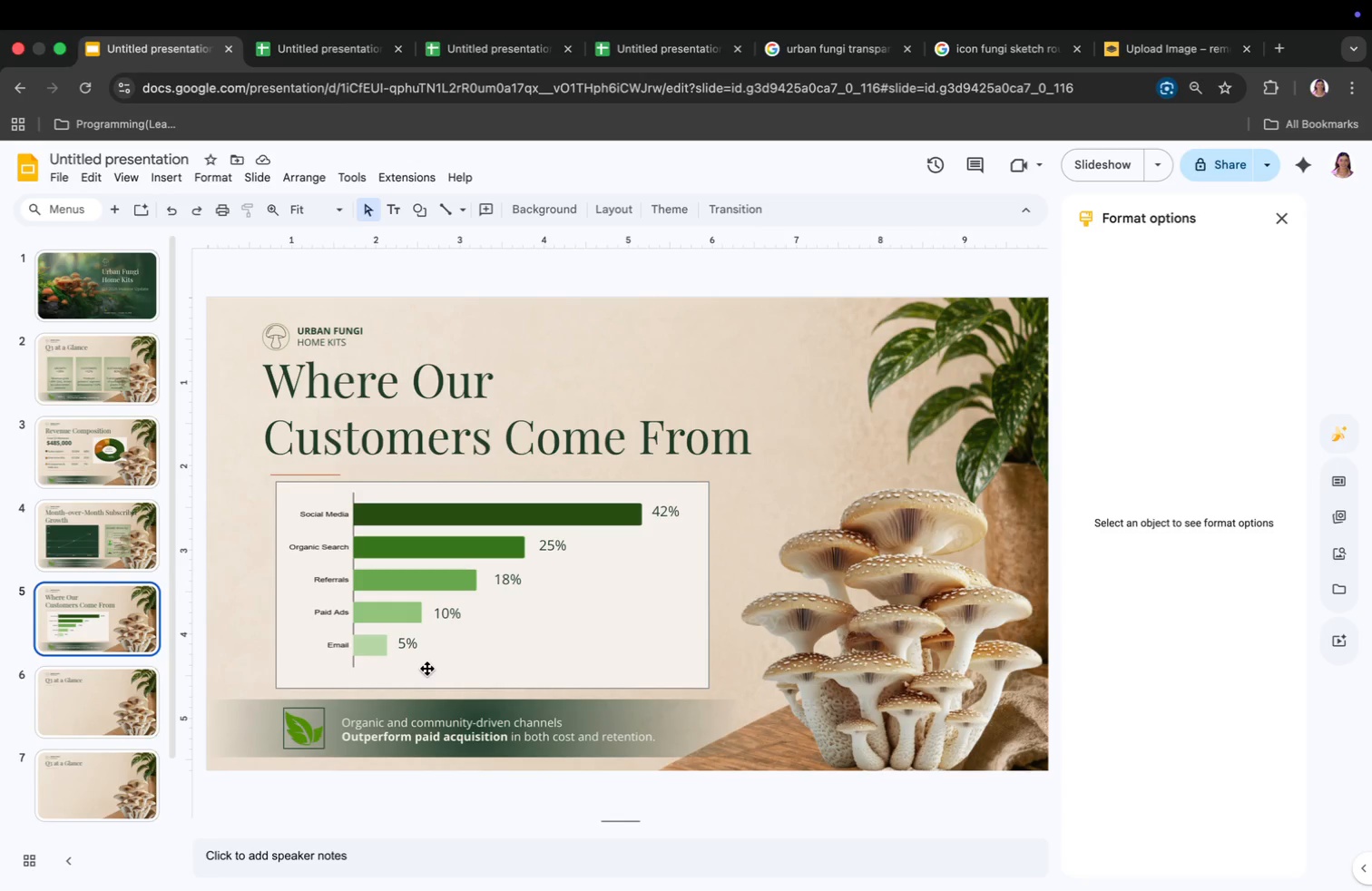 
wait(19.09)
 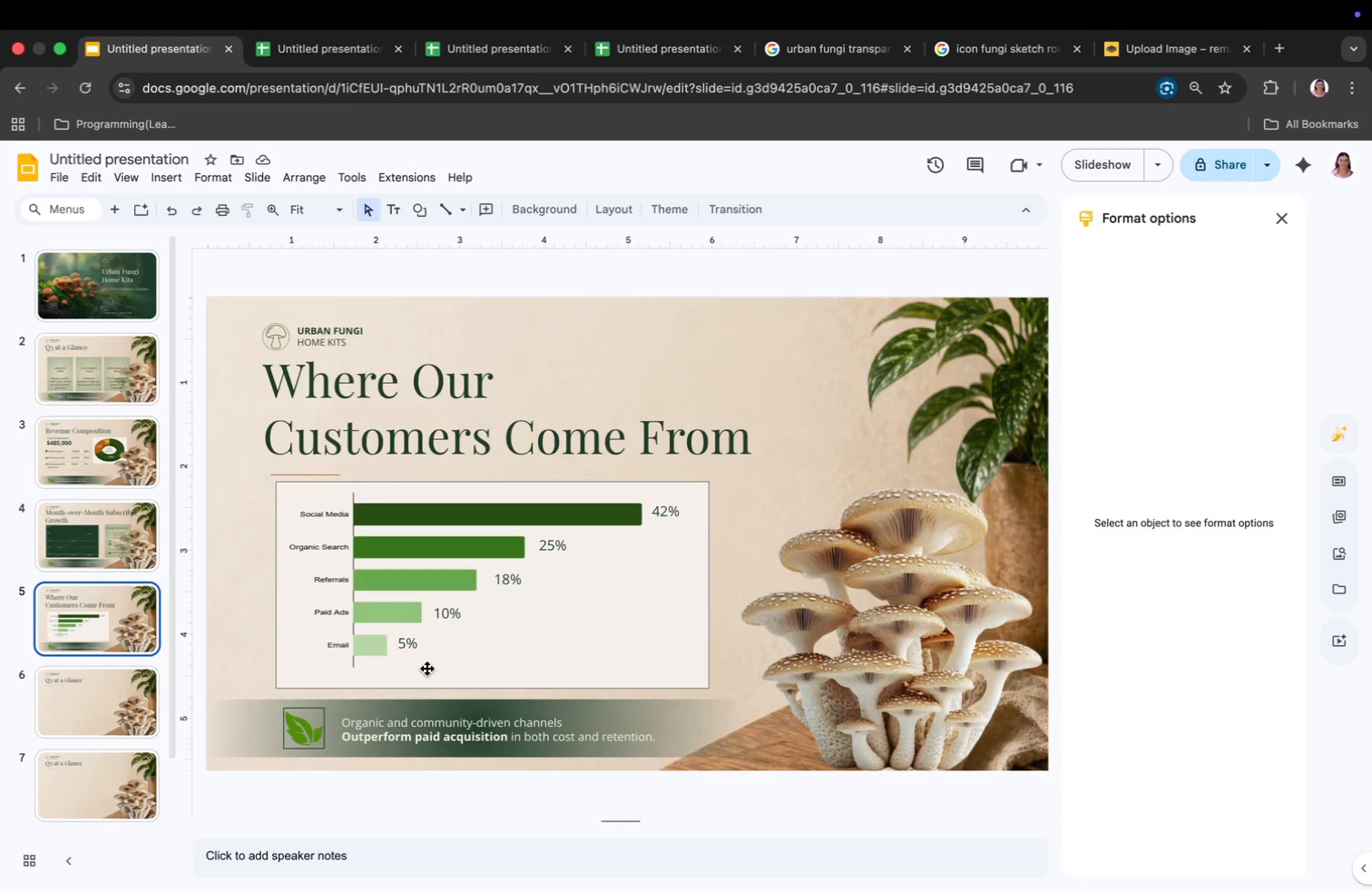 
left_click([93, 282])
 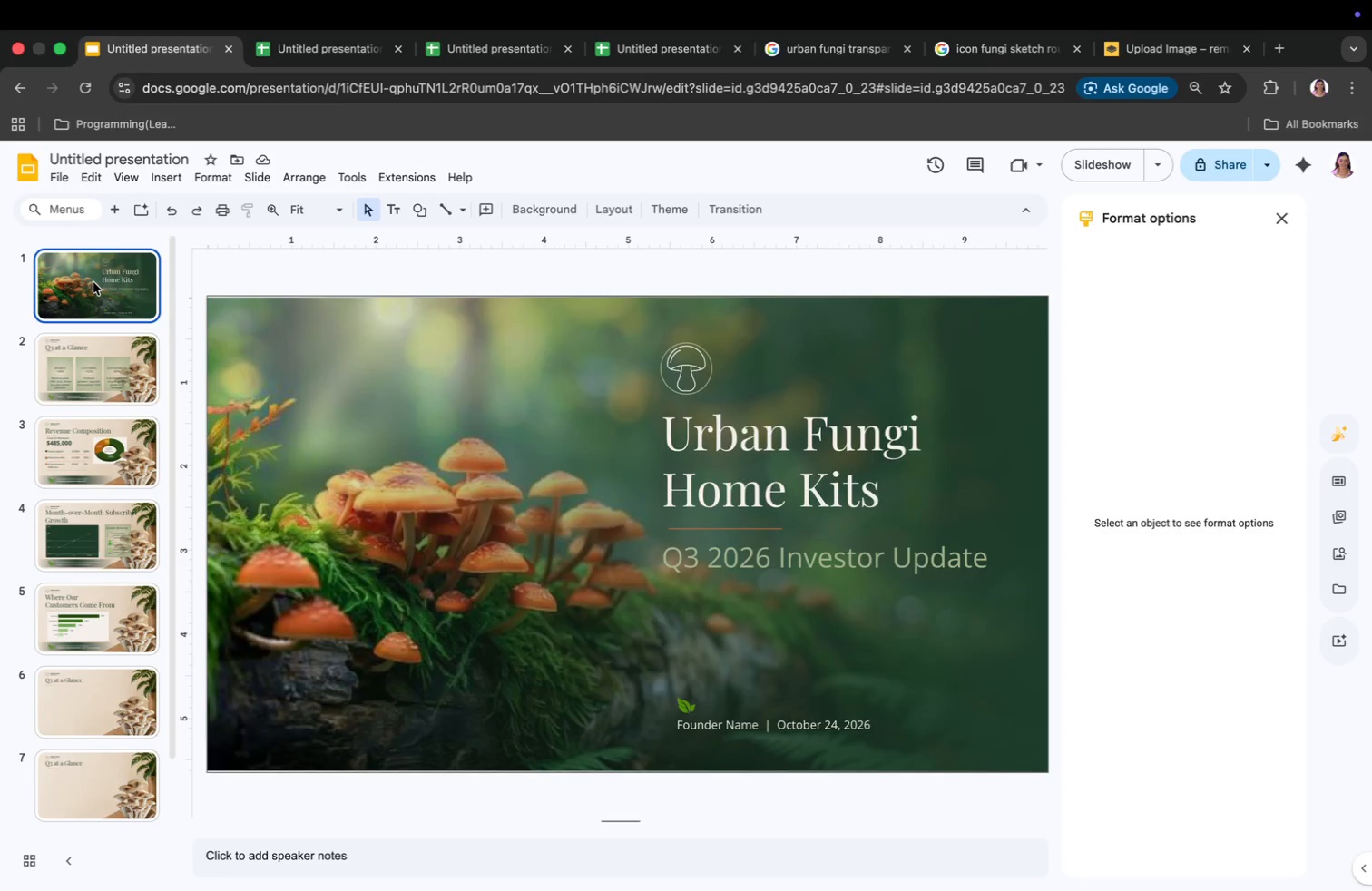 
key(ArrowDown)
 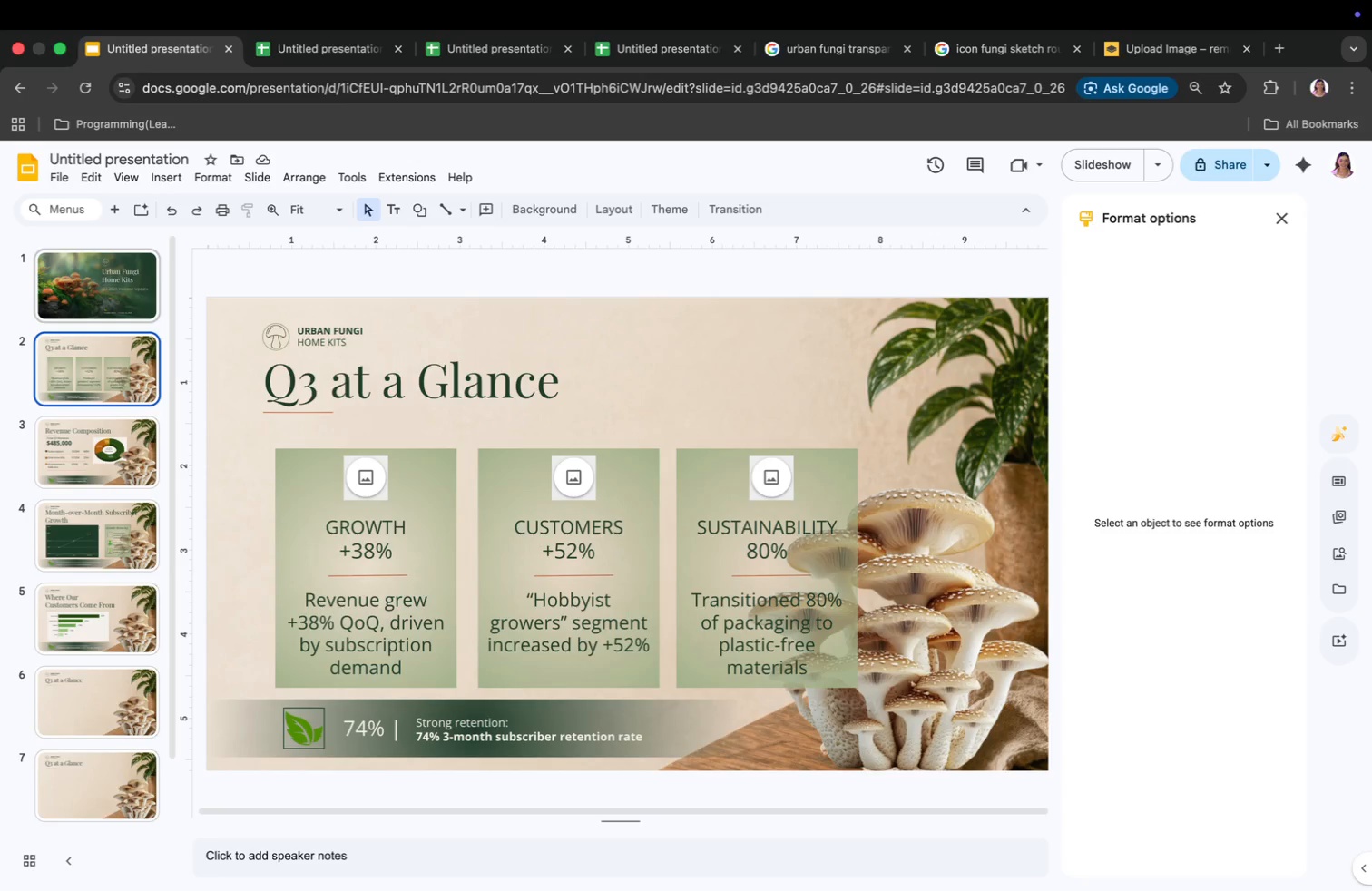 
key(ArrowDown)
 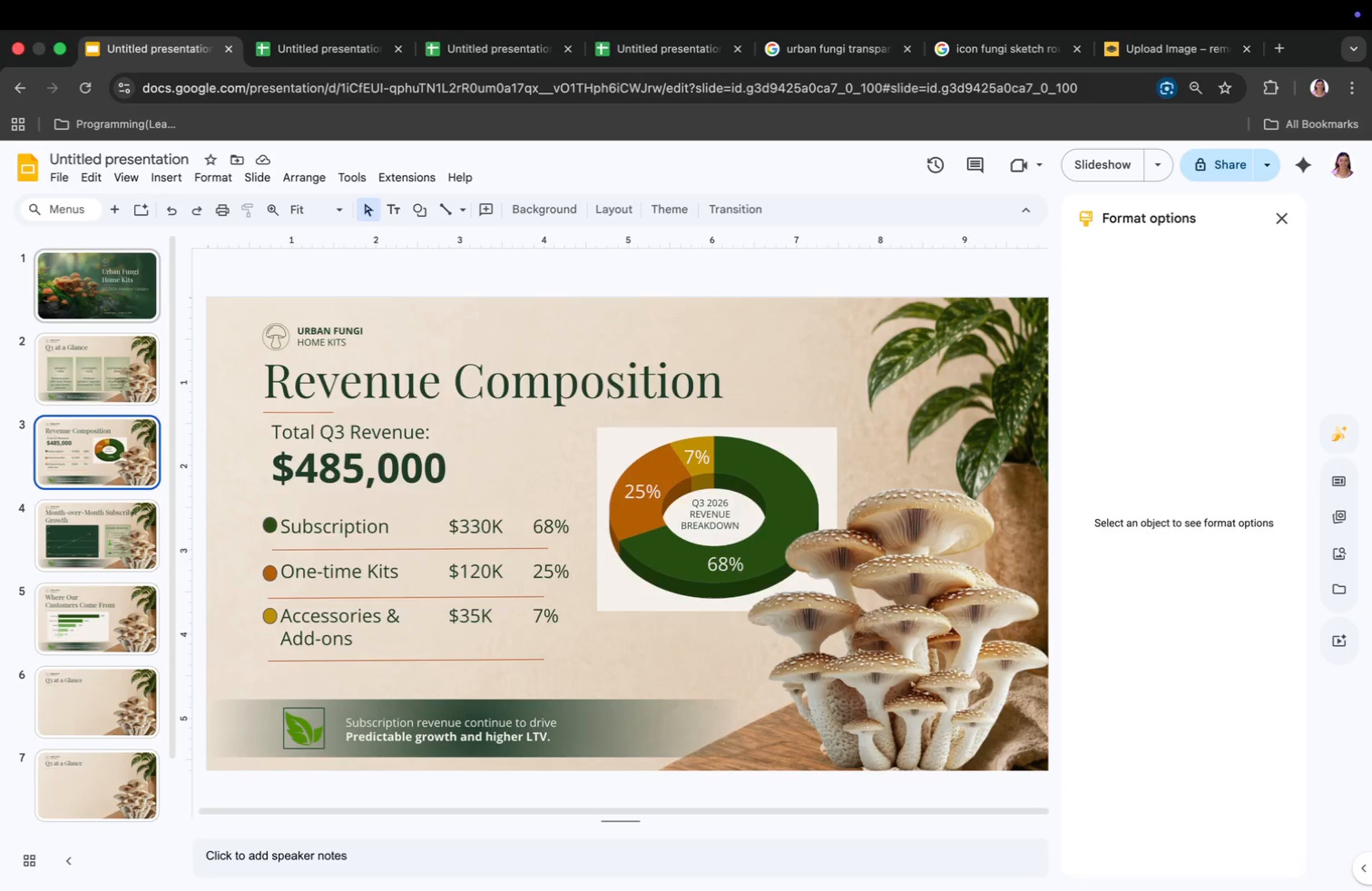 
key(ArrowUp)
 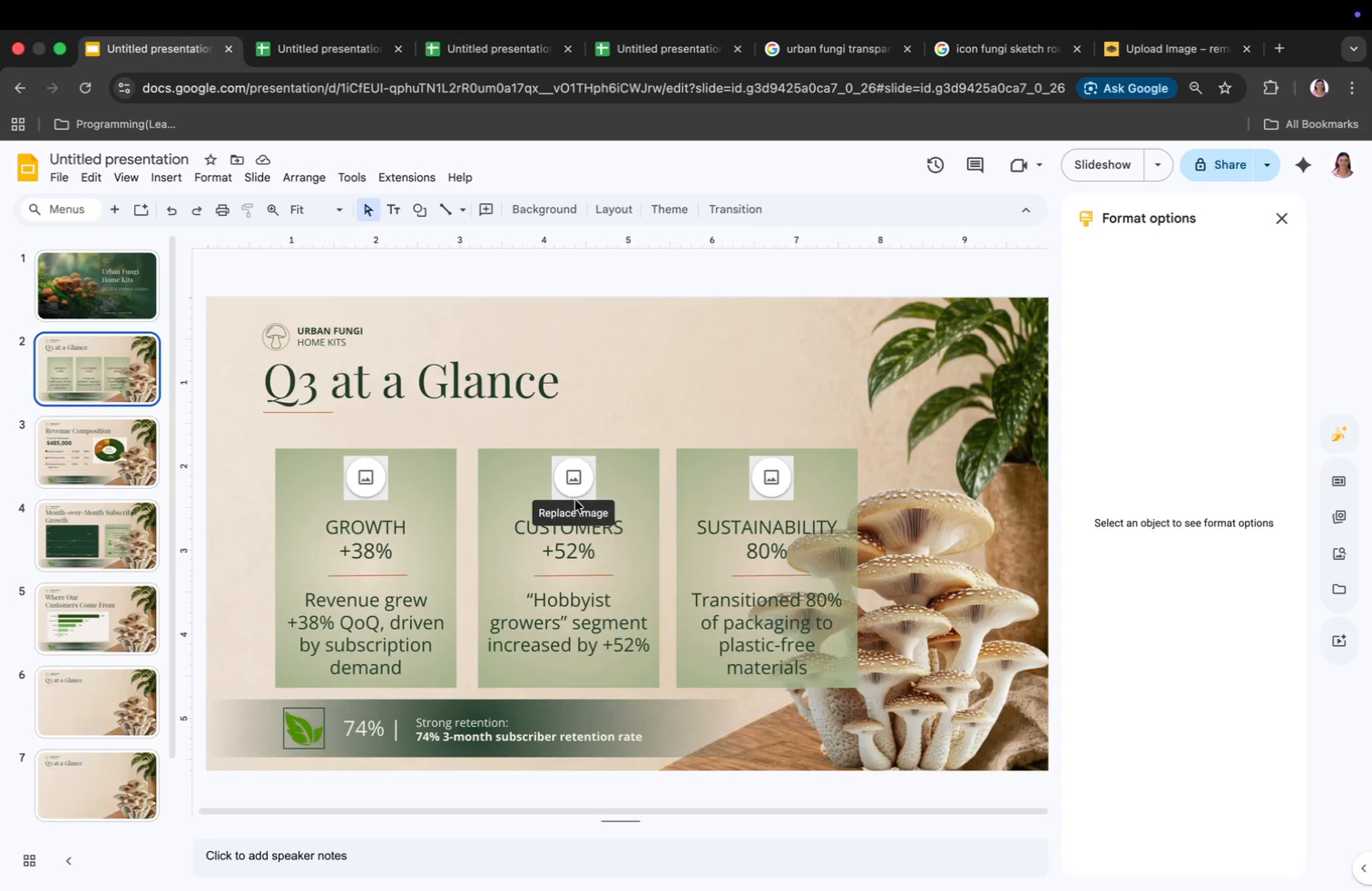 
wait(6.7)
 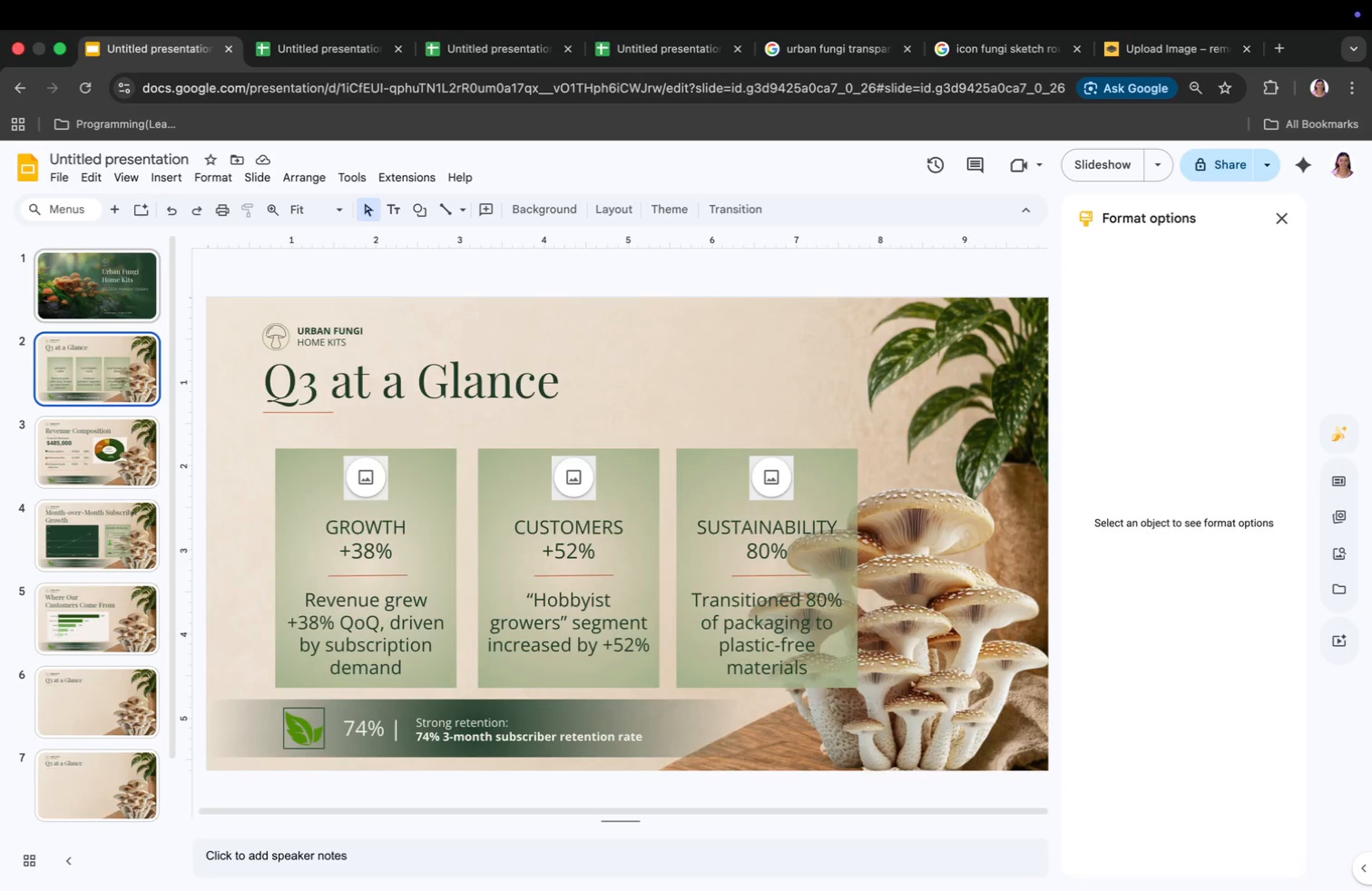 
left_click([777, 473])
 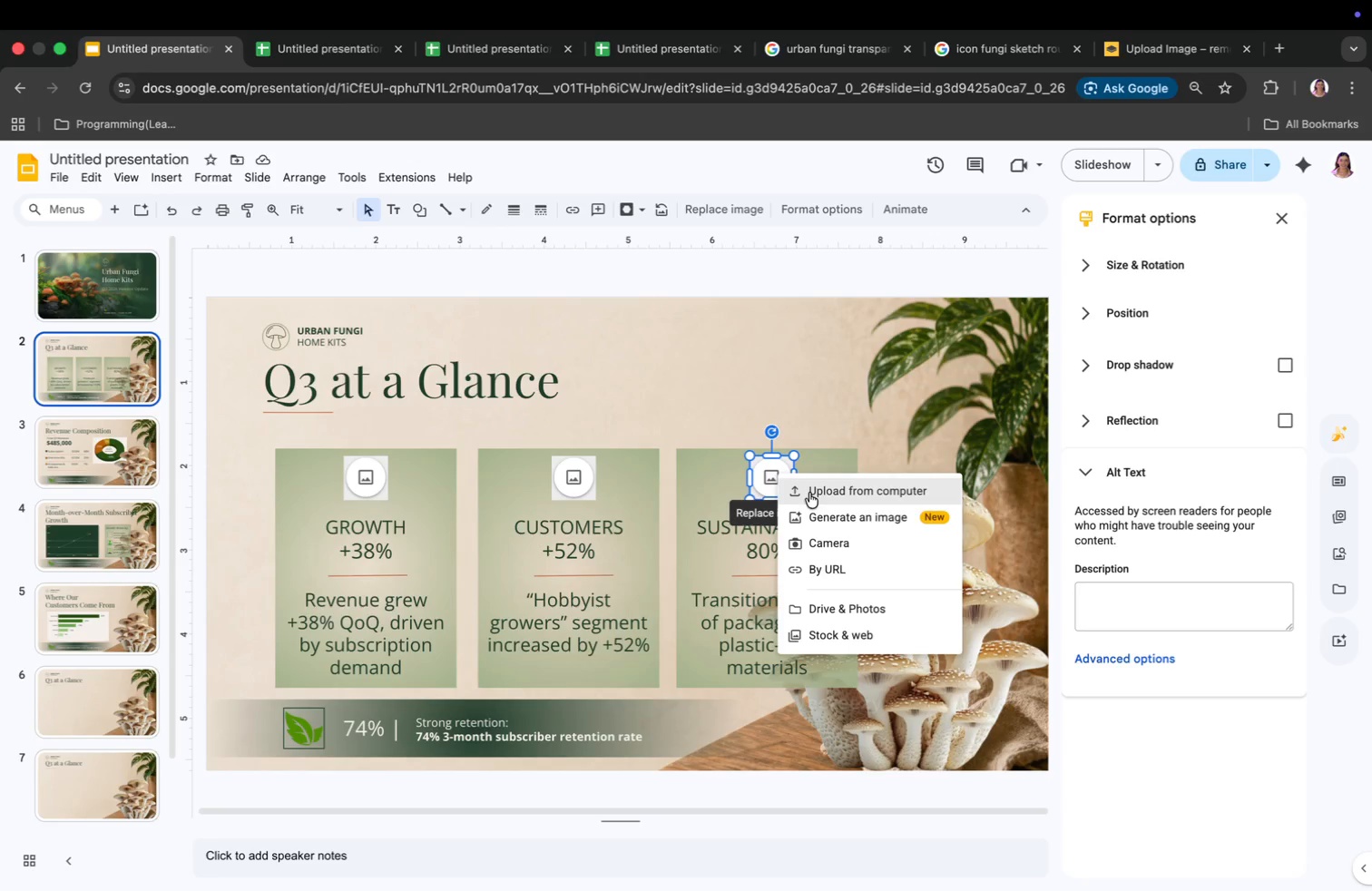 
left_click([813, 496])
 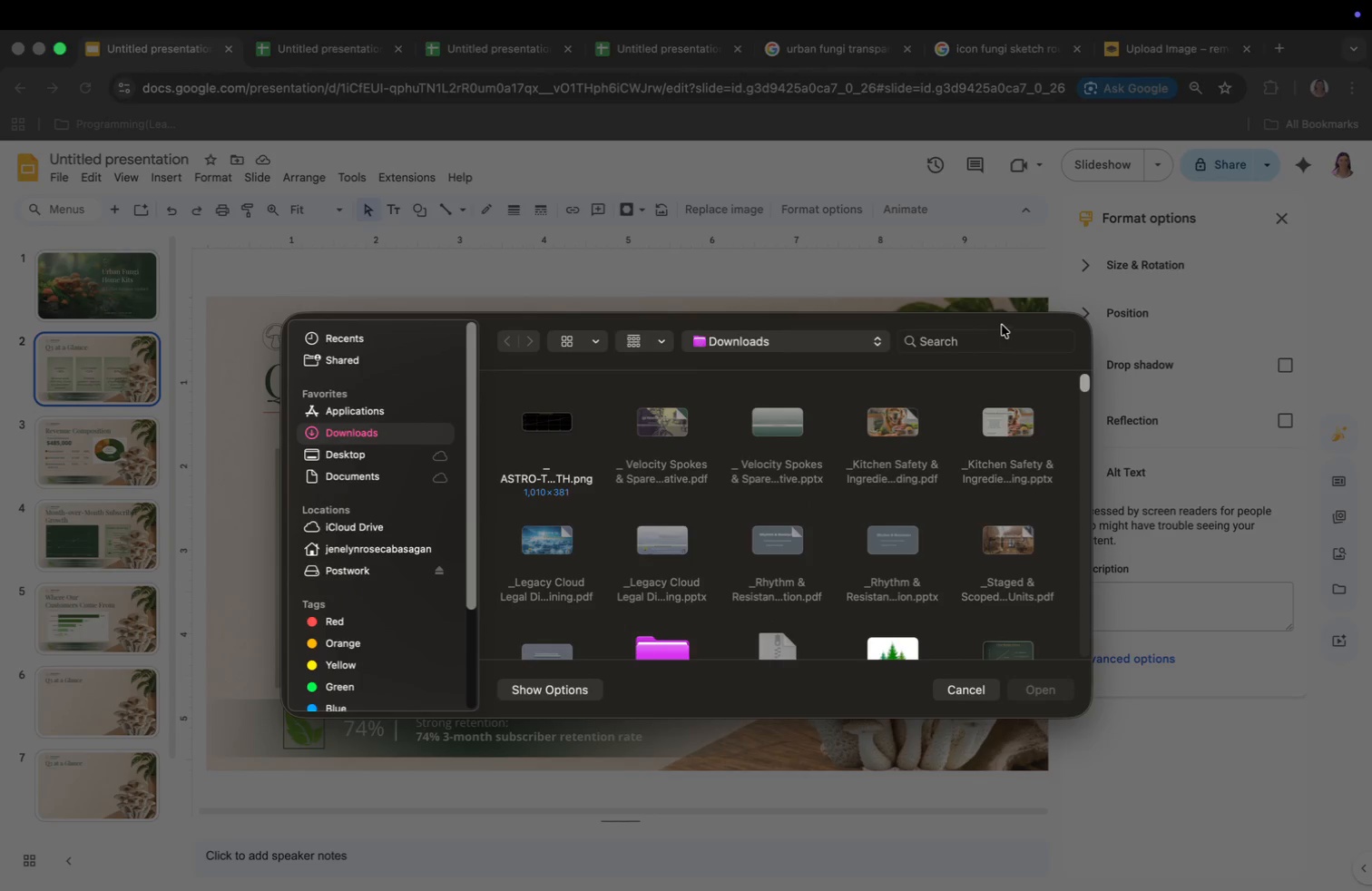 
left_click([995, 347])
 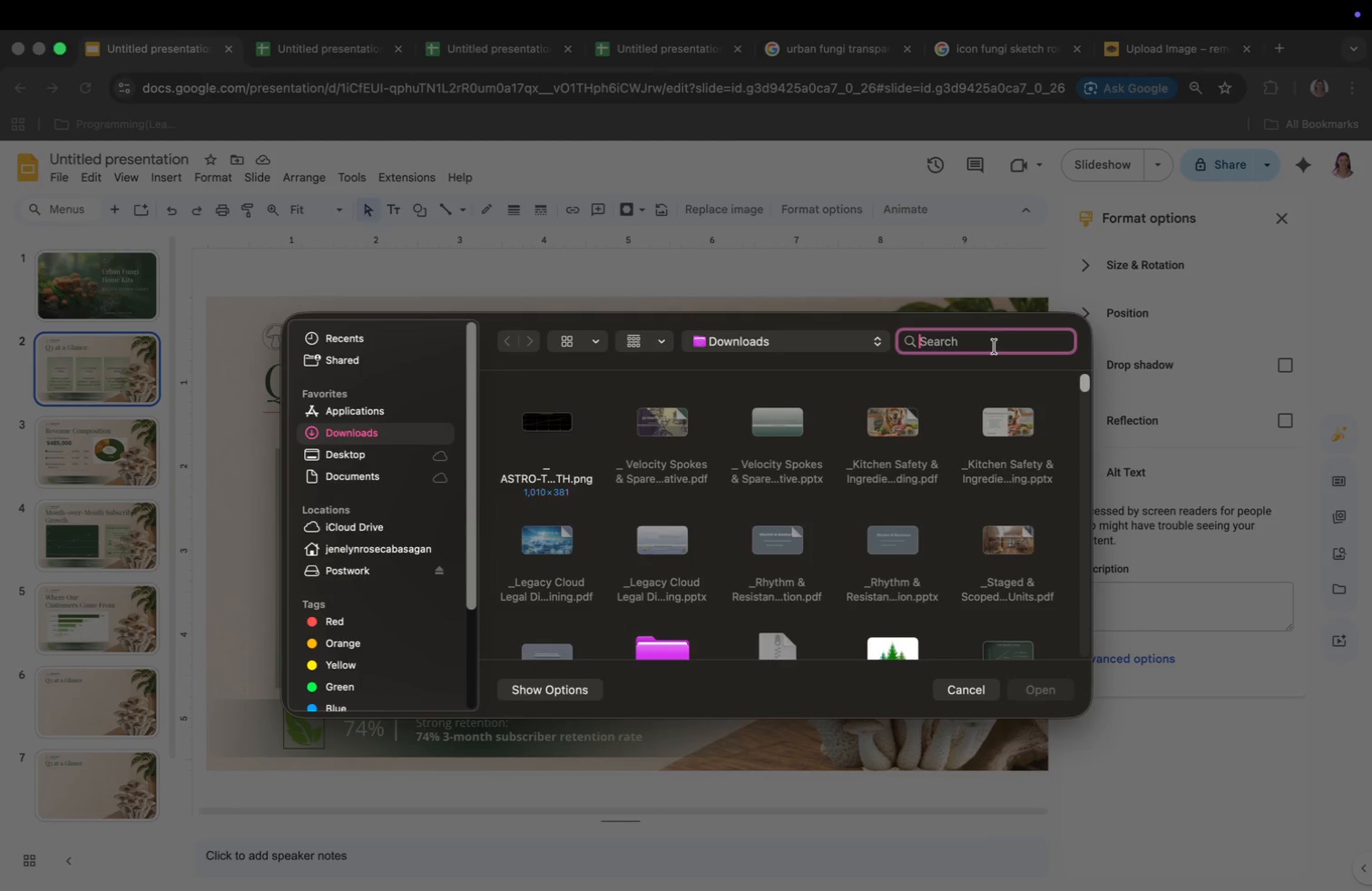 
type(remo)
 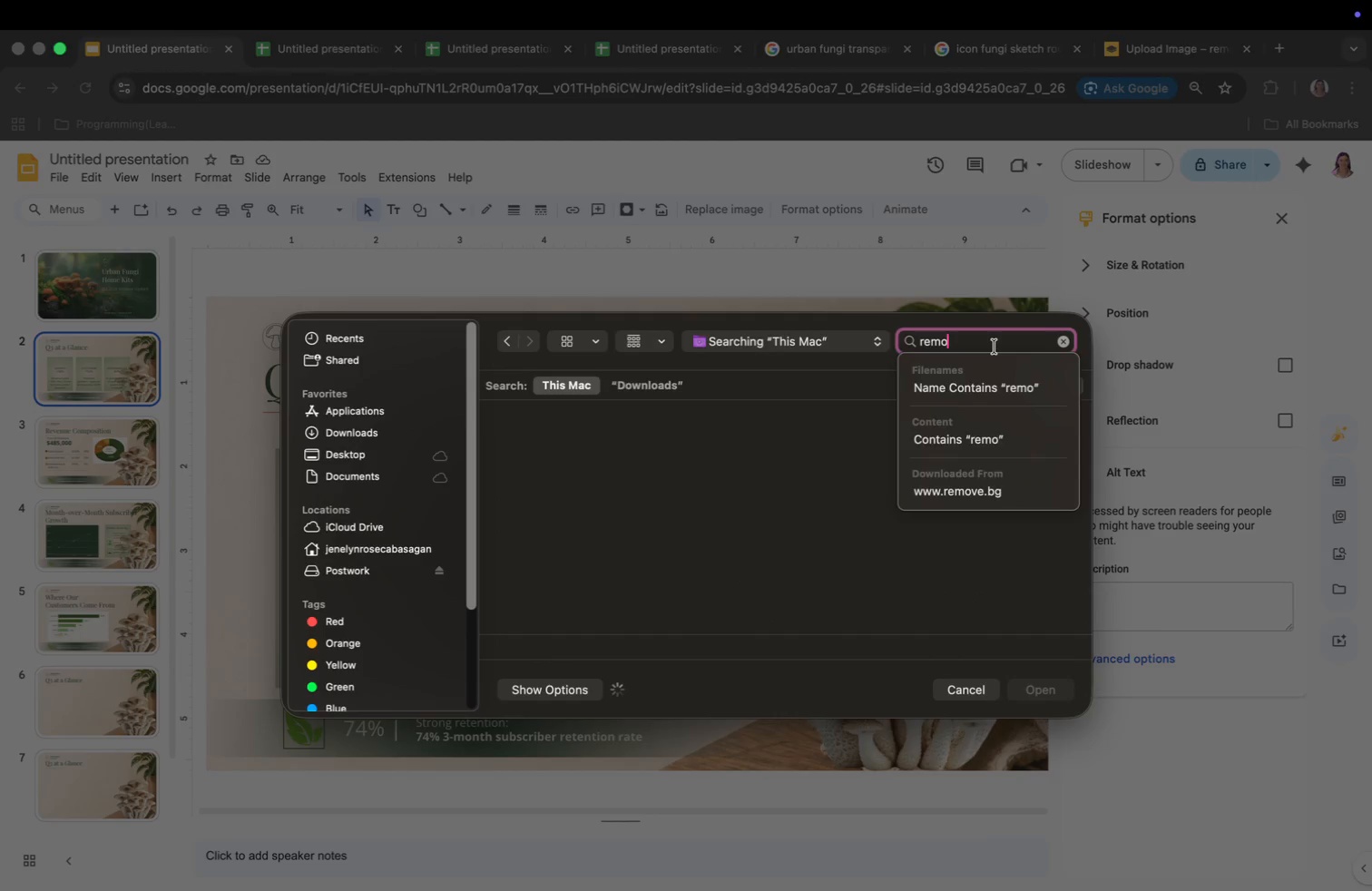 
key(Enter)
 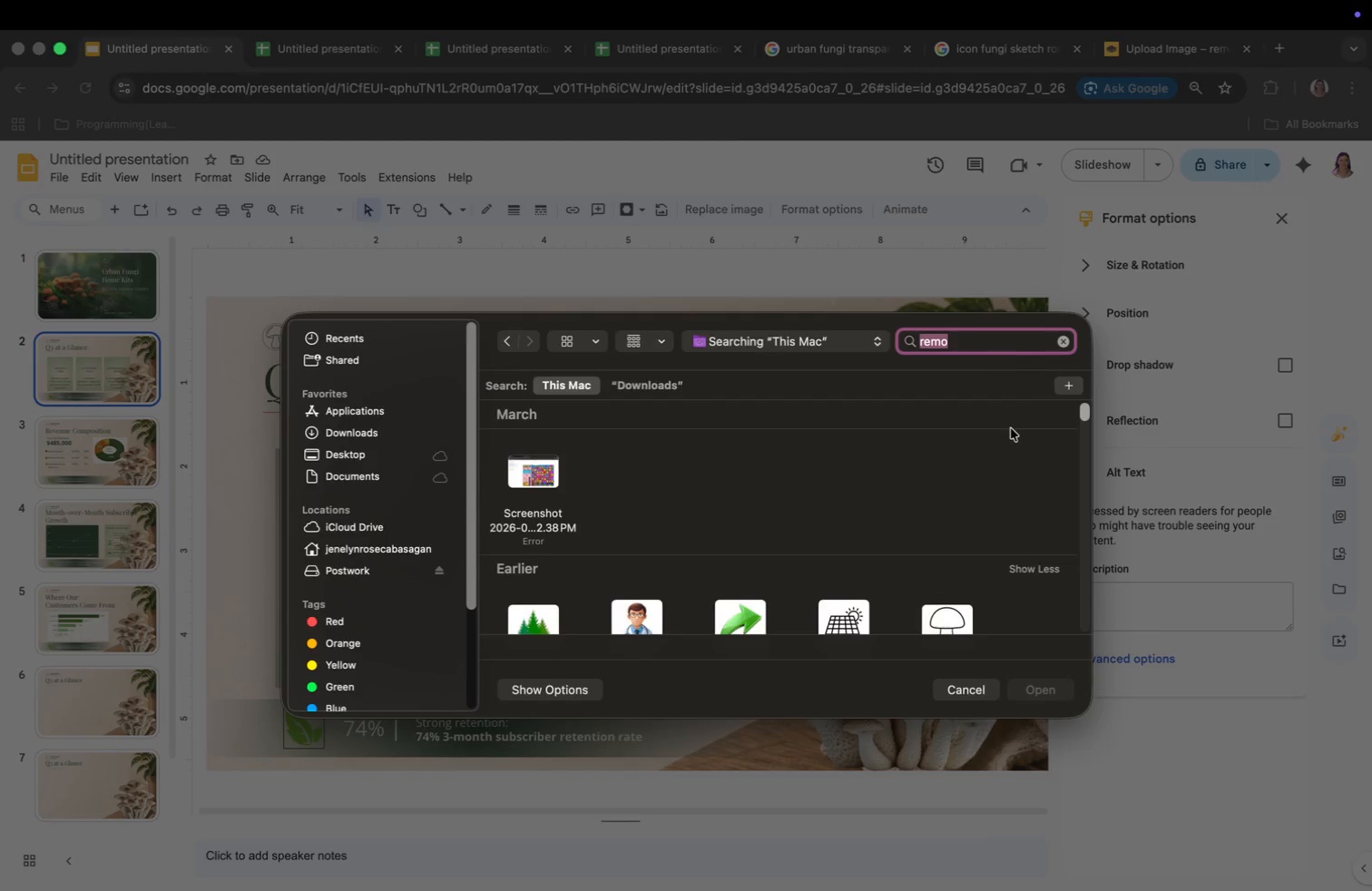 
scroll: coordinate [924, 501], scroll_direction: down, amount: 280.0
 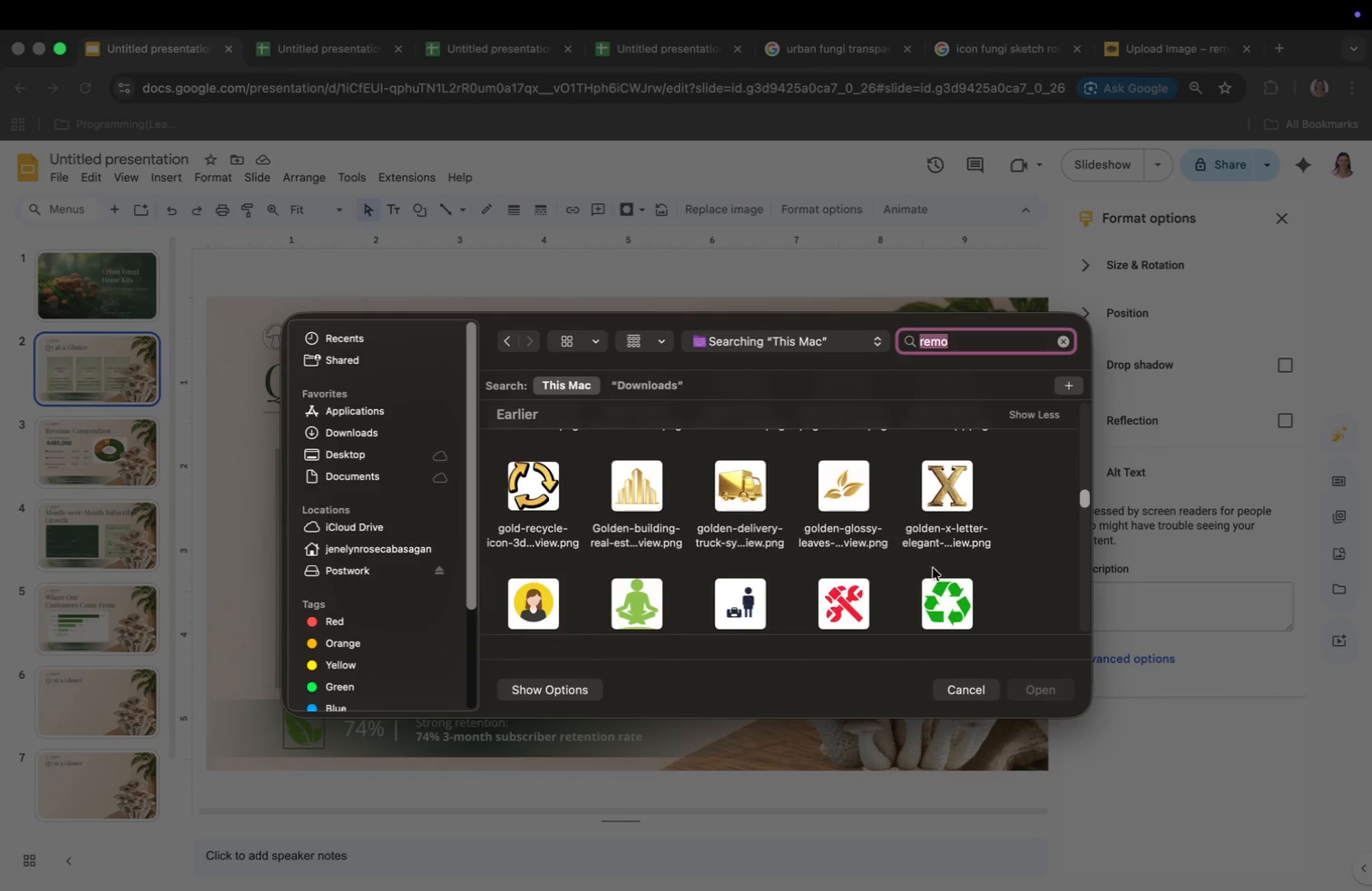 
left_click([939, 602])
 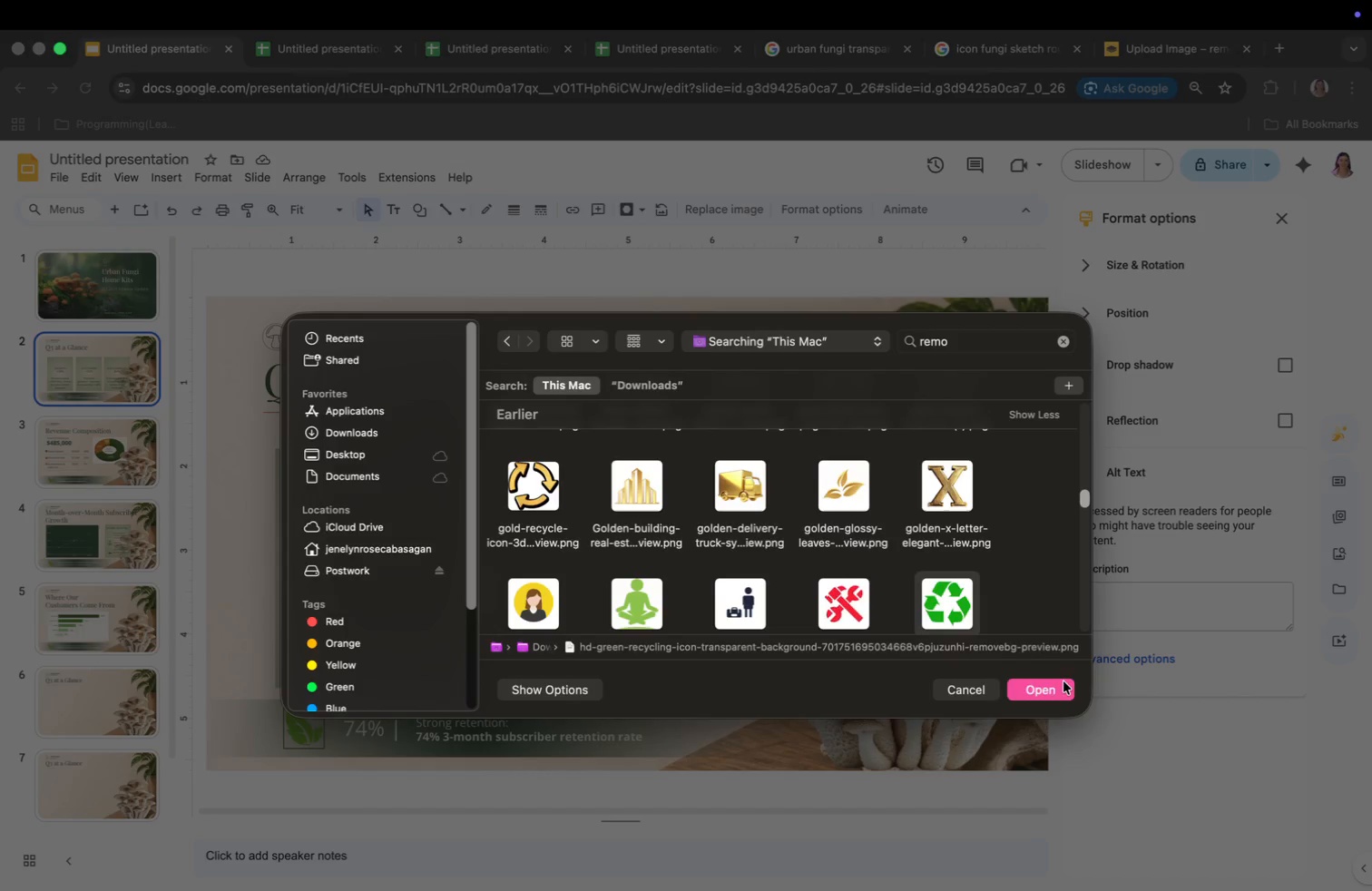 
left_click([1041, 686])
 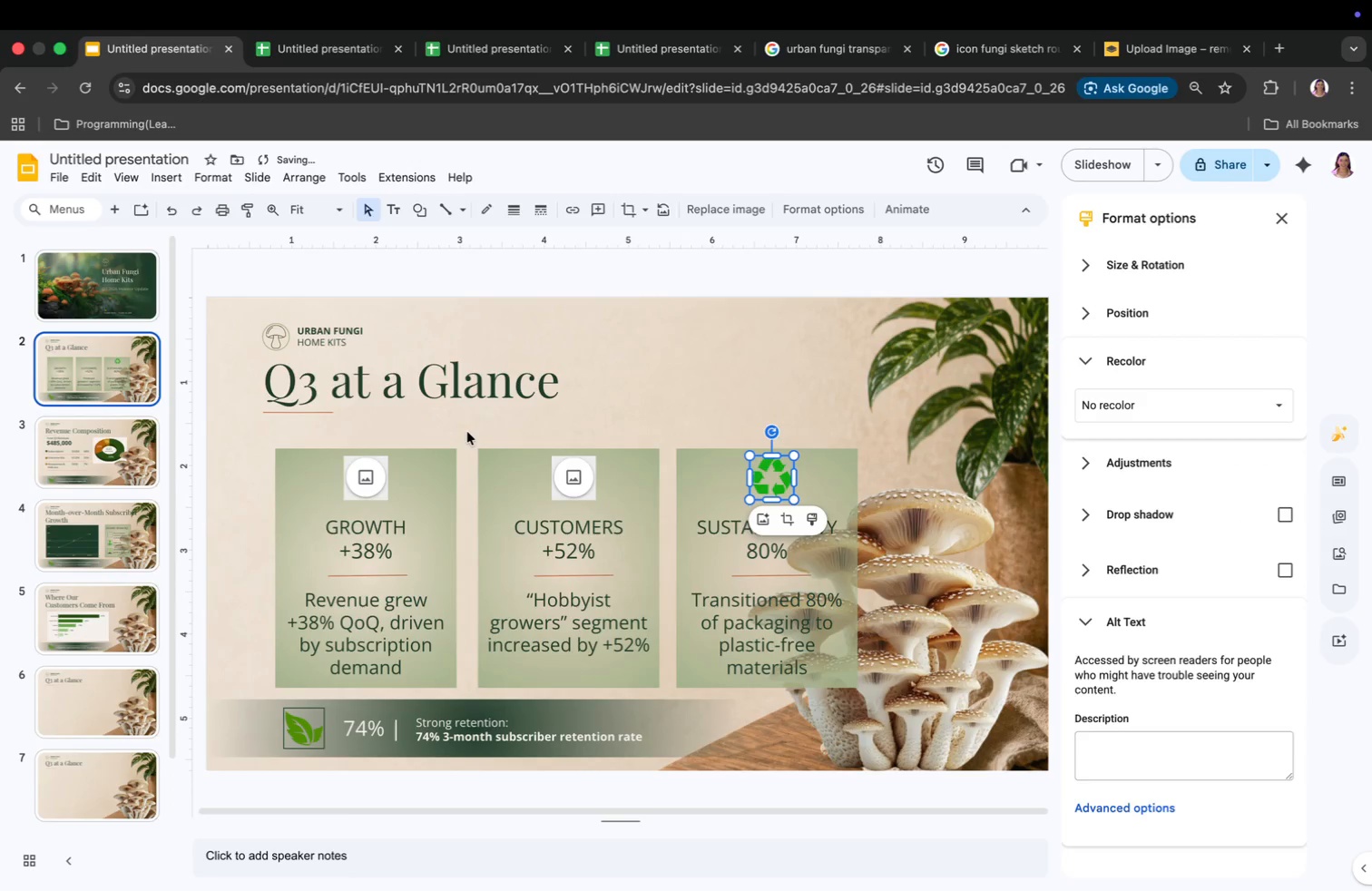 
left_click([560, 465])
 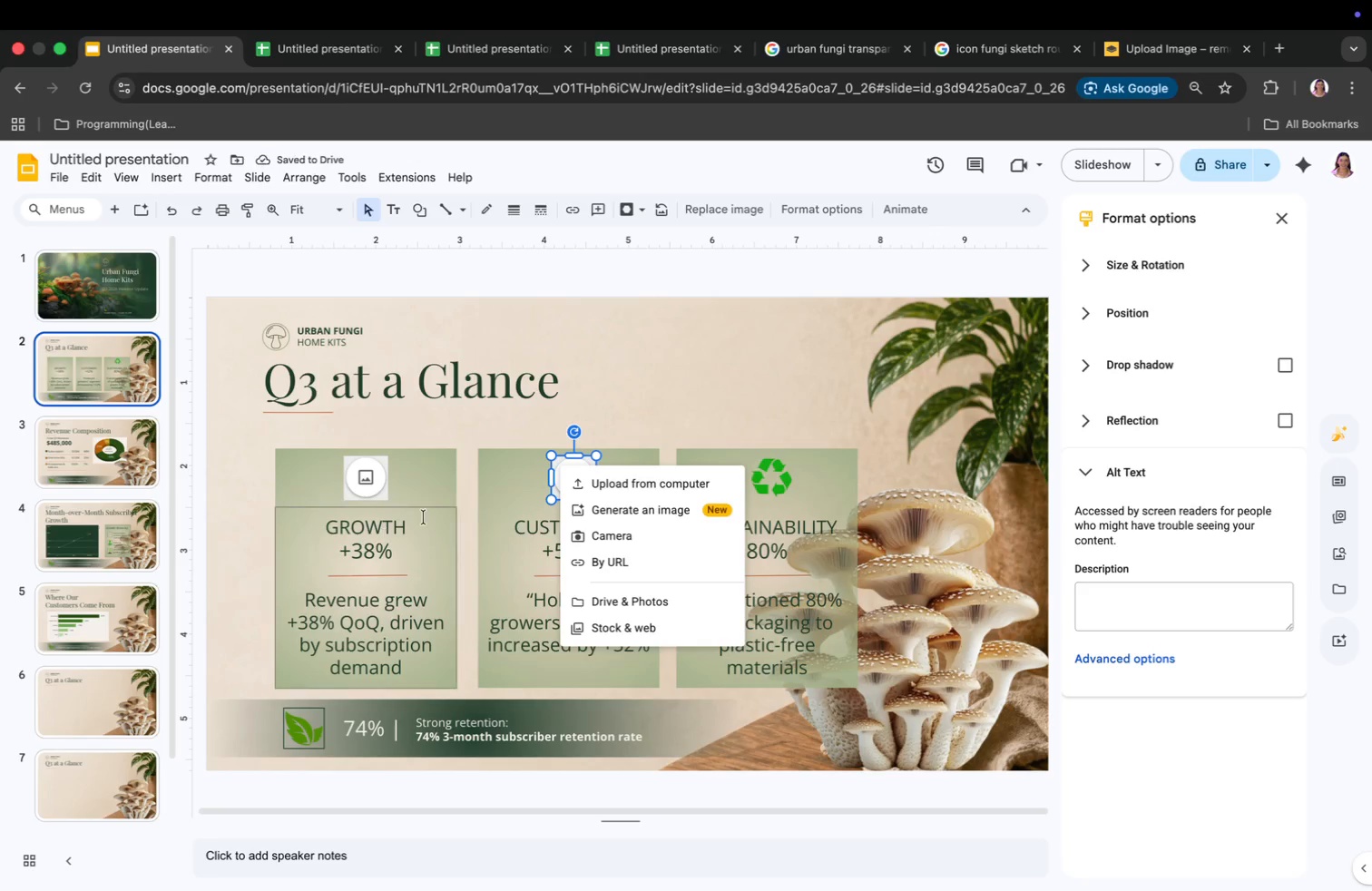 
left_click([603, 486])
 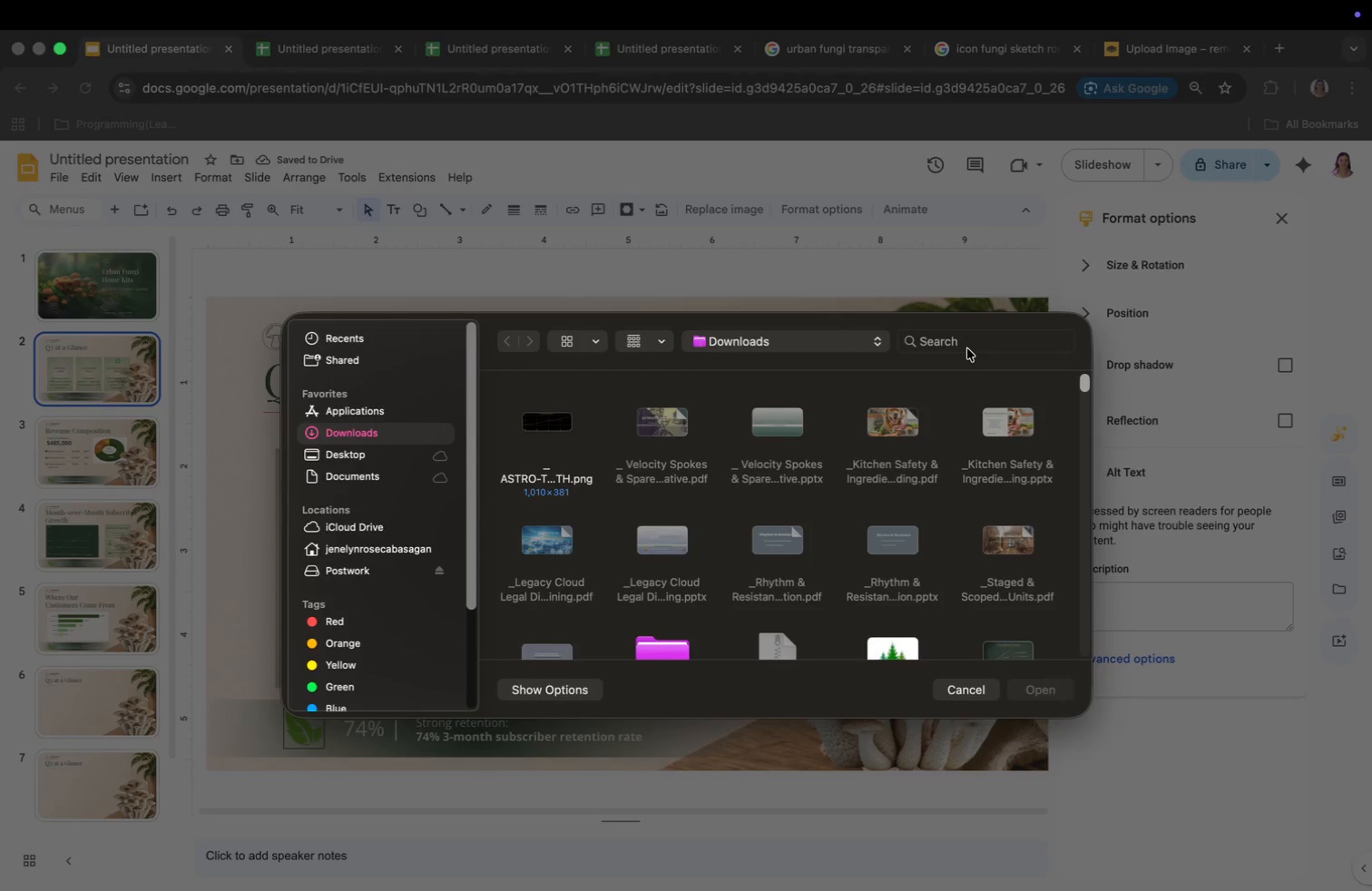 
left_click([966, 331])
 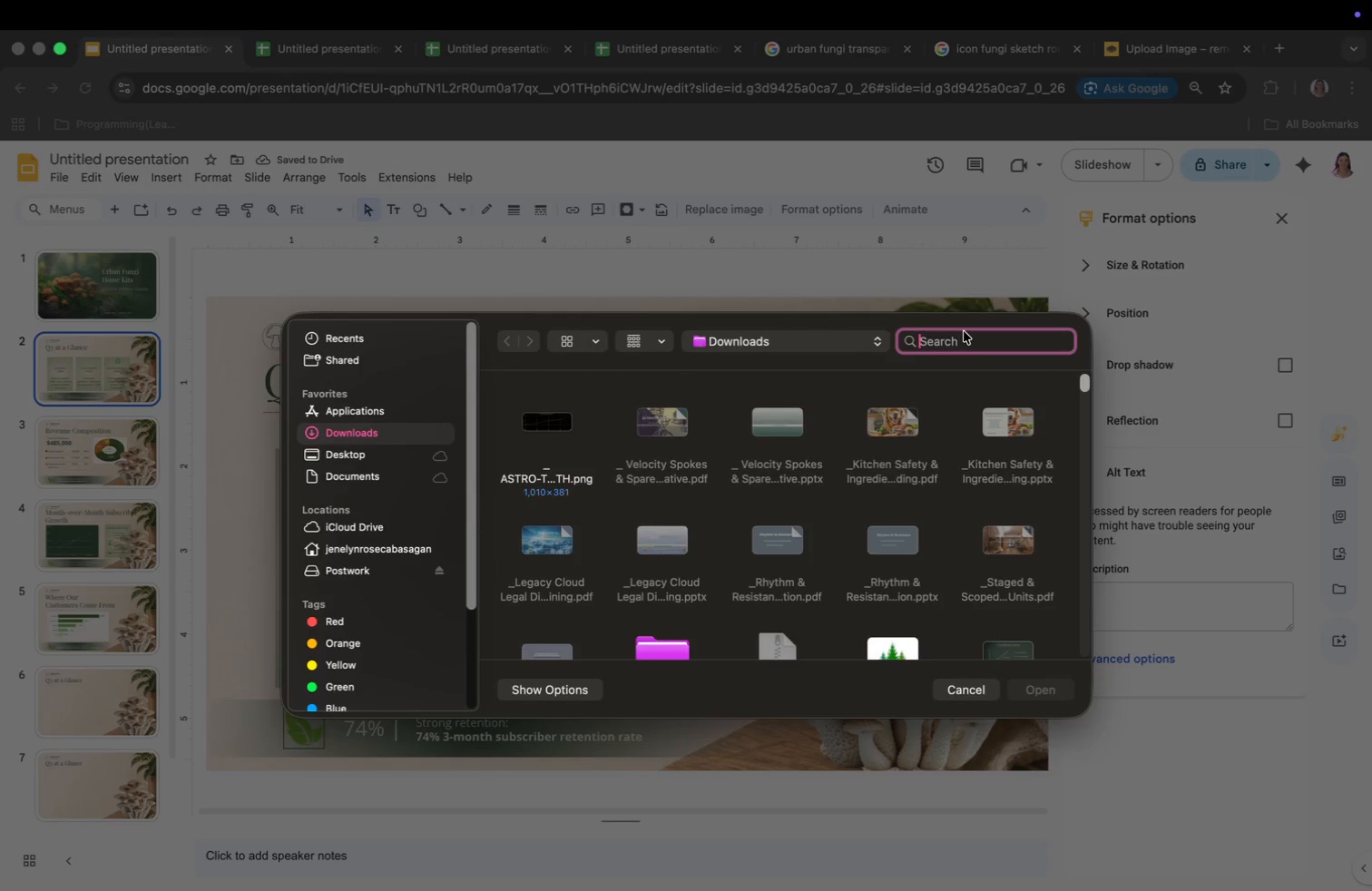 
type(reo)
key(Backspace)
type(mo)
 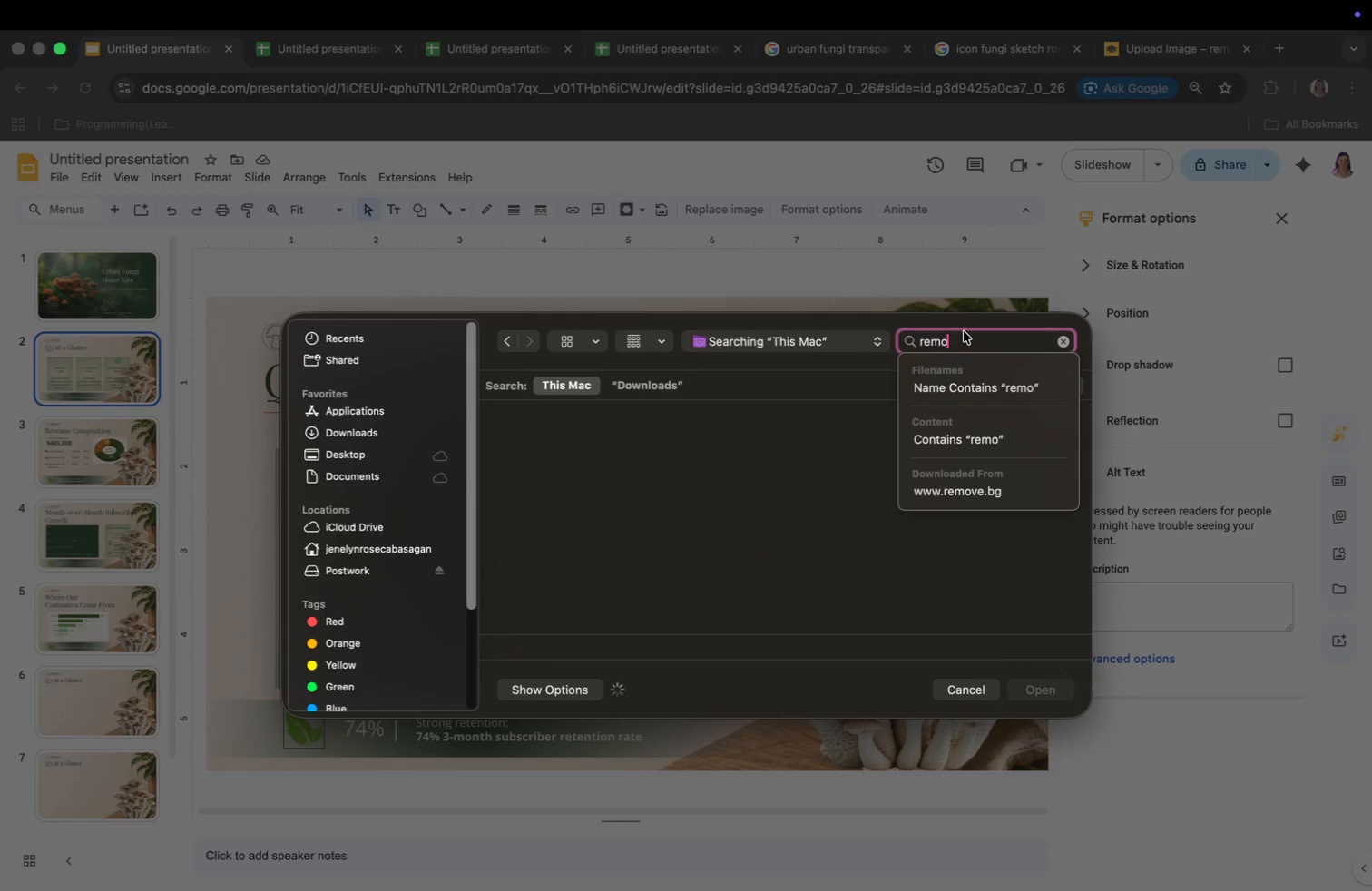 
key(Enter)
 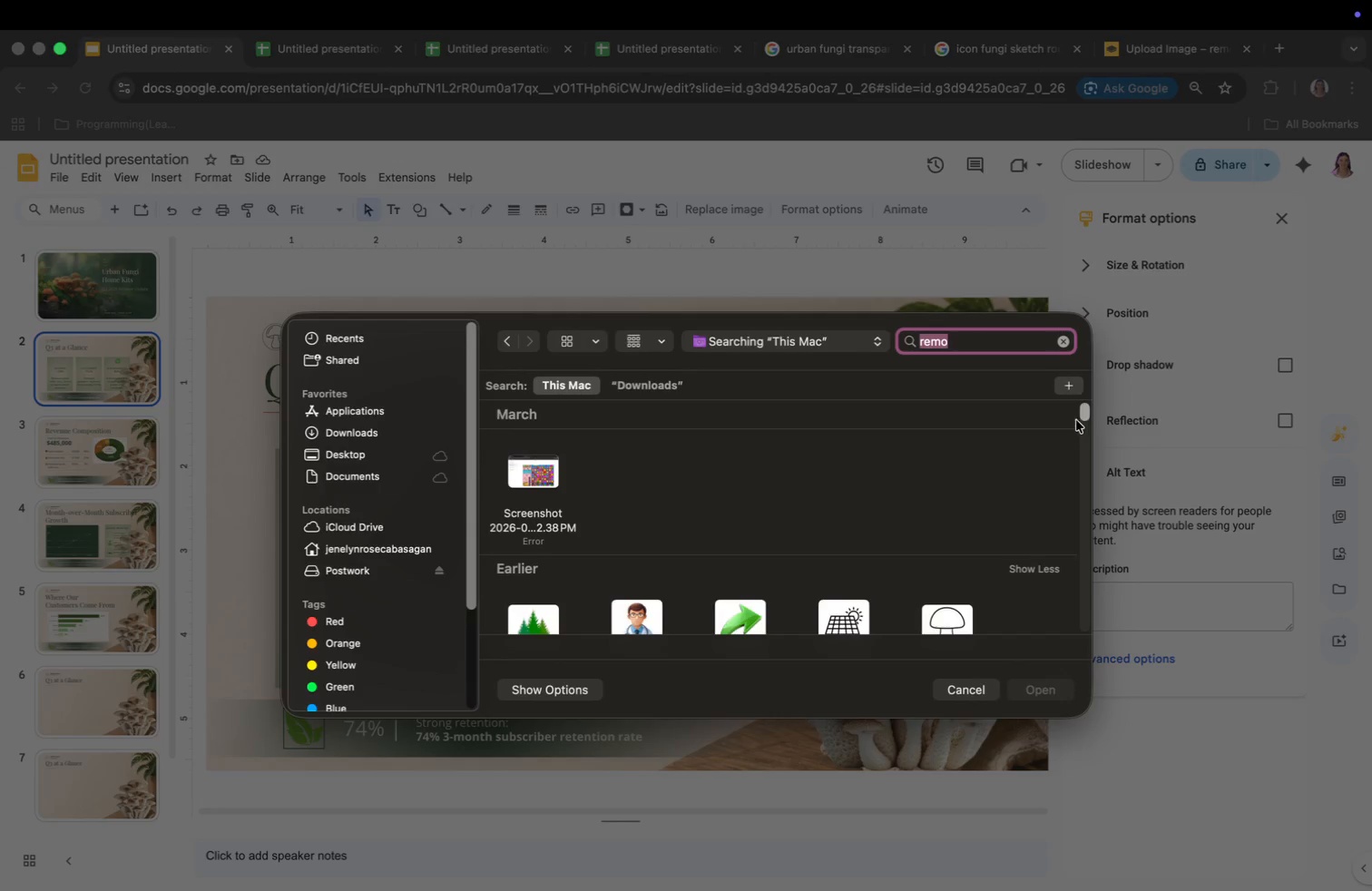 
left_click_drag(start_coordinate=[1086, 407], to_coordinate=[1097, 650])
 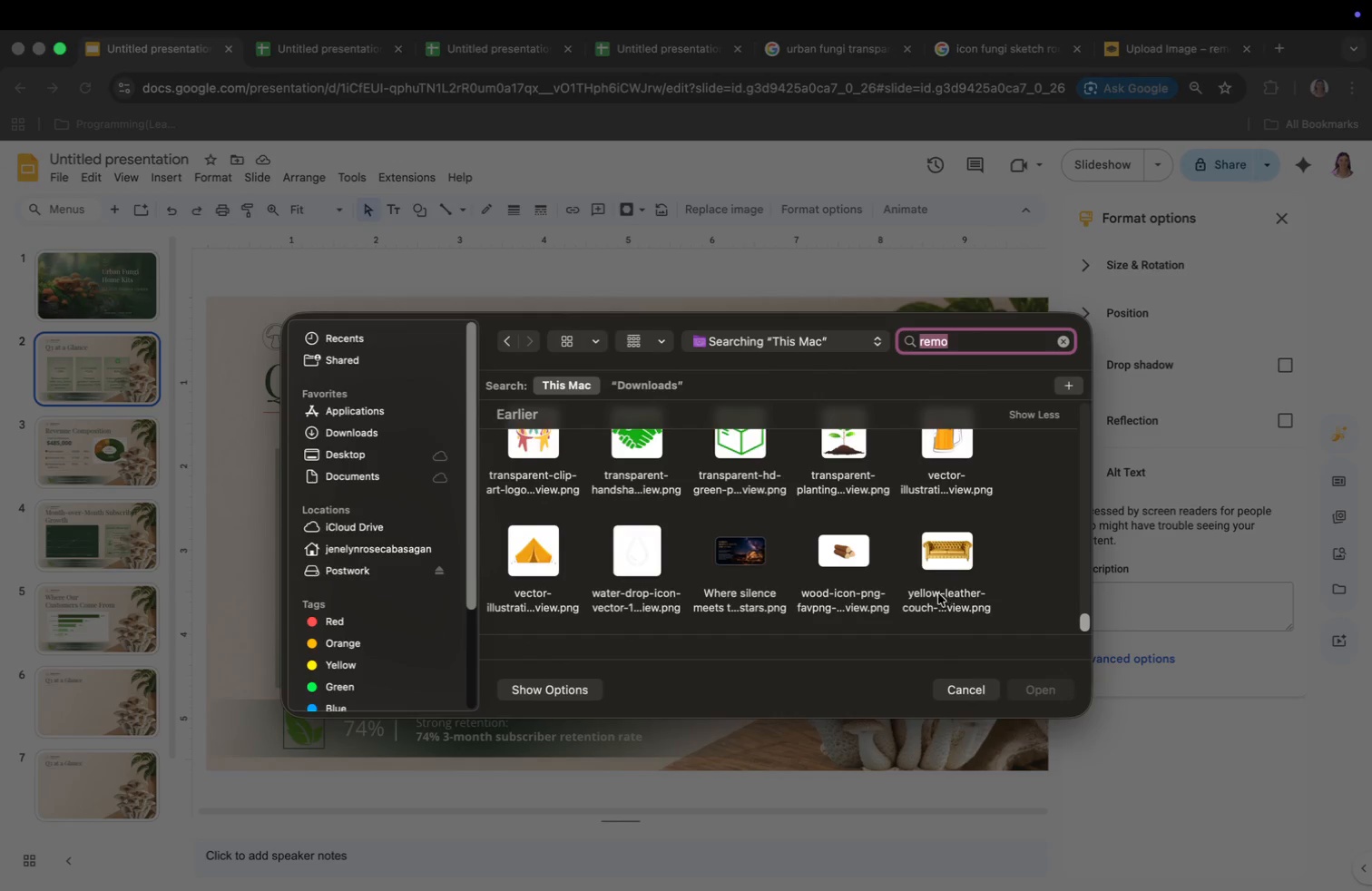 
scroll: coordinate [931, 575], scroll_direction: up, amount: 236.0
 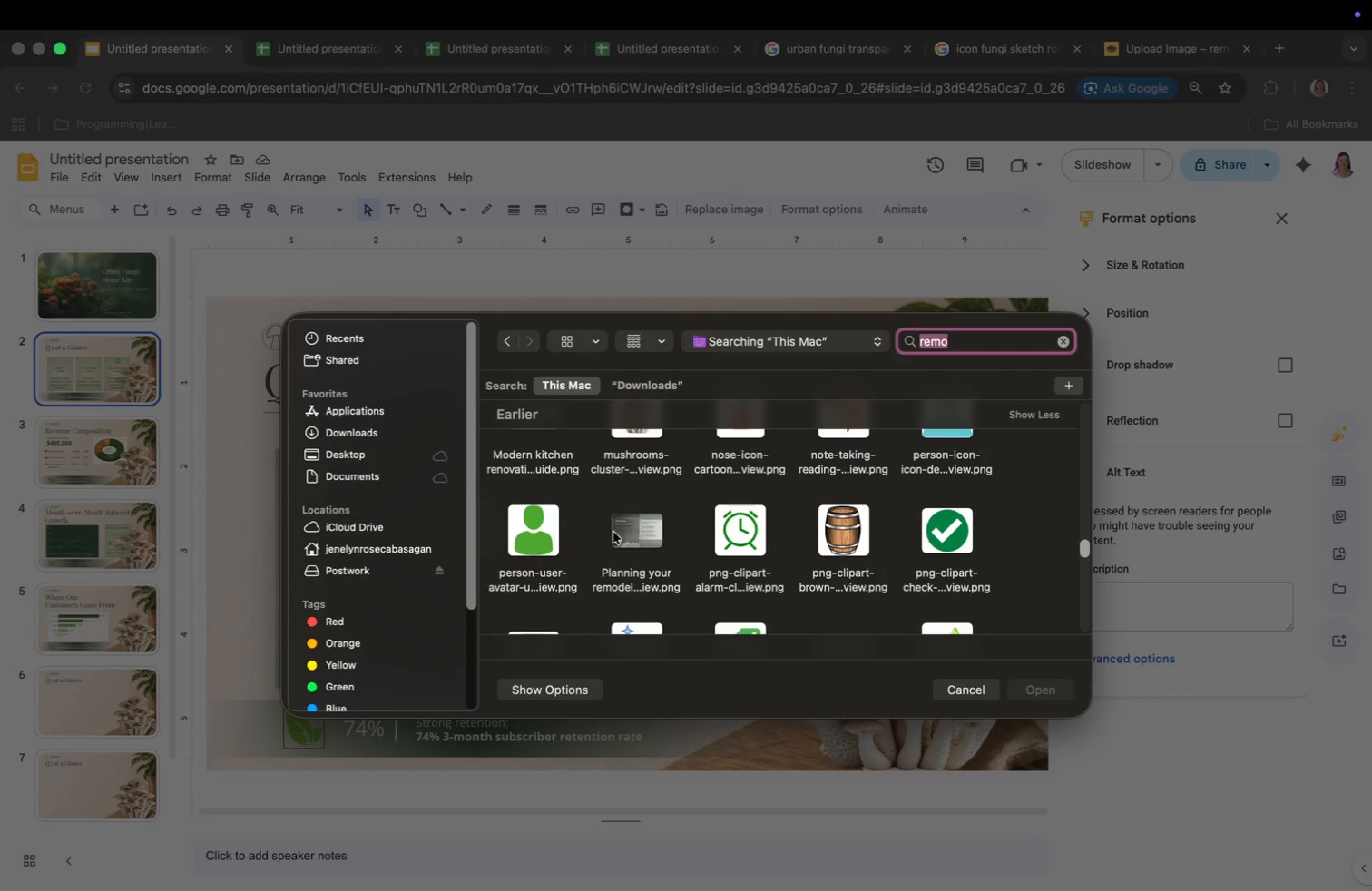 
left_click([534, 530])
 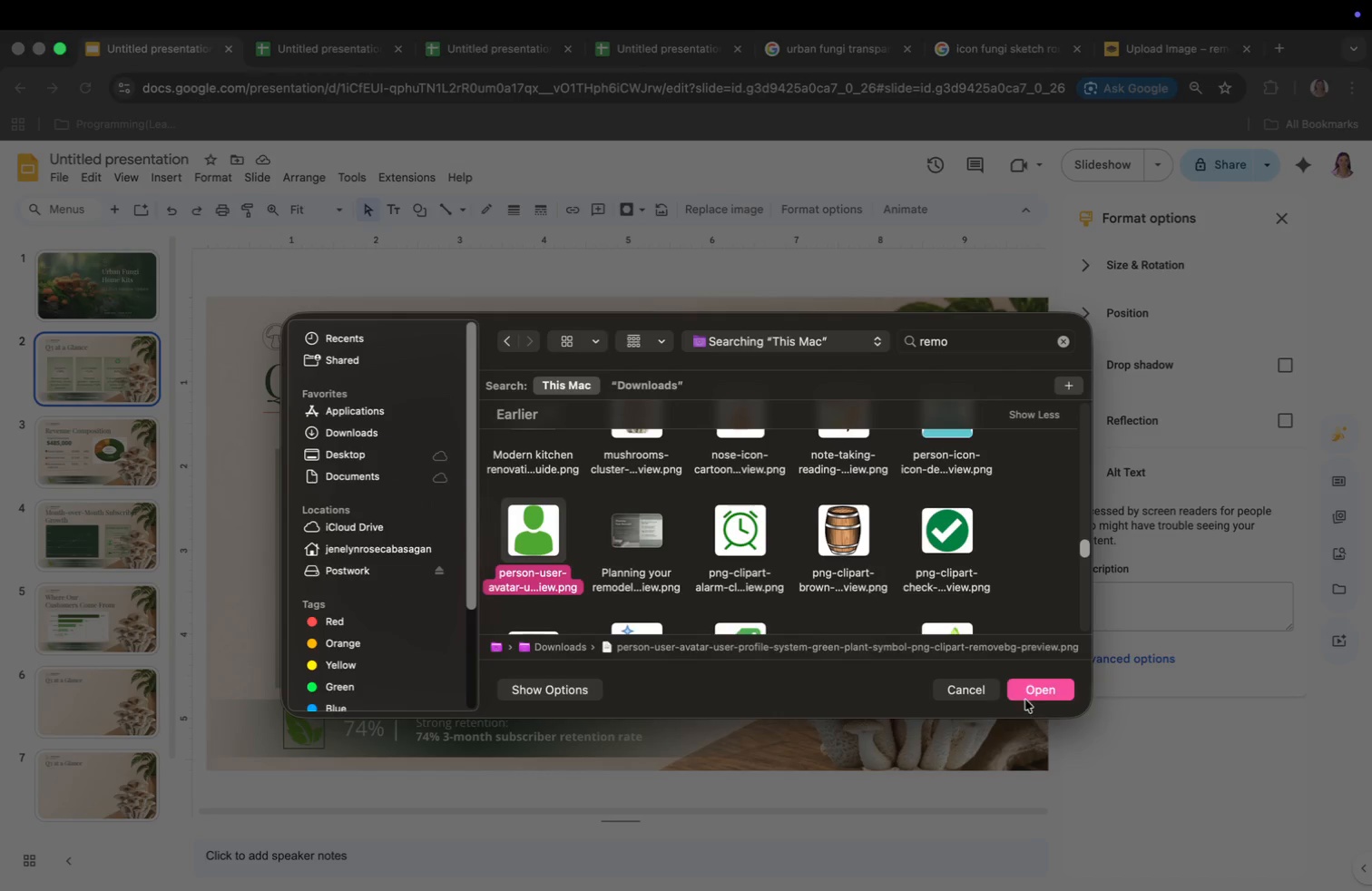 
left_click([1030, 688])
 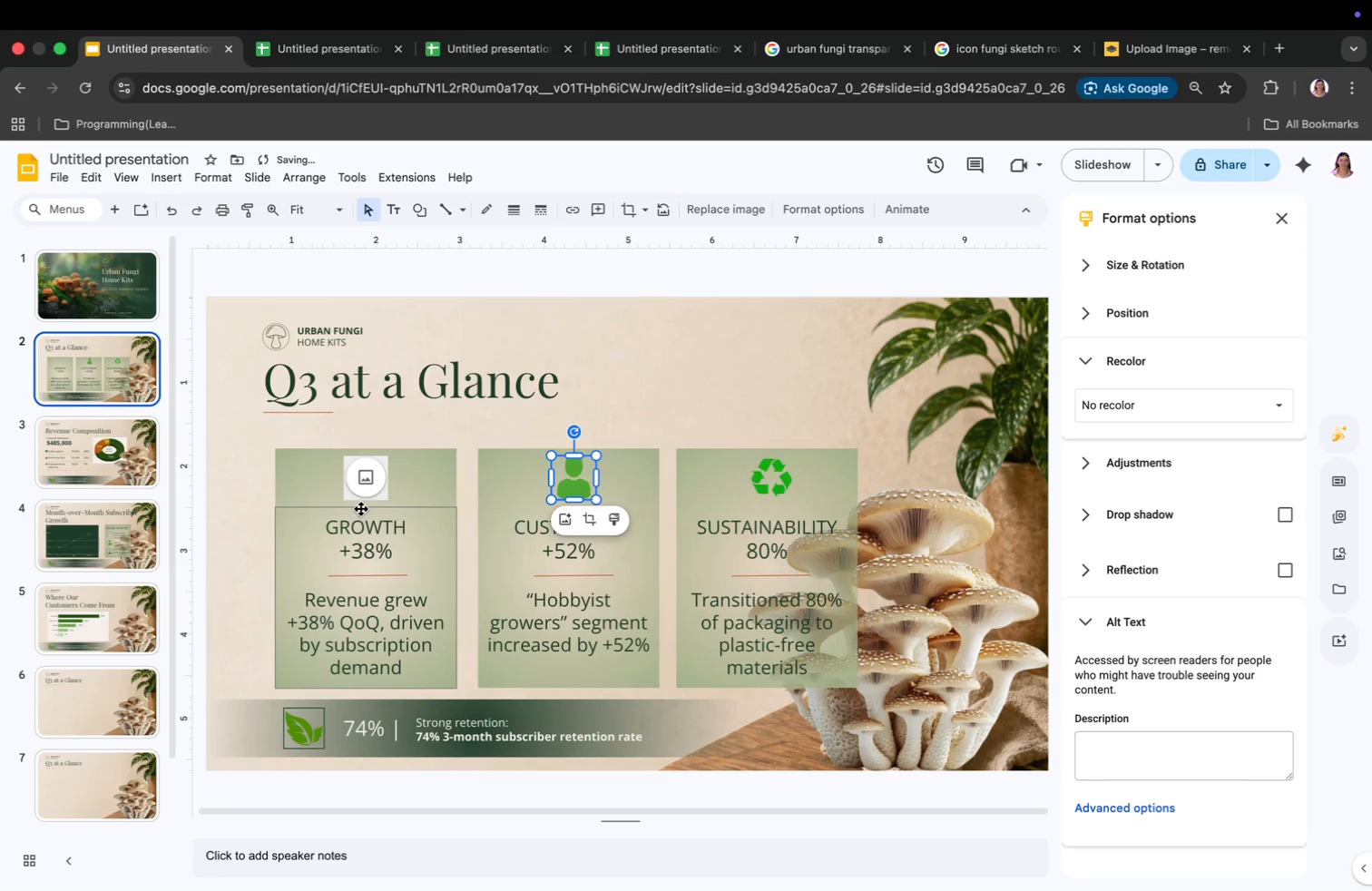 
left_click([370, 448])
 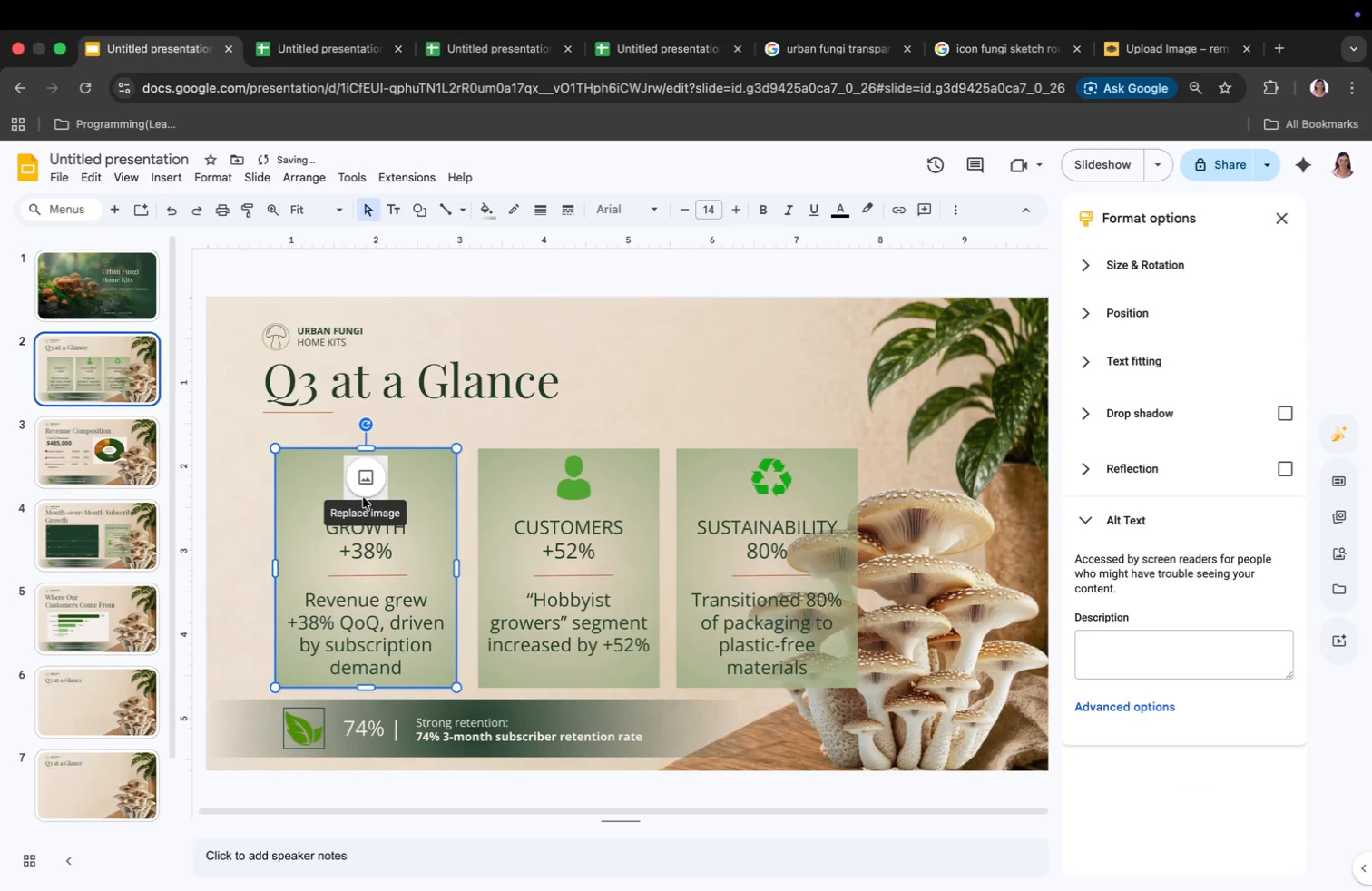 
left_click([363, 490])
 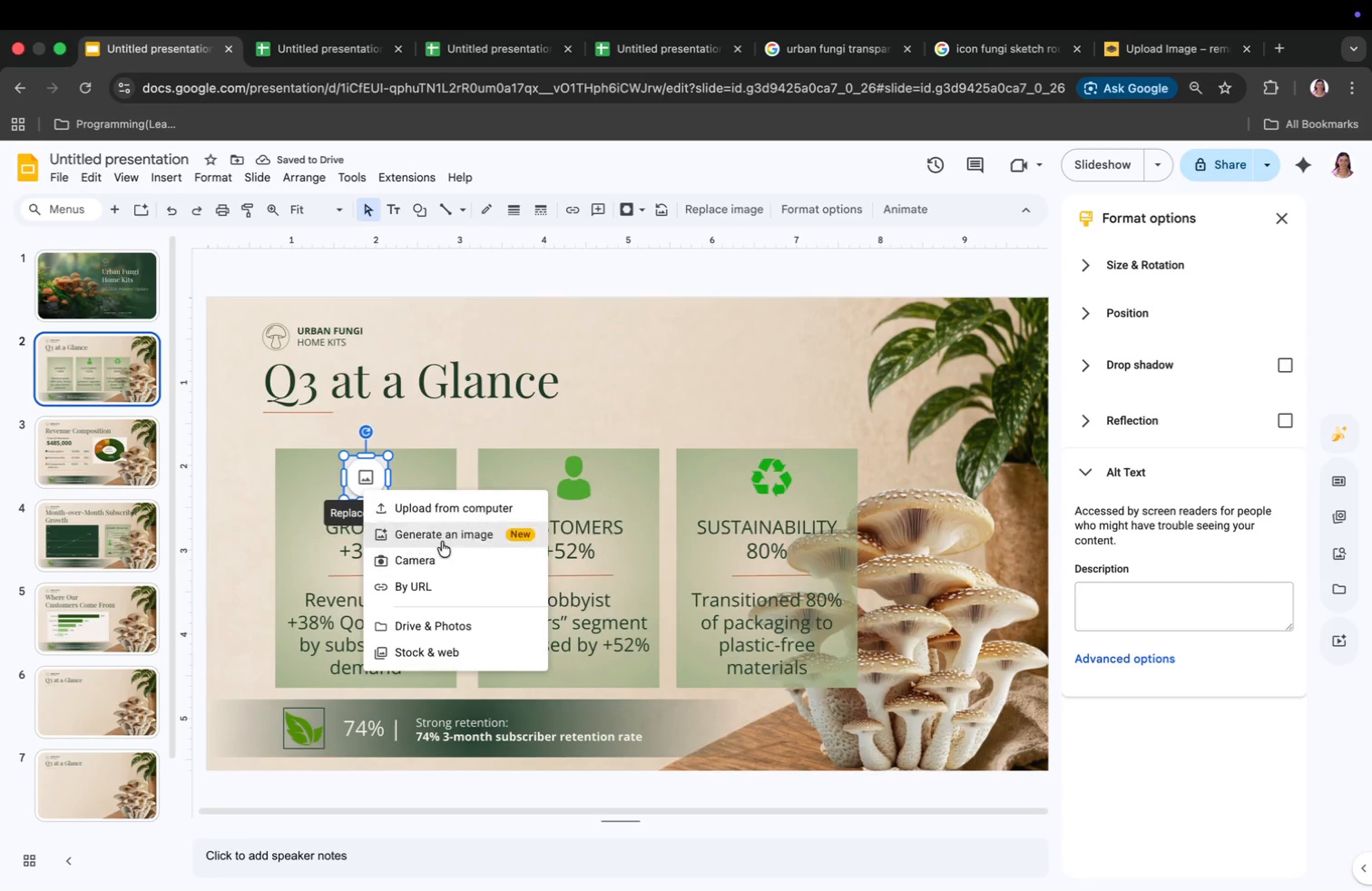 
left_click([447, 498])
 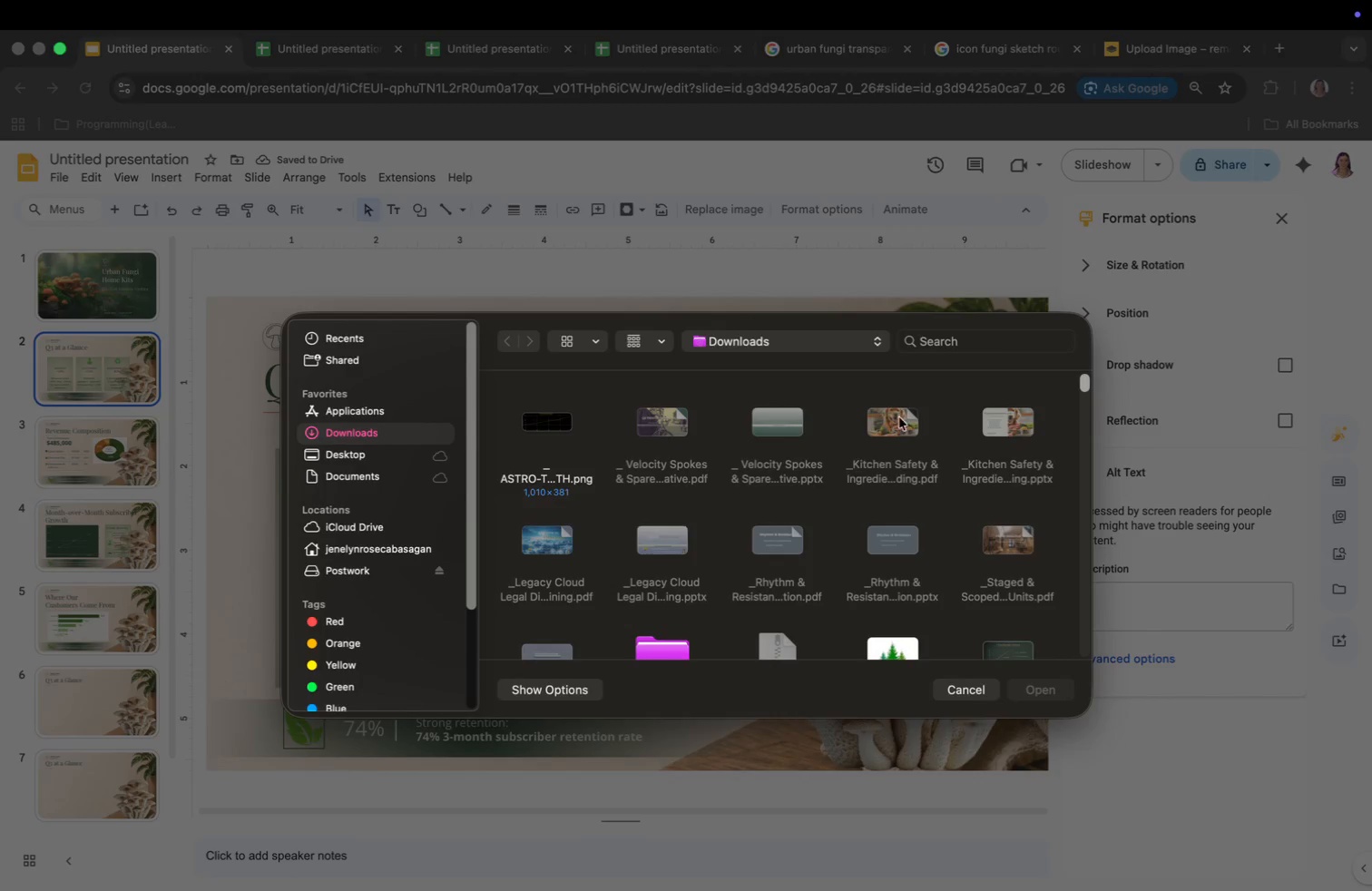 
left_click([997, 347])
 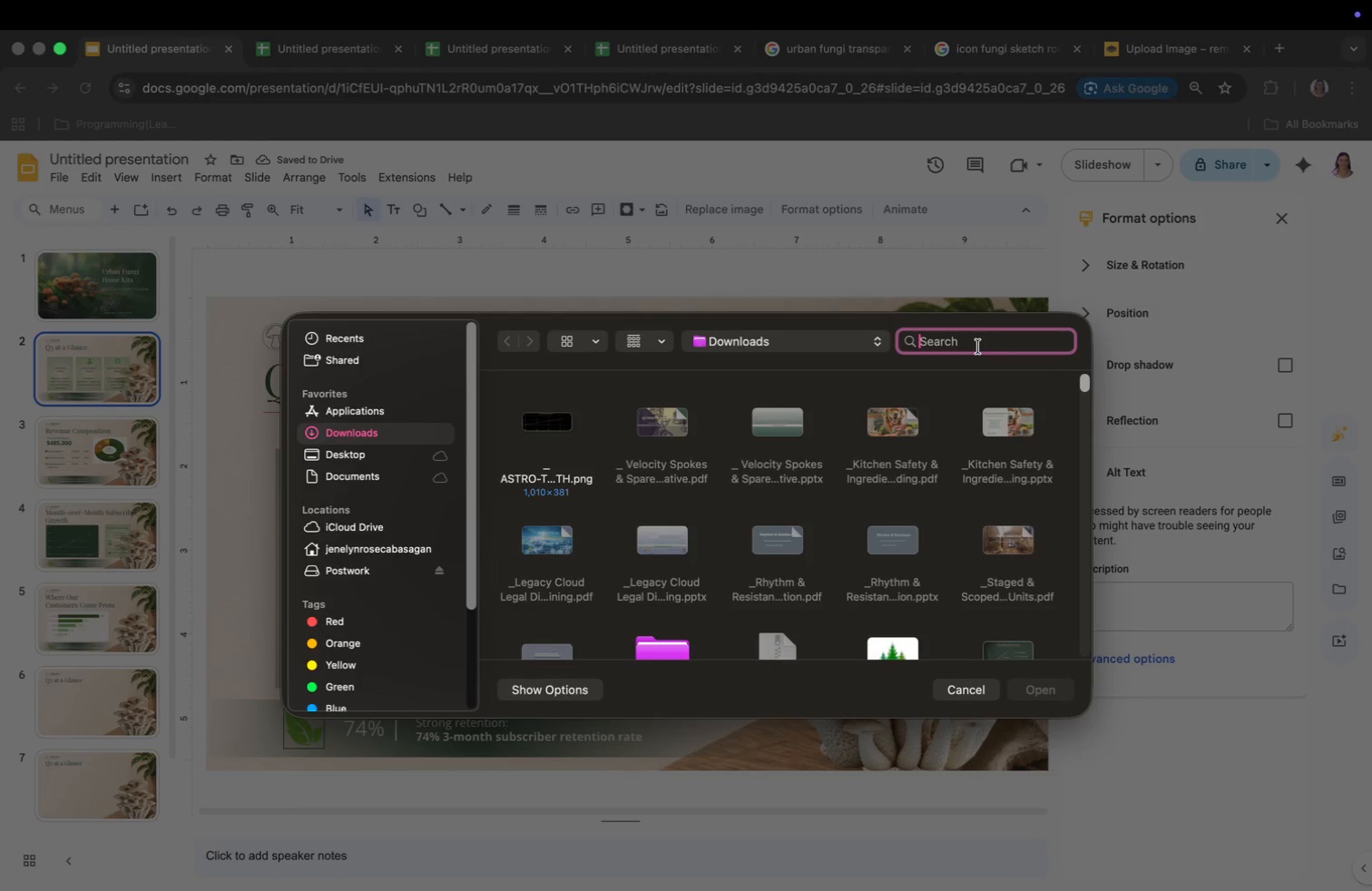 
type(remo)
 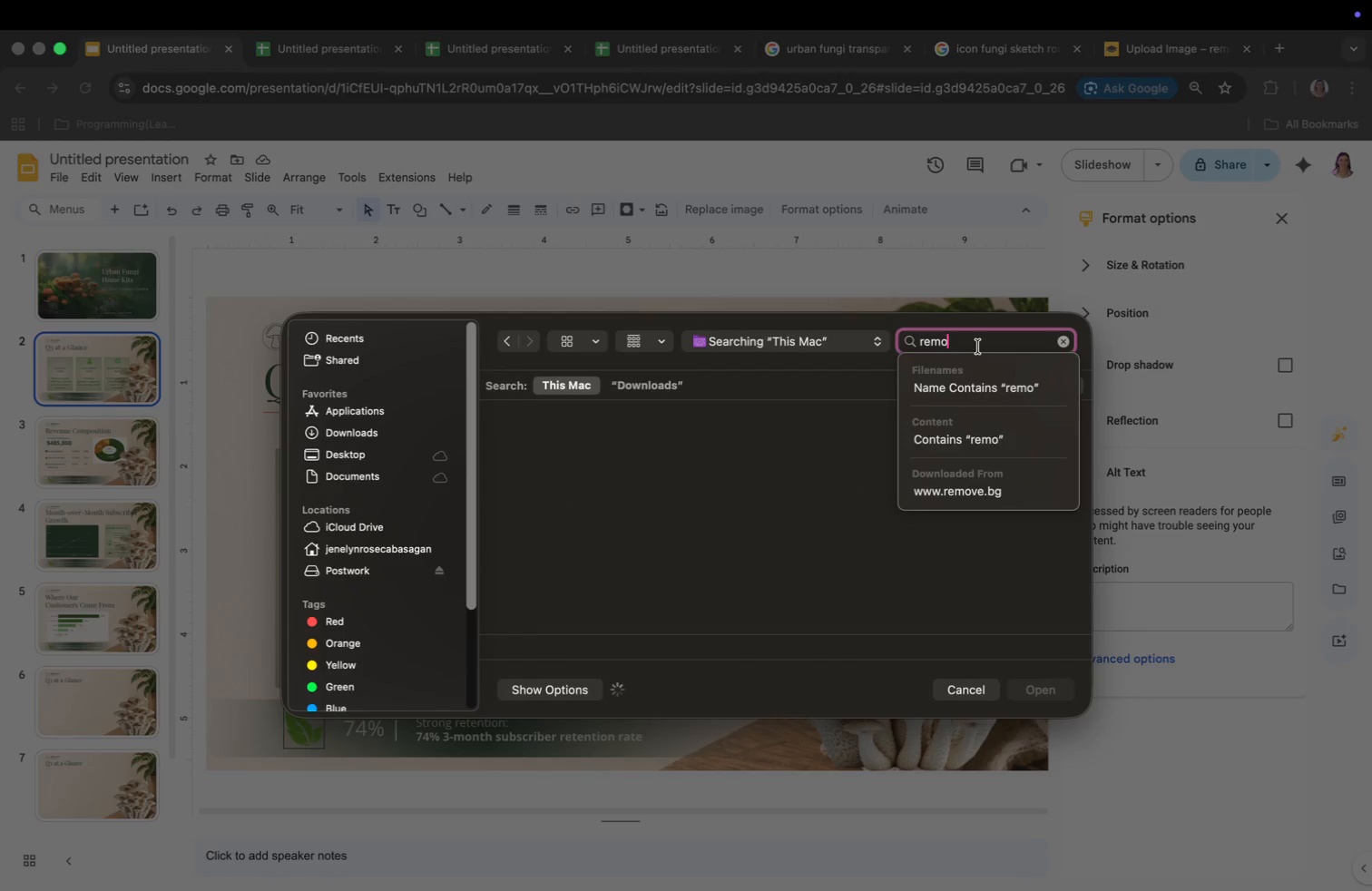 
key(Enter)
 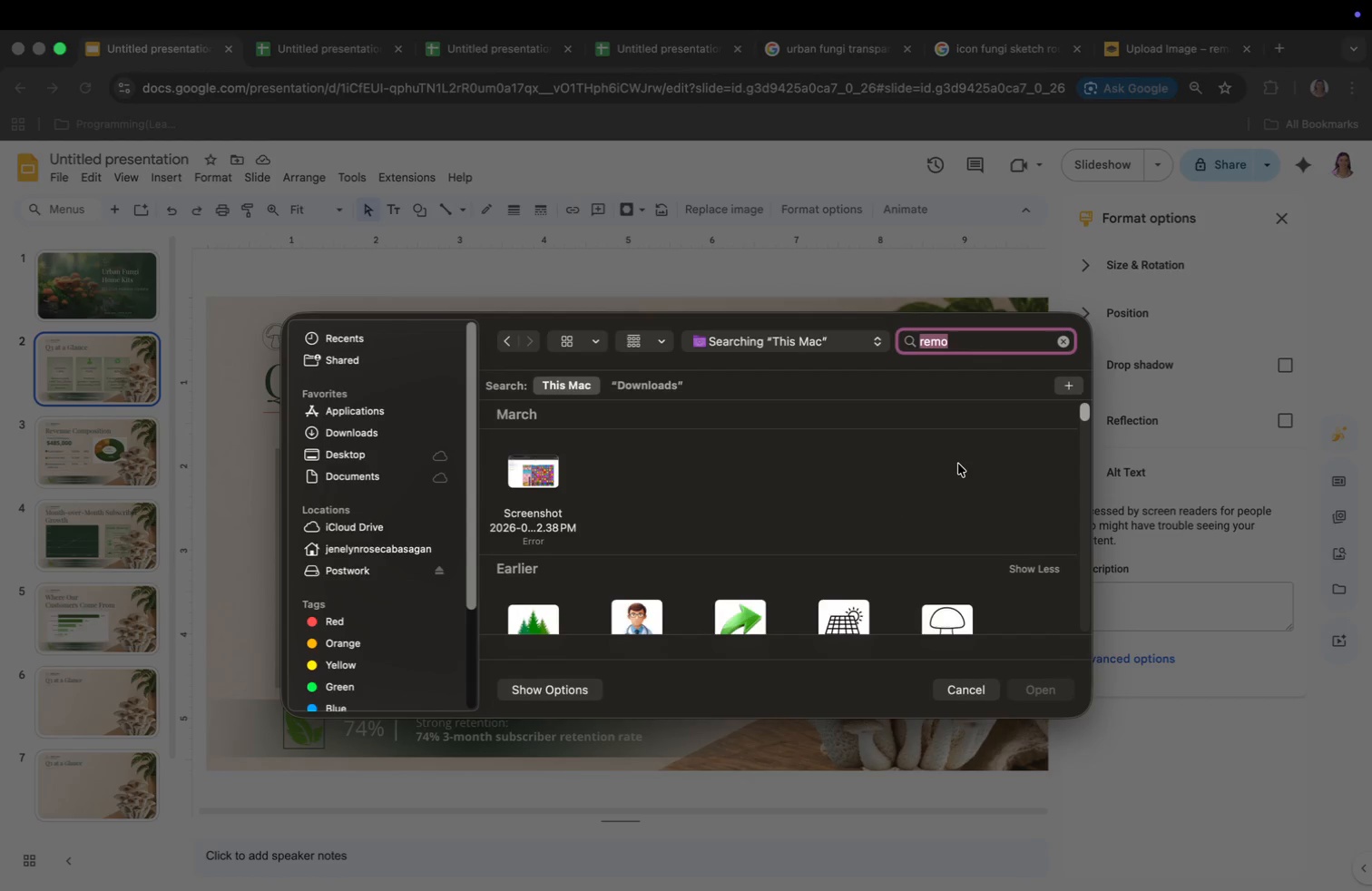 
scroll: coordinate [958, 518], scroll_direction: down, amount: 221.0
 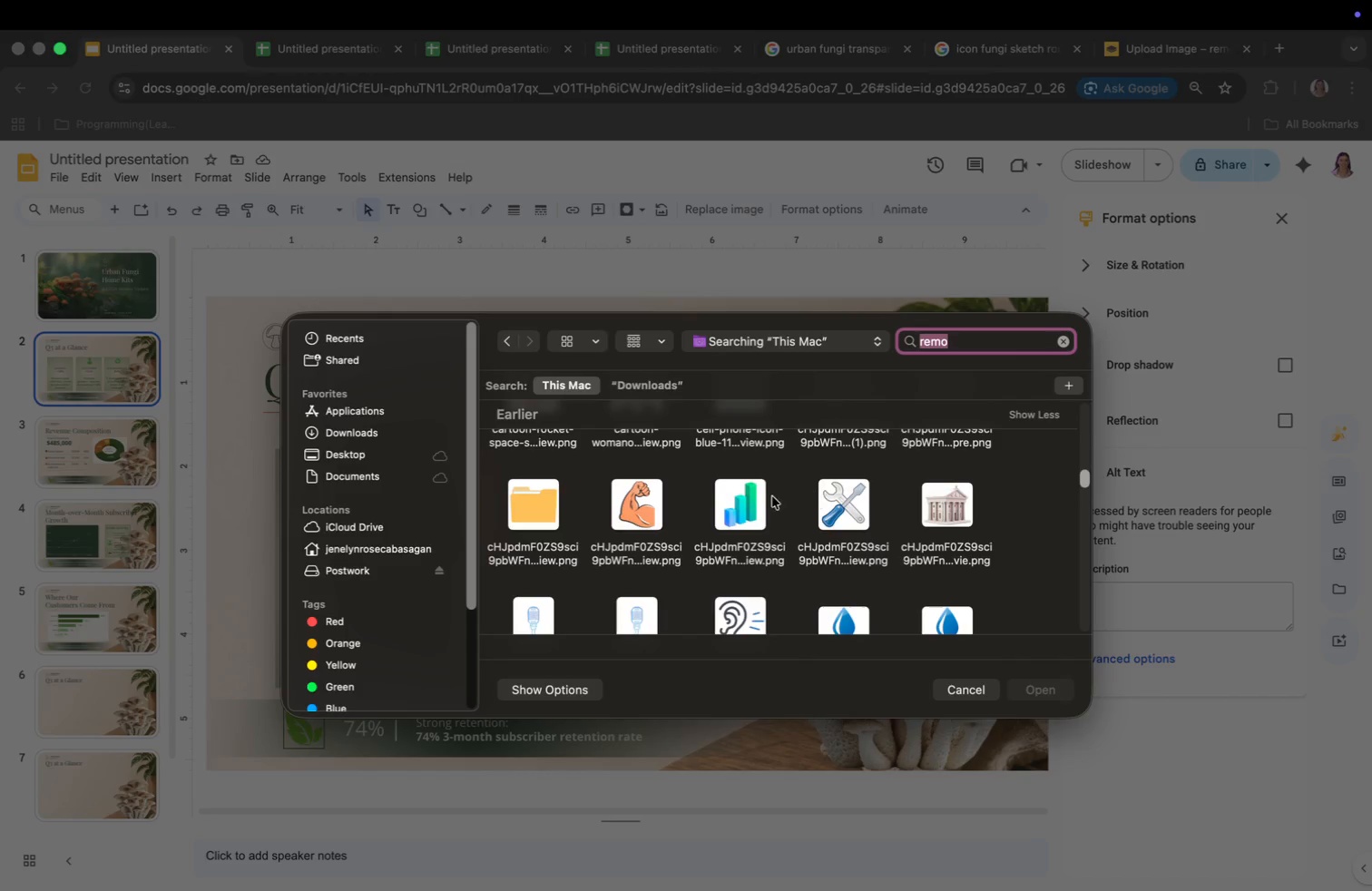 
left_click([722, 500])
 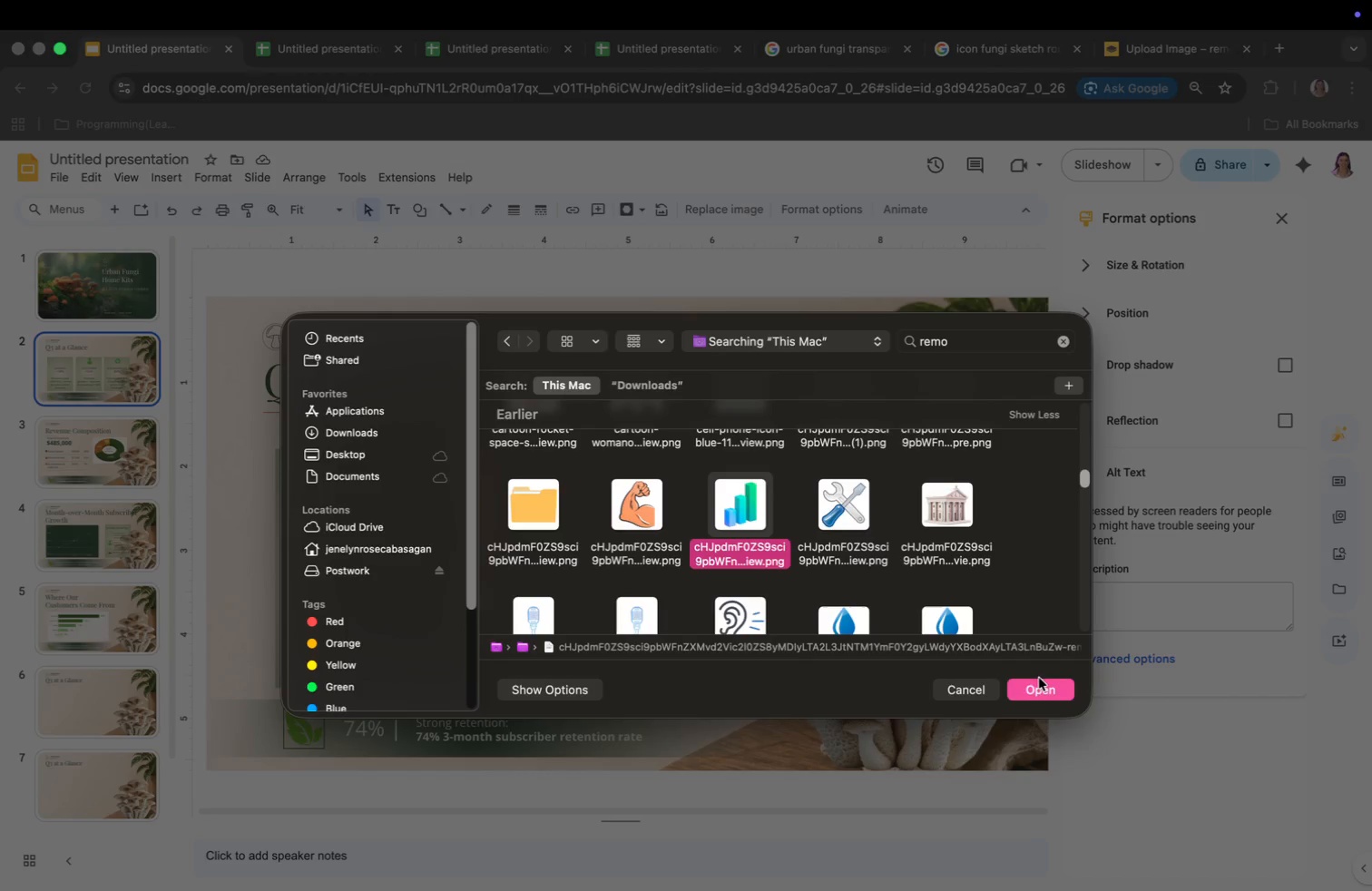 
left_click([1039, 682])
 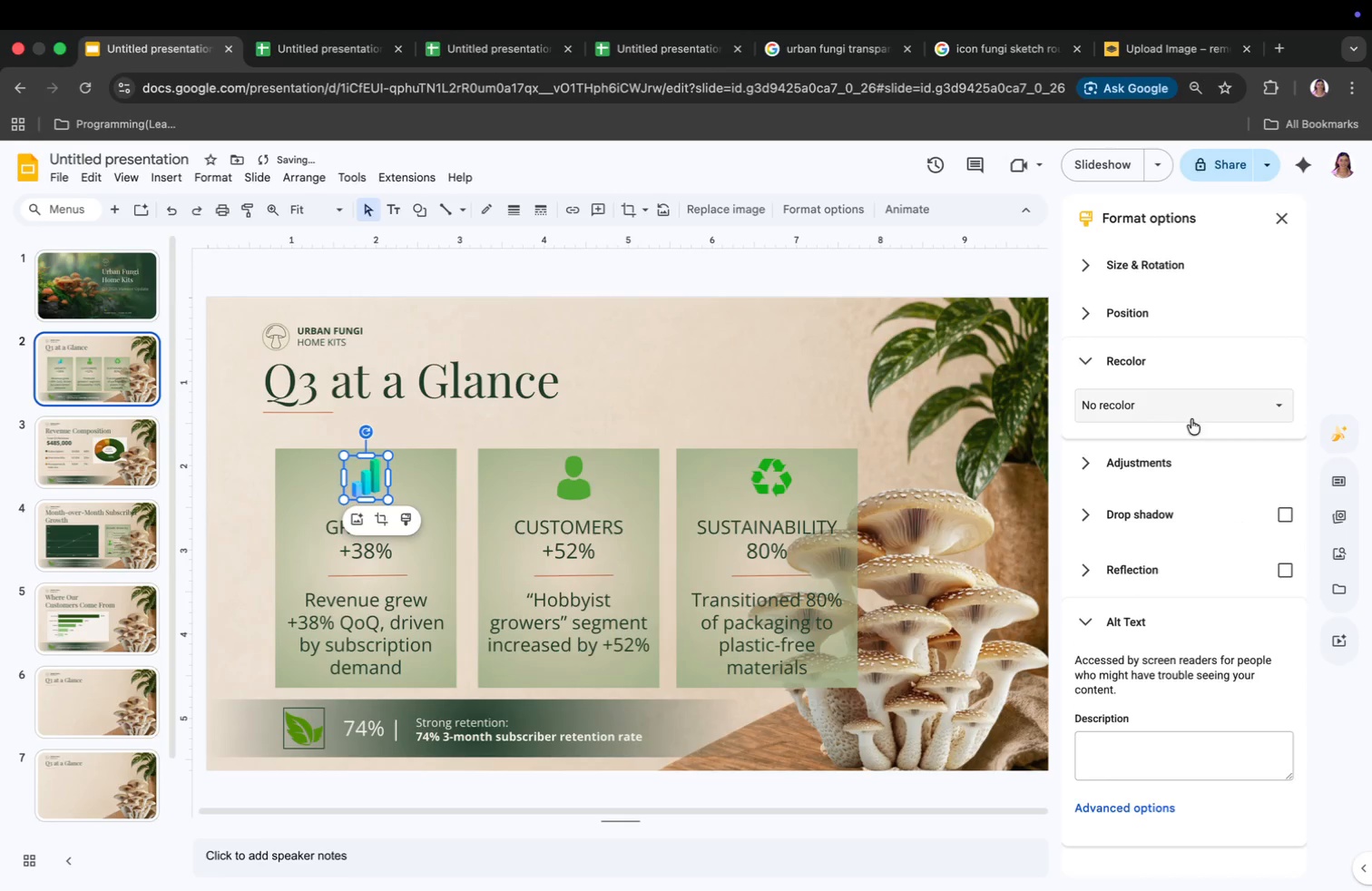 
left_click([1186, 399])
 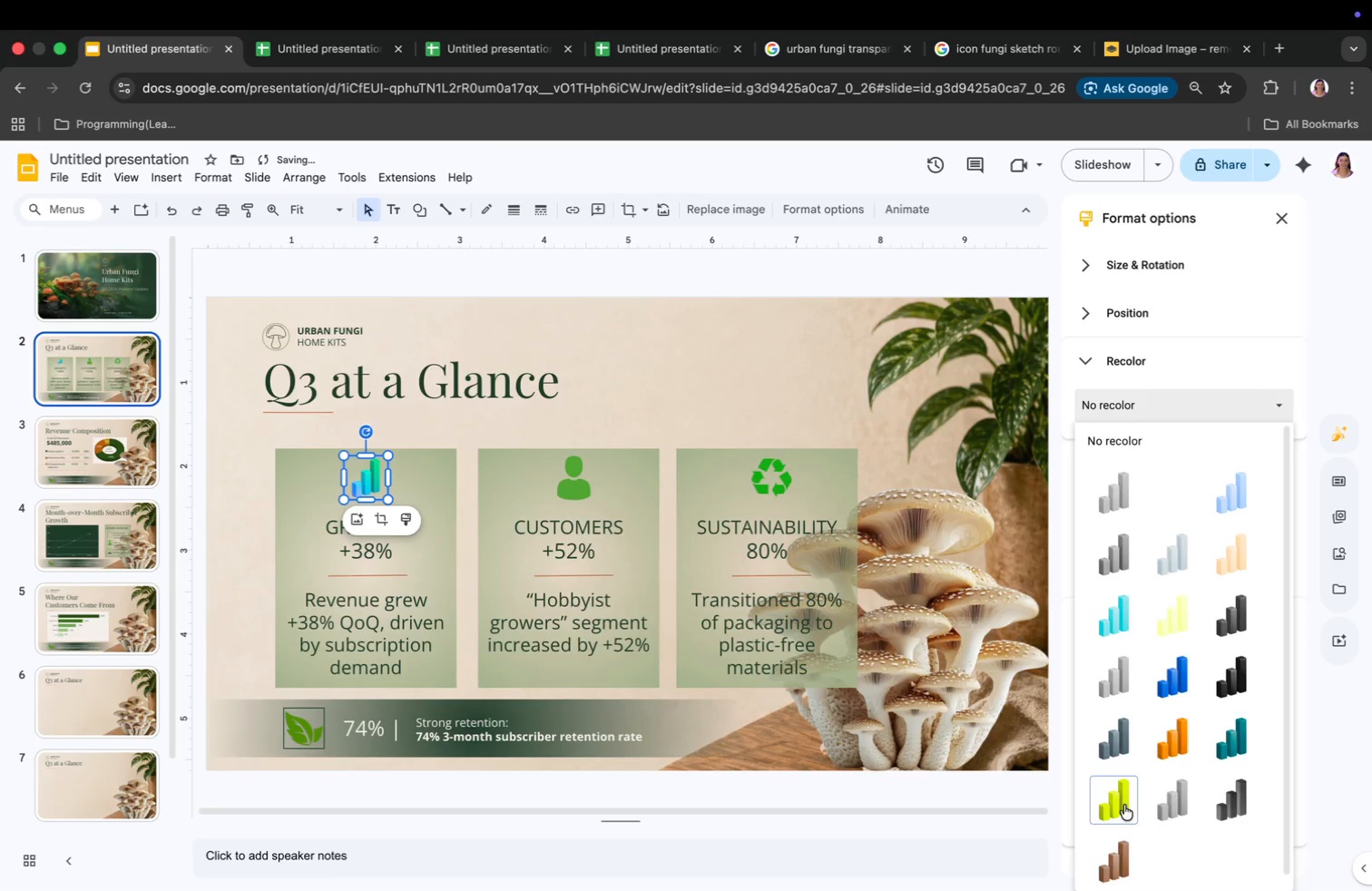 
left_click([1124, 801])
 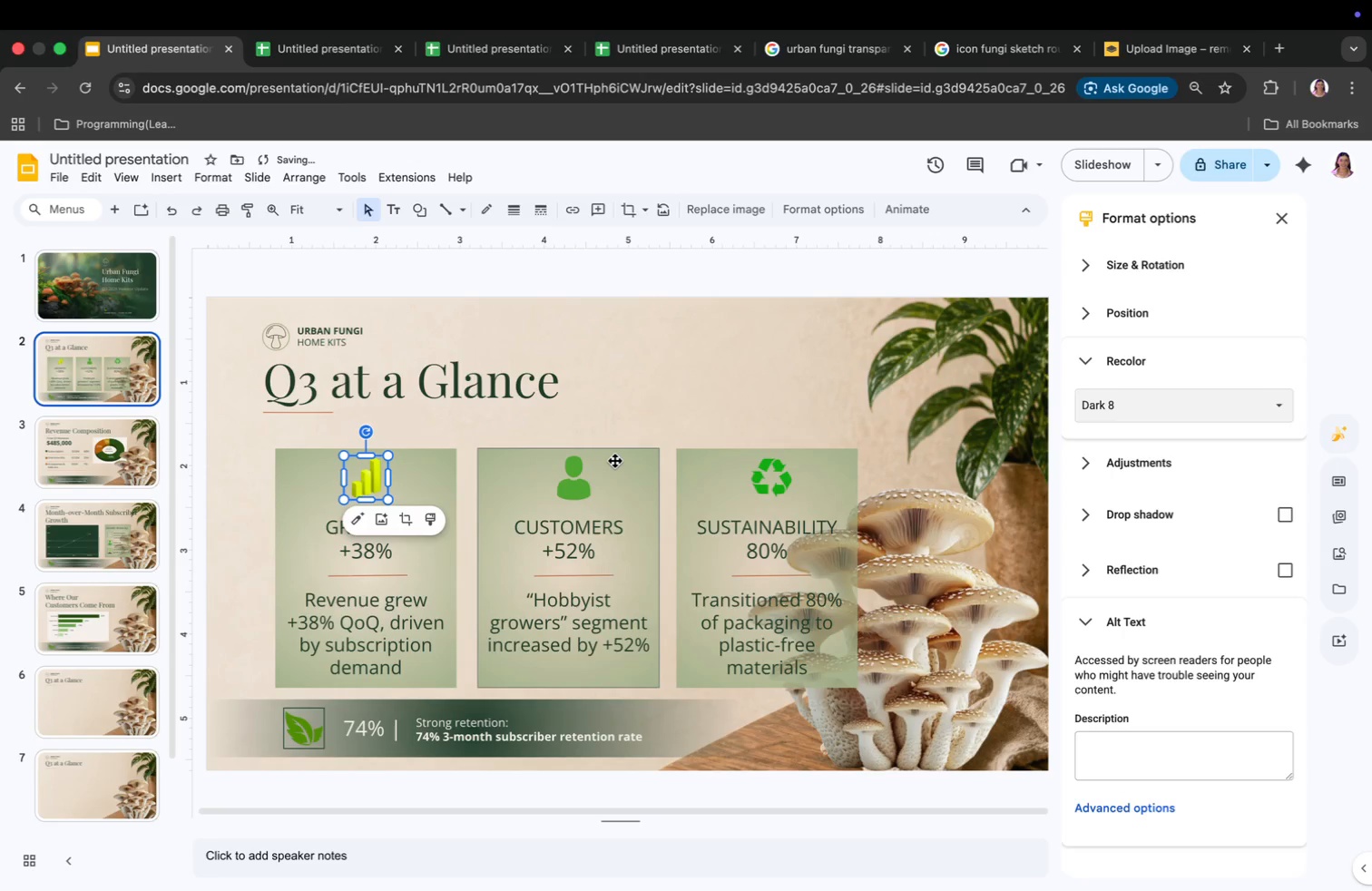 
wait(5.33)
 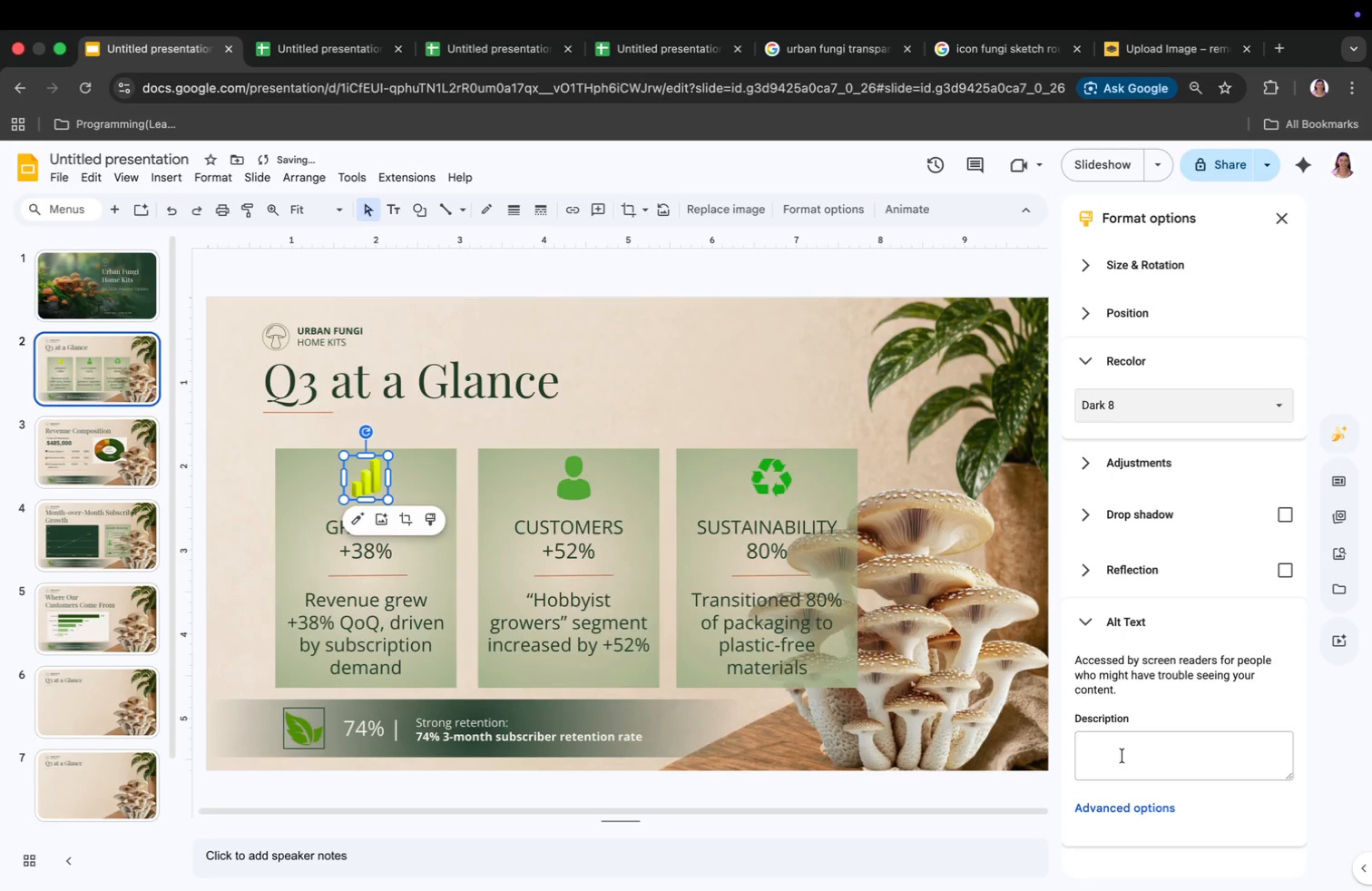 
left_click([1237, 415])
 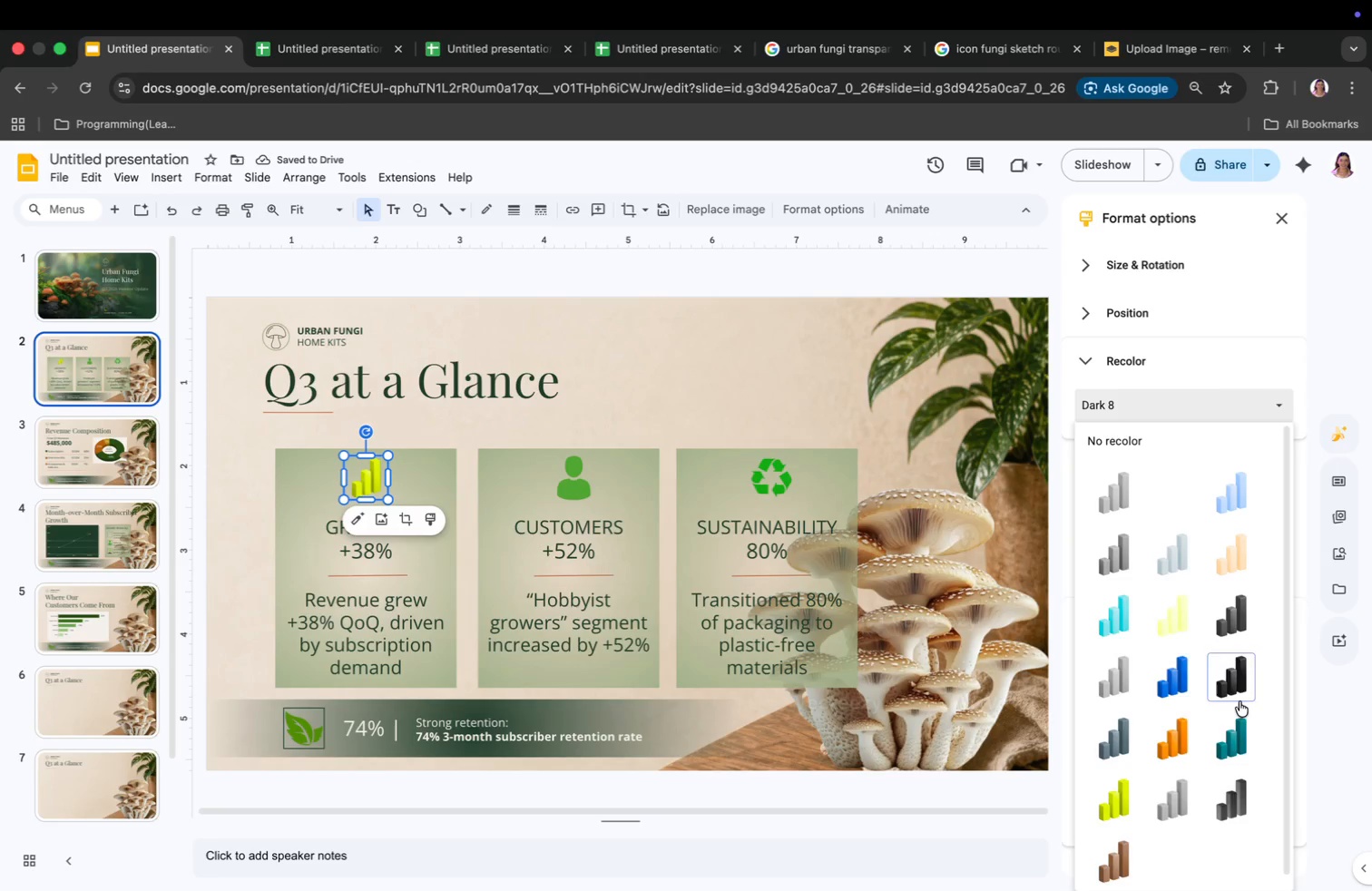 
left_click([1241, 725])
 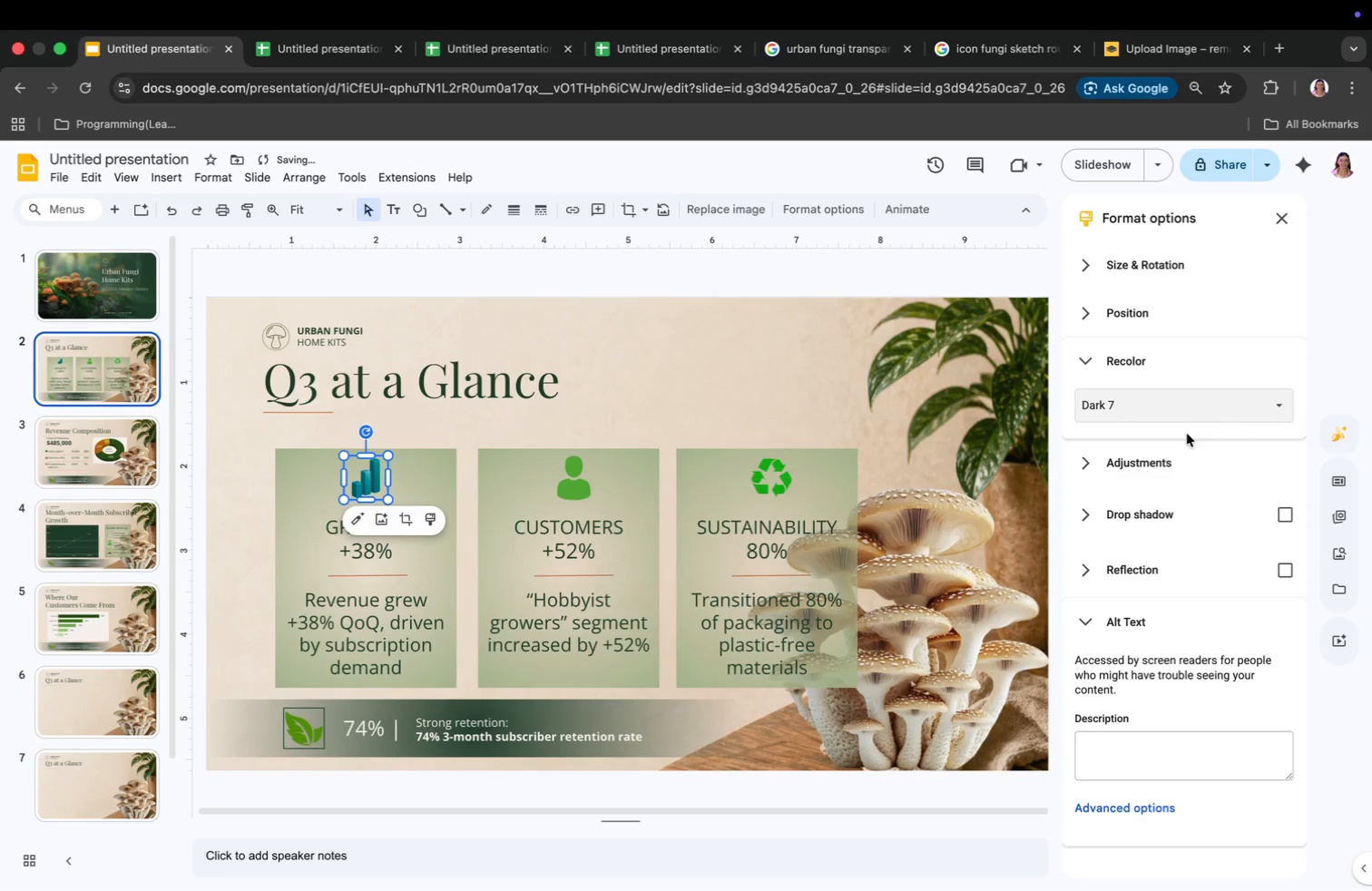 
key(Meta+Z)
 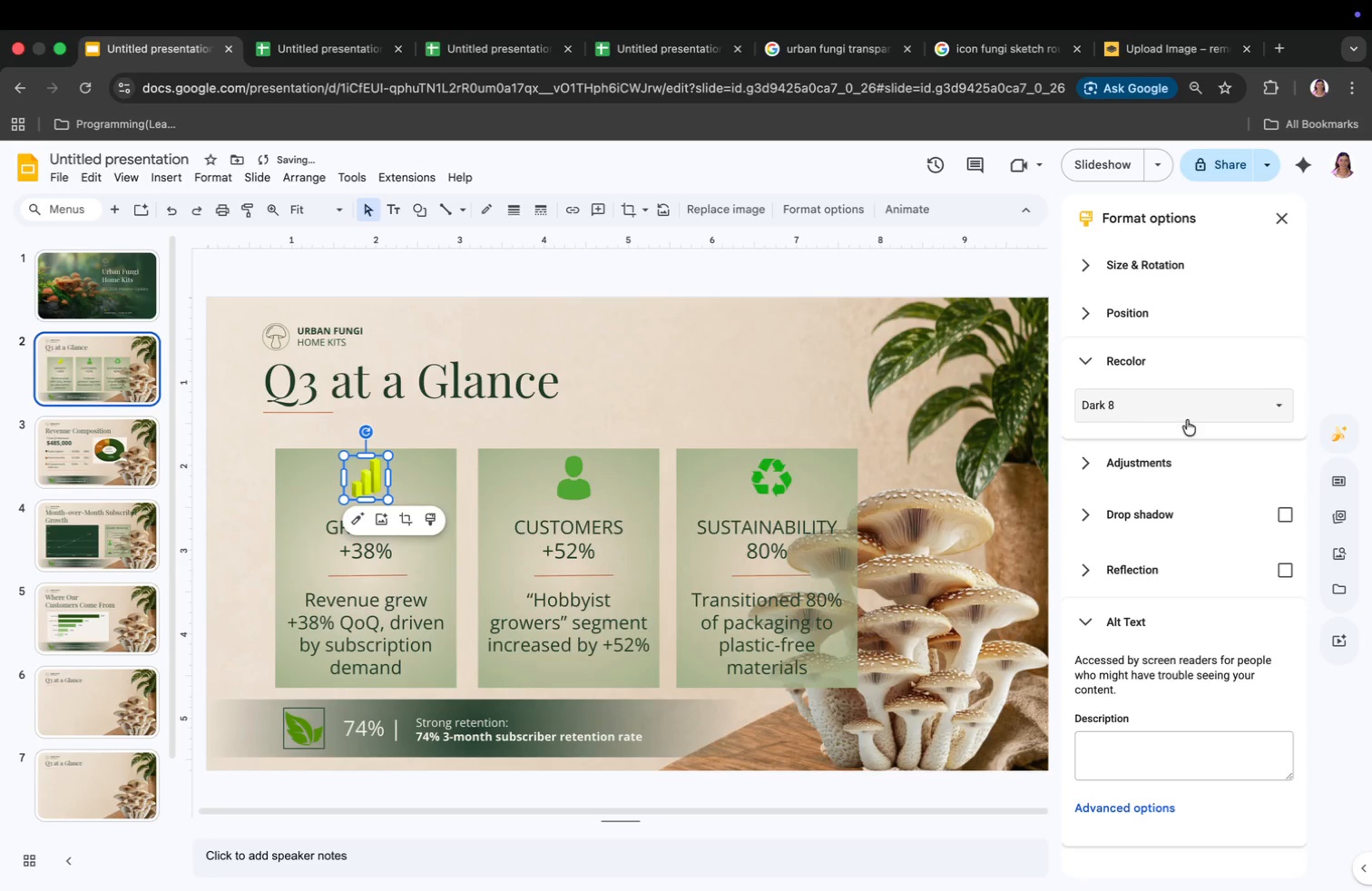 
key(Meta+Z)
 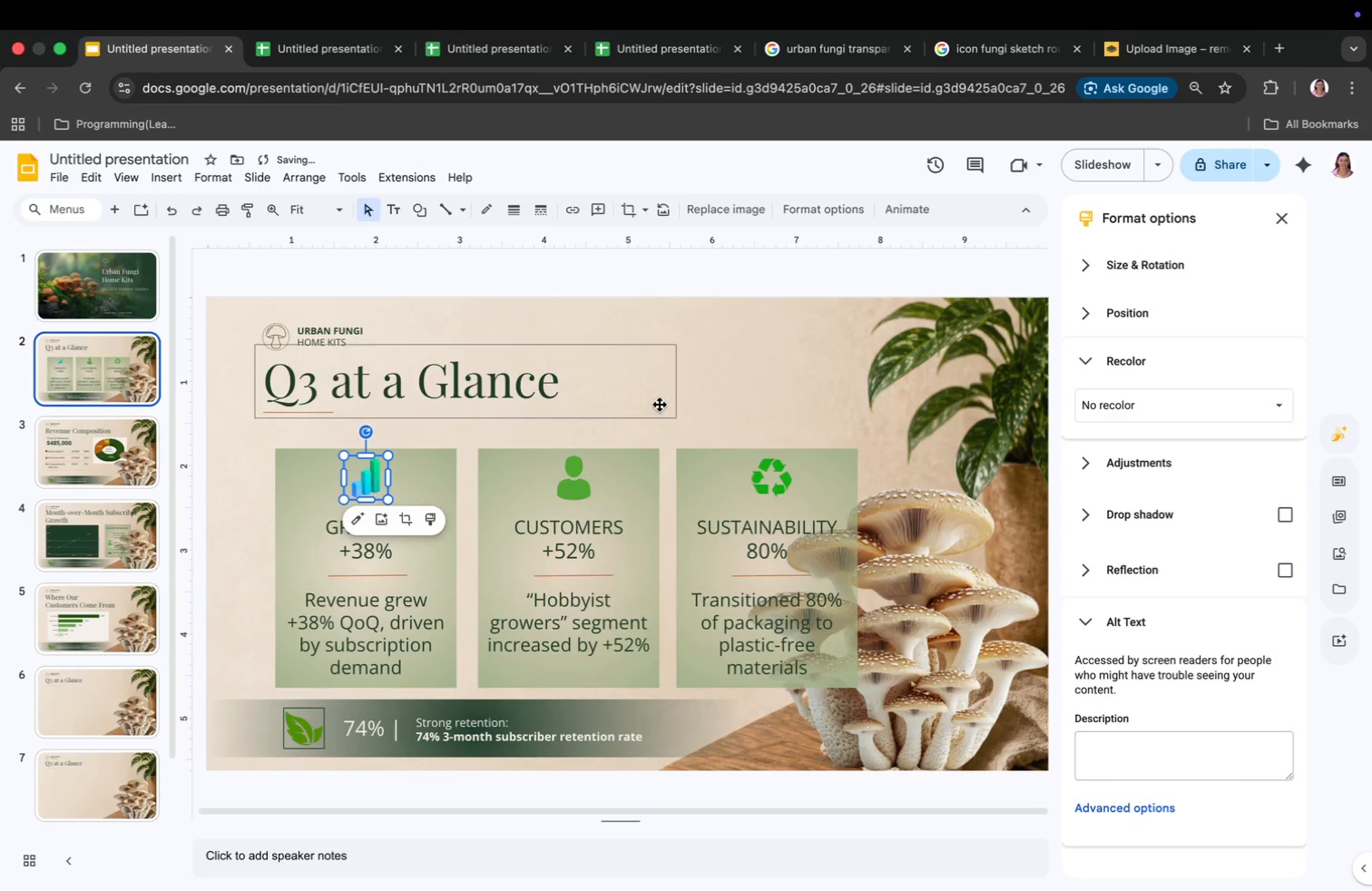 
left_click([630, 394])
 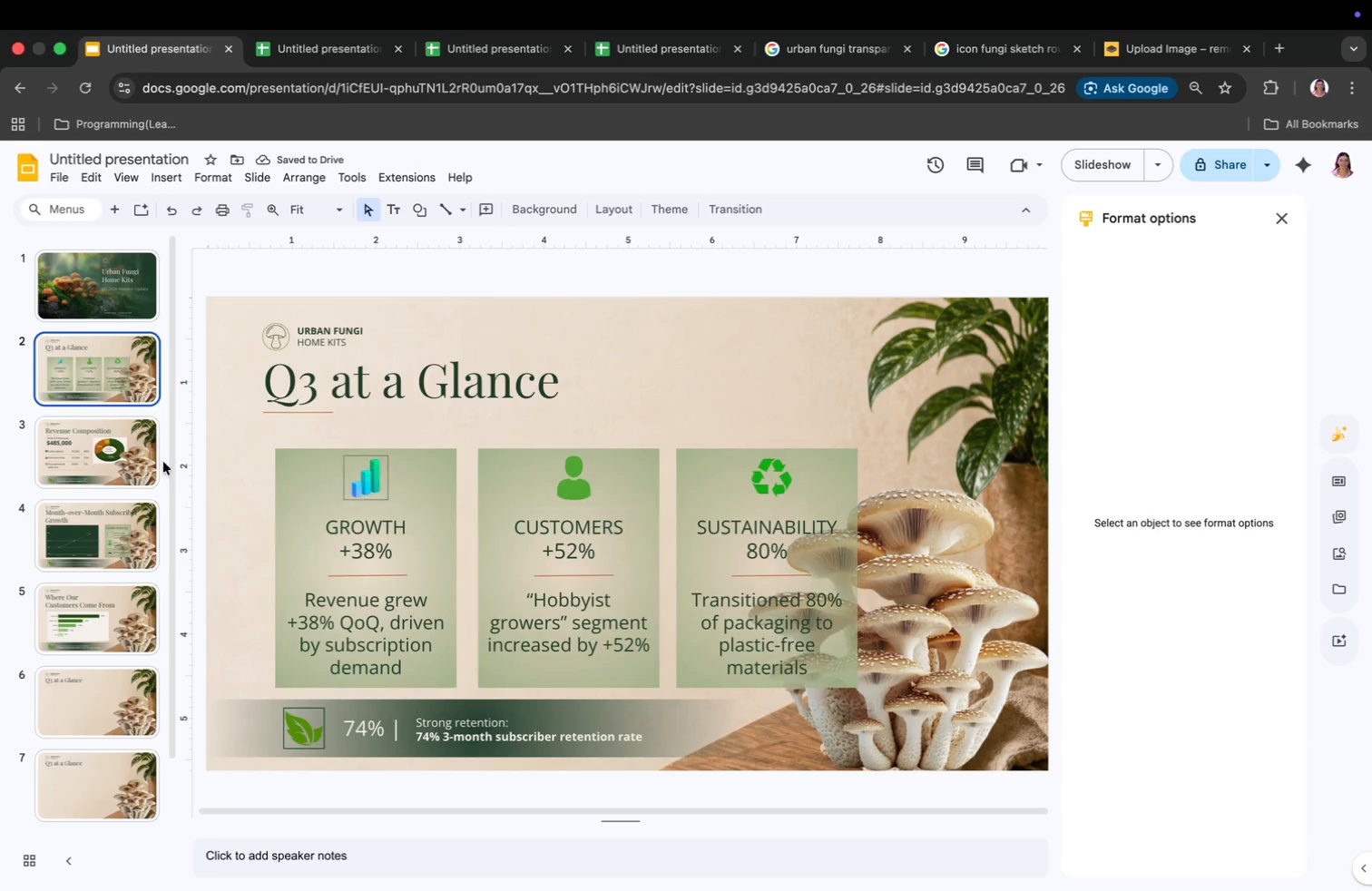 
left_click([93, 280])
 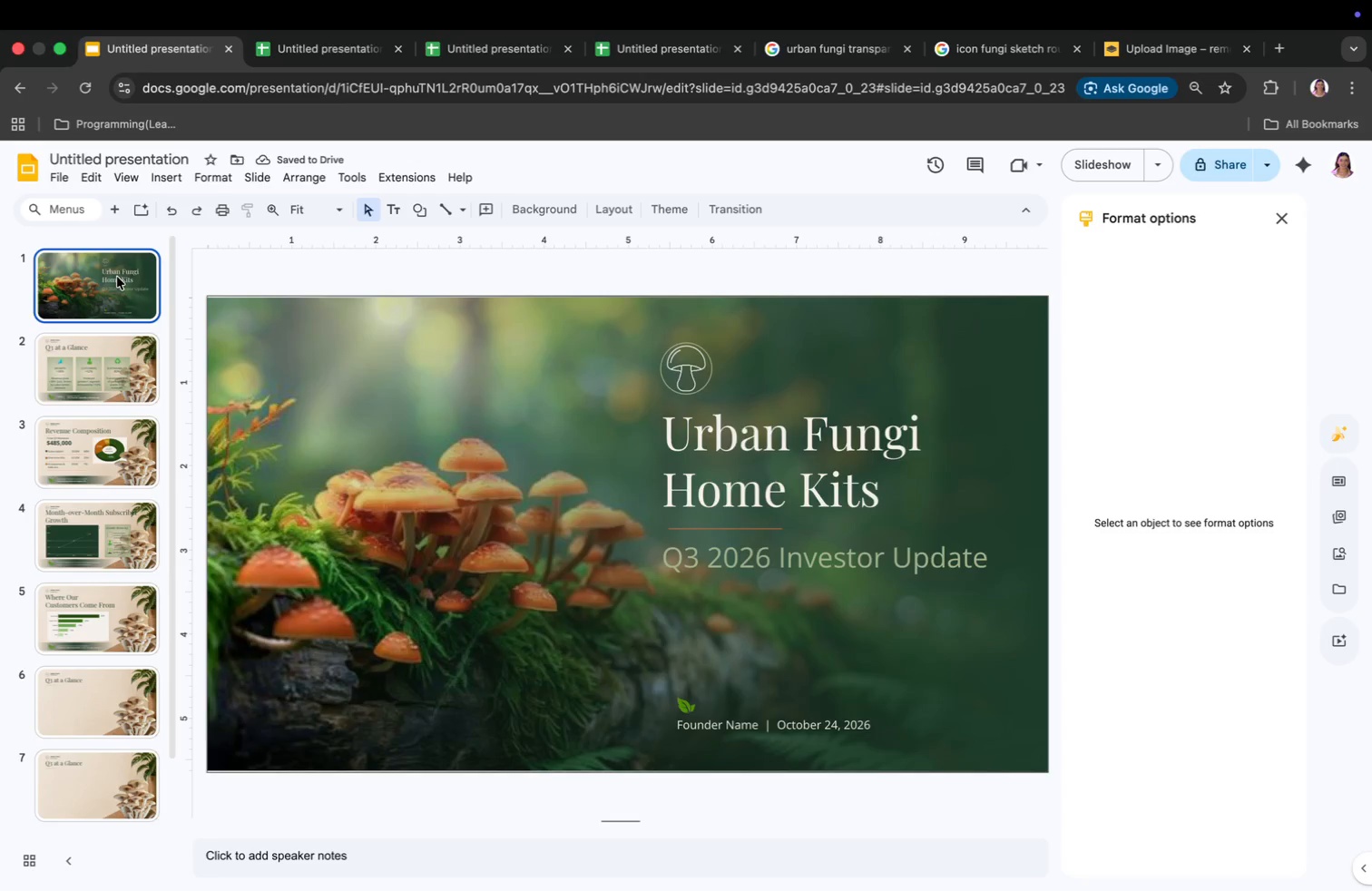 
key(ArrowDown)
 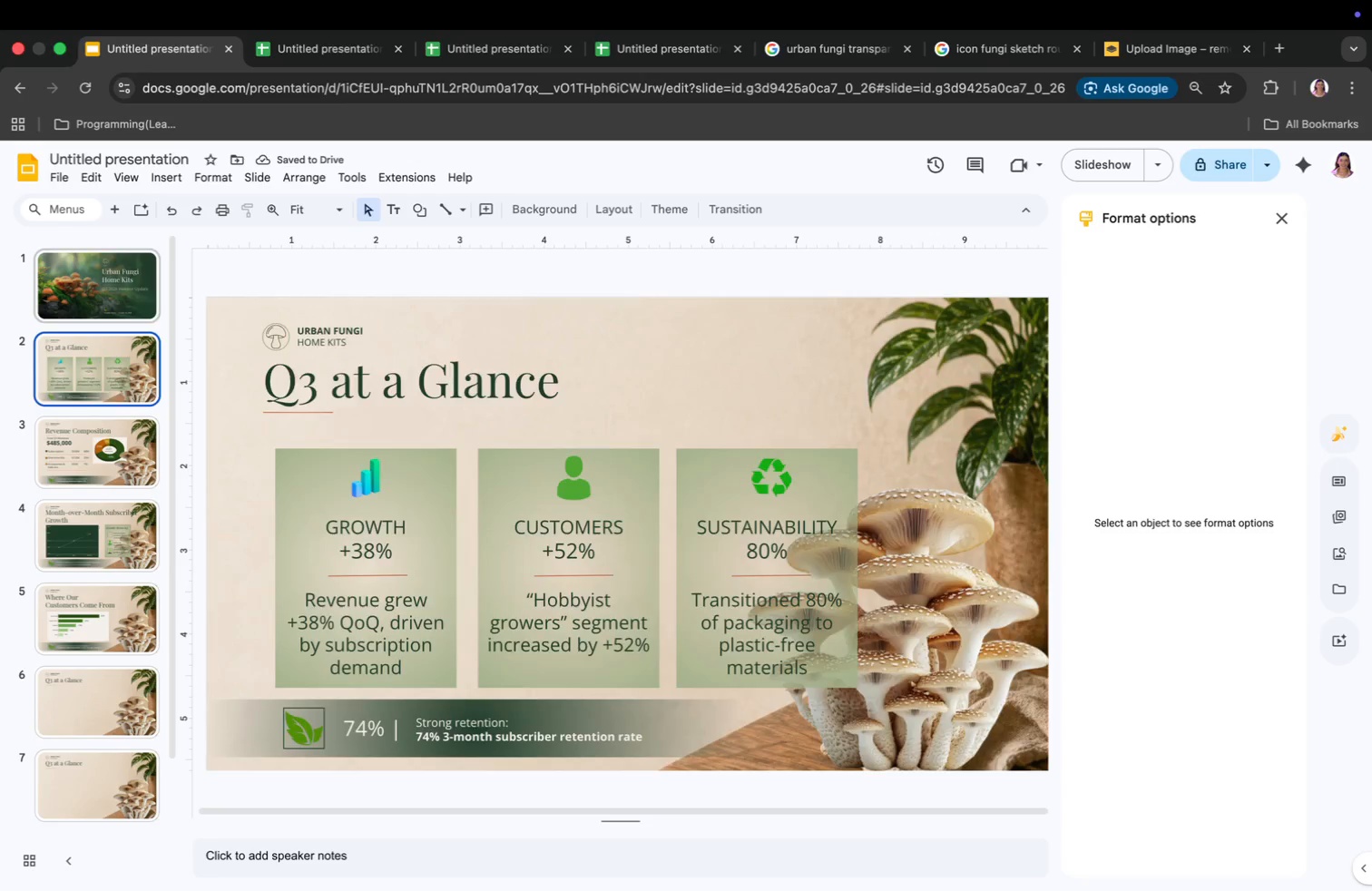 
key(ArrowUp)
 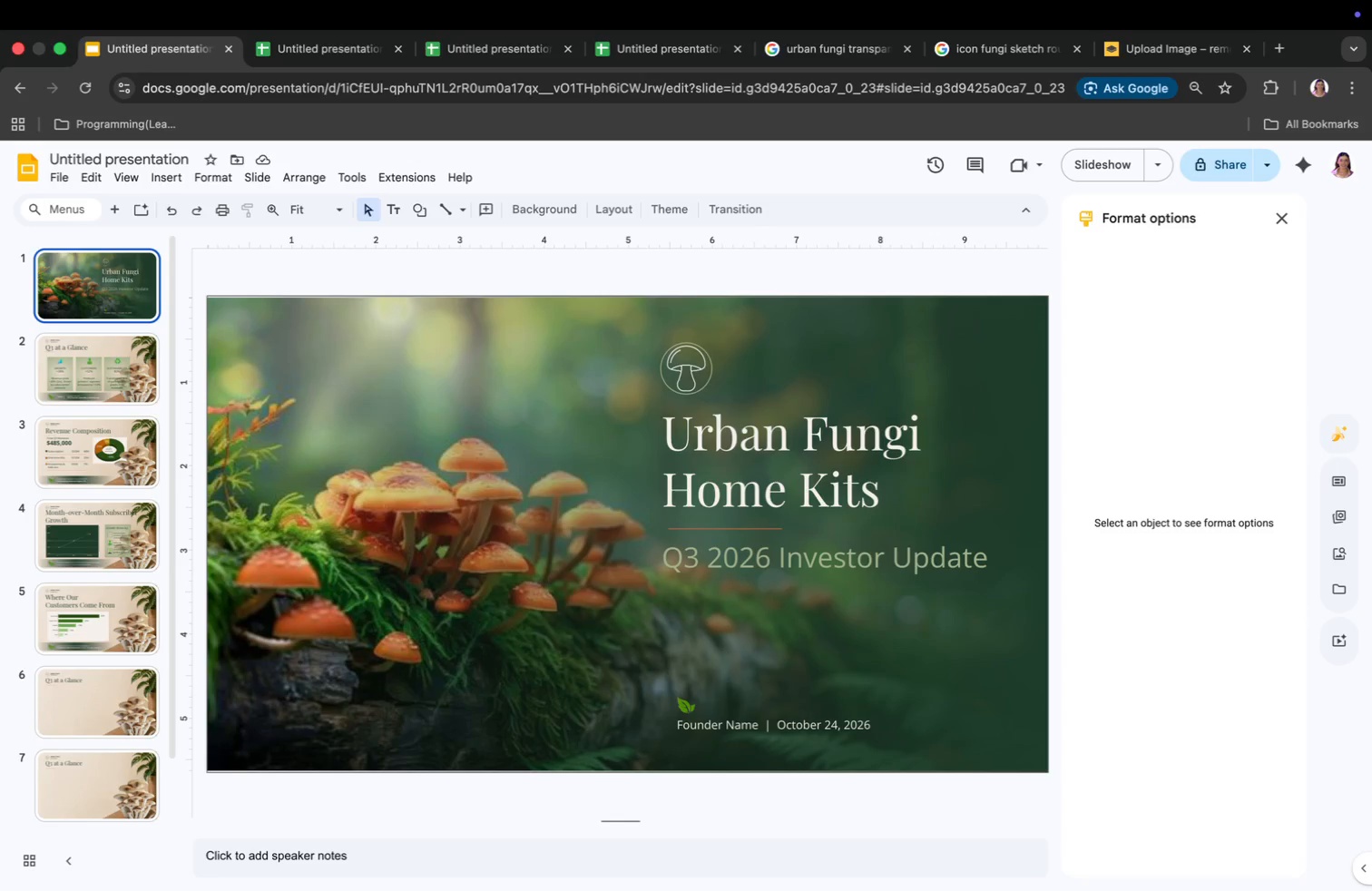 
key(ArrowDown)
 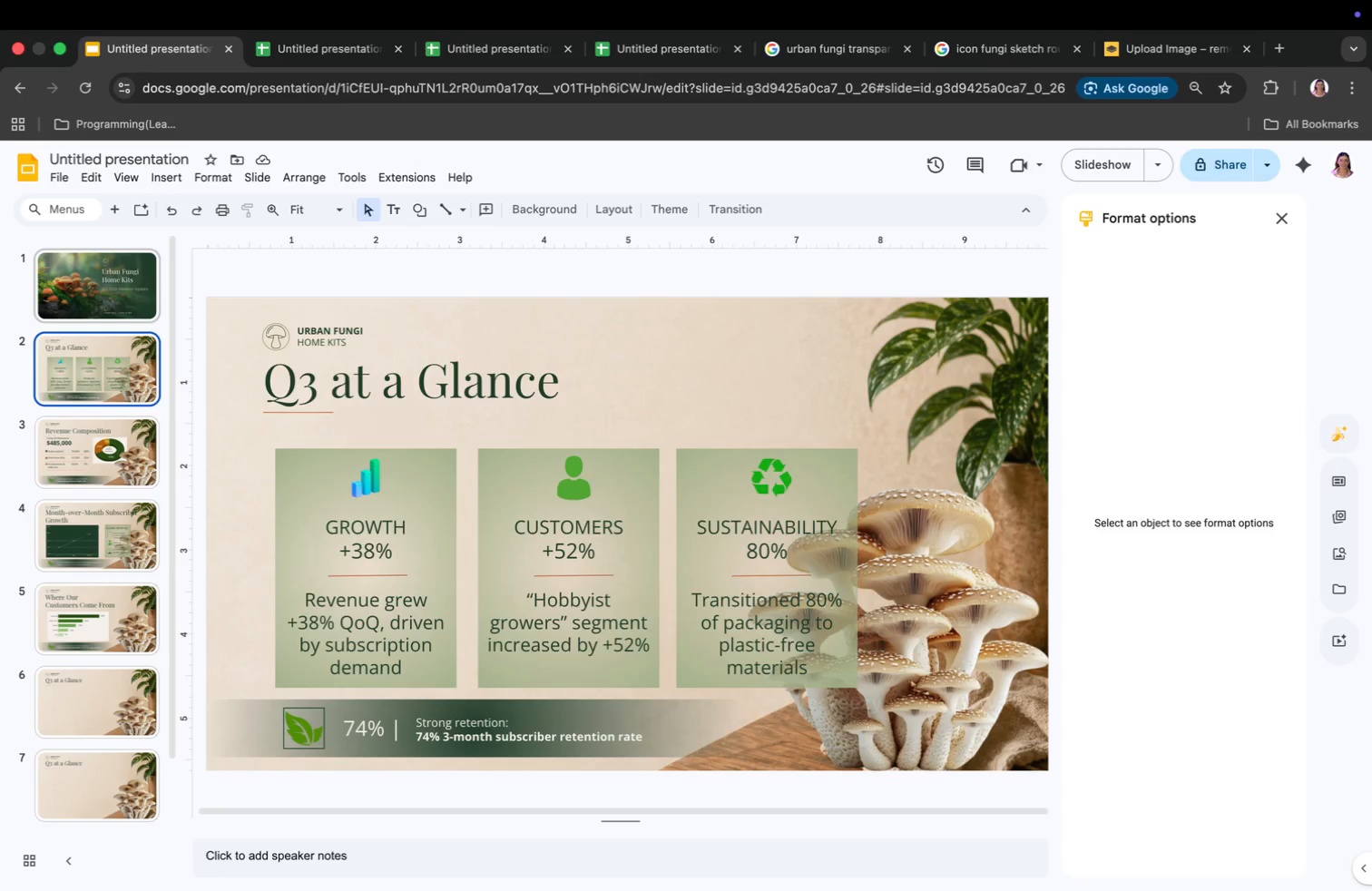 
key(ArrowDown)
 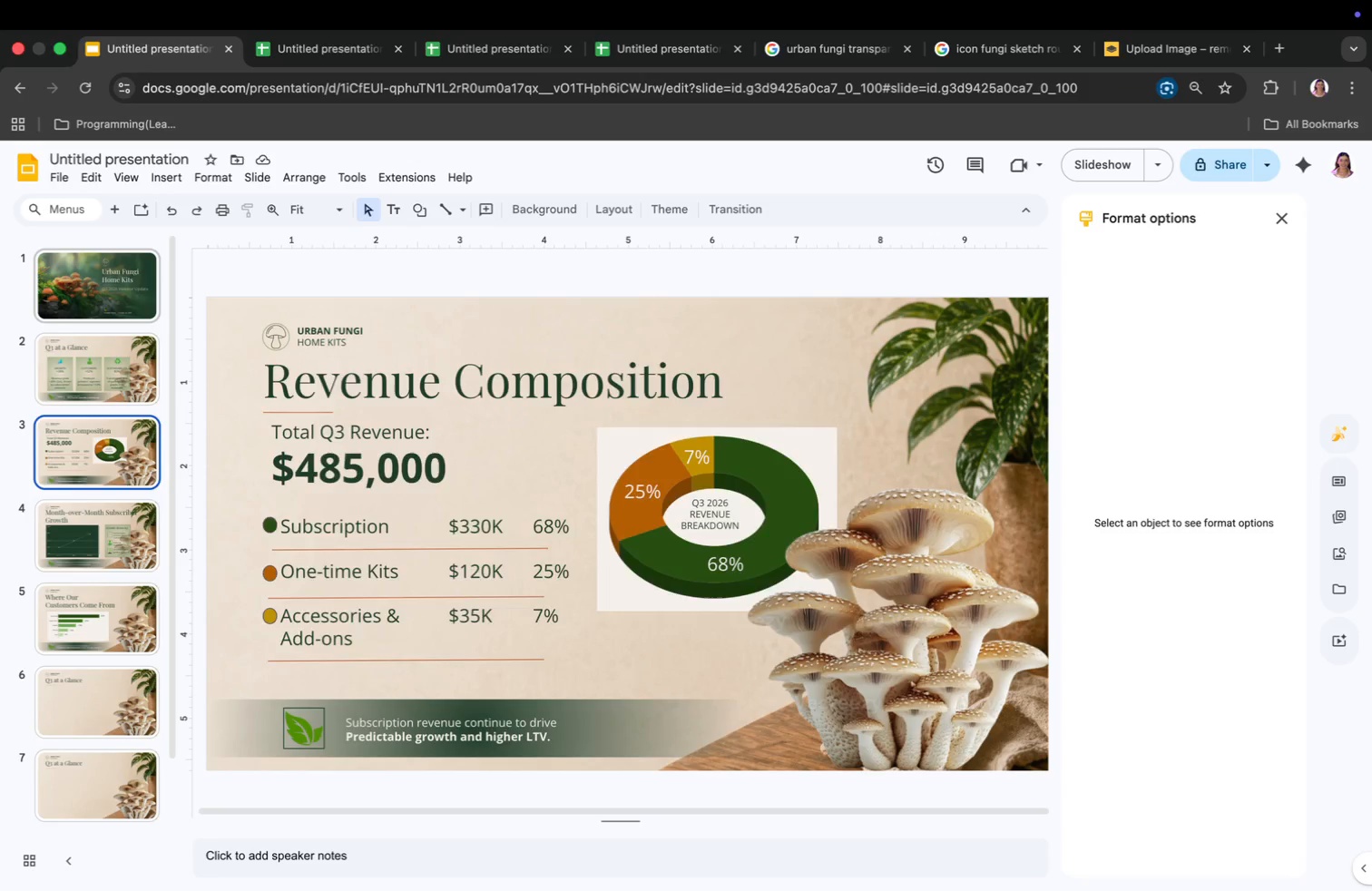 
key(ArrowDown)
 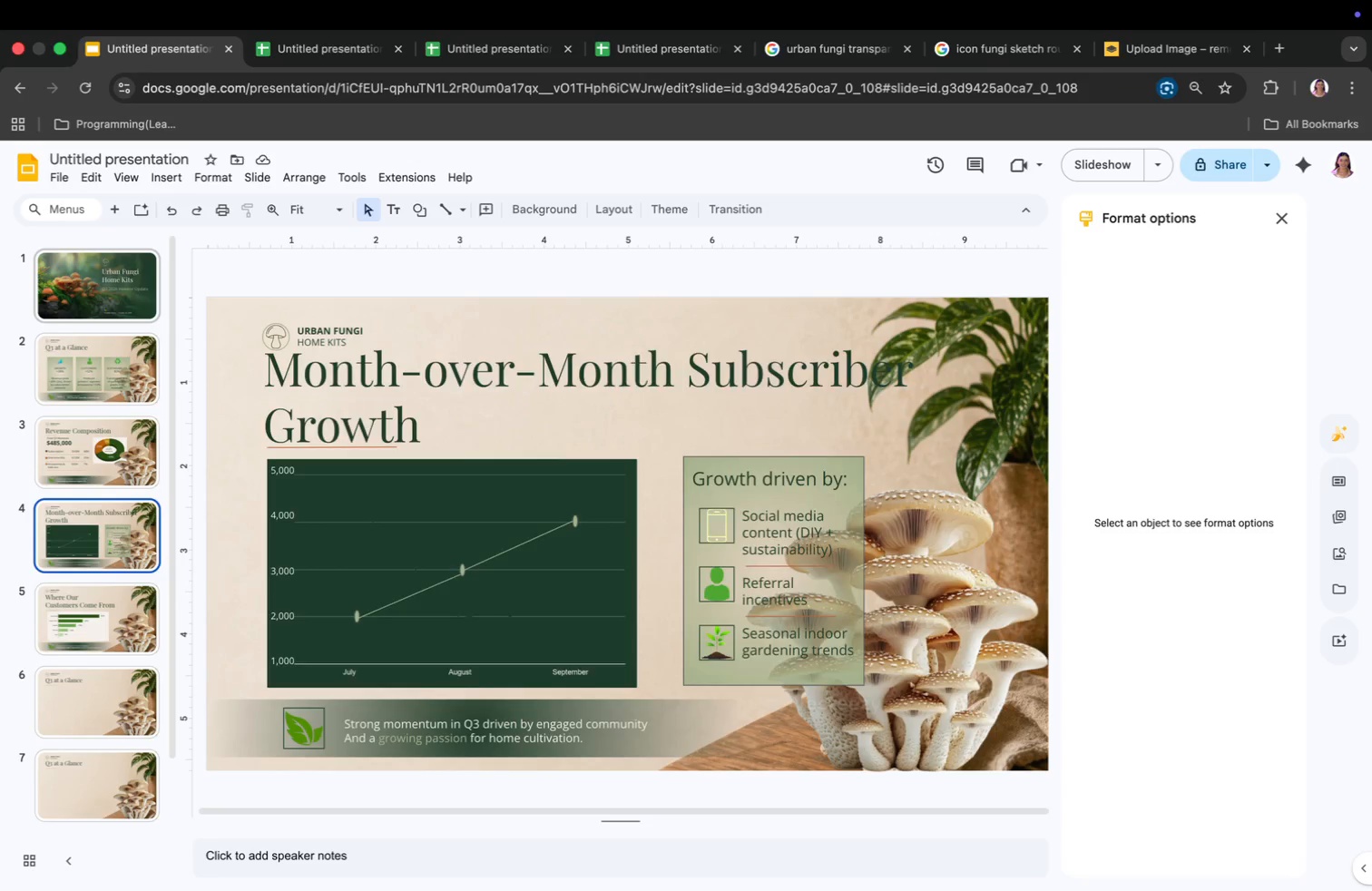 
key(ArrowDown)
 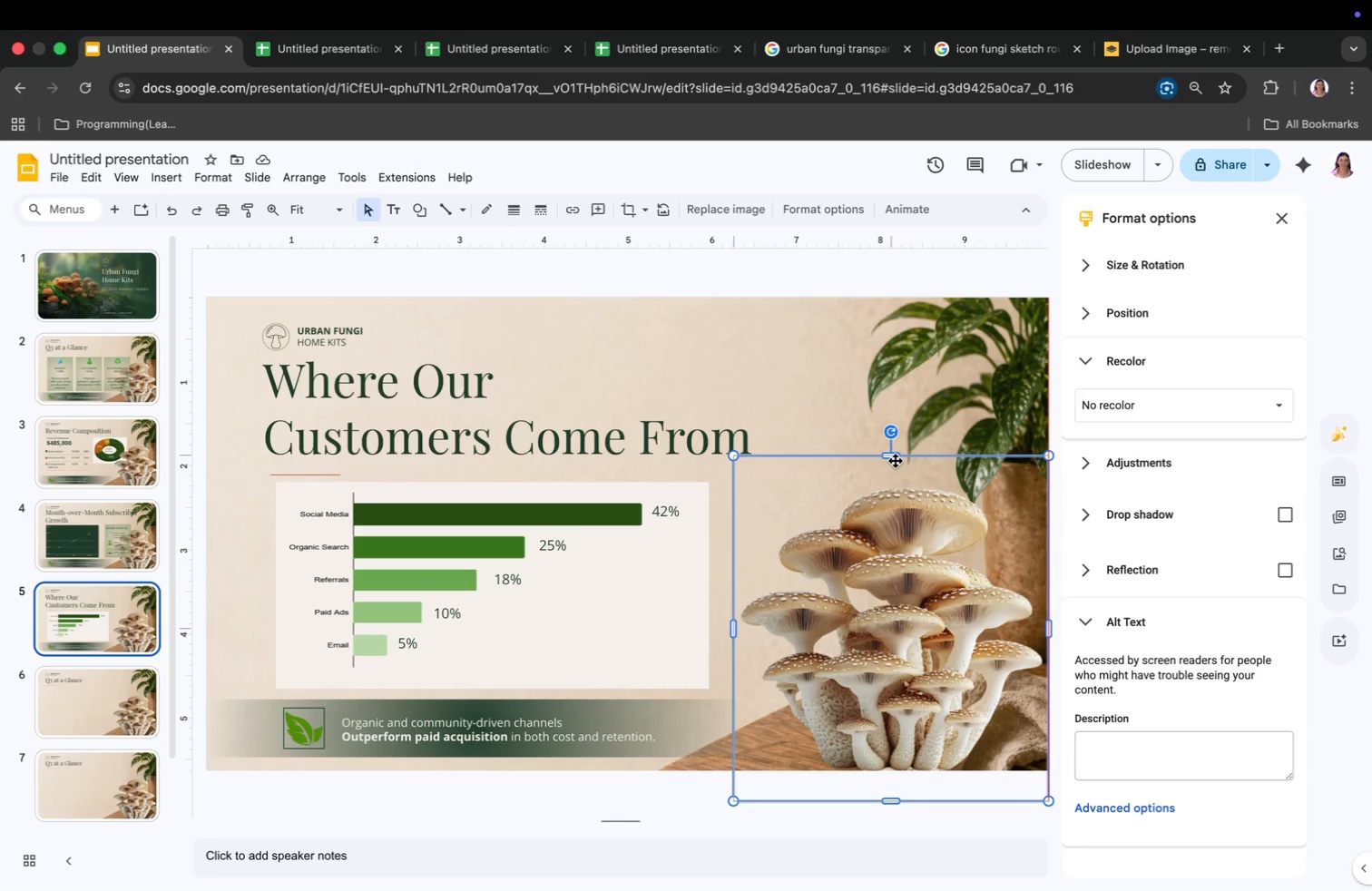 
wait(13.81)
 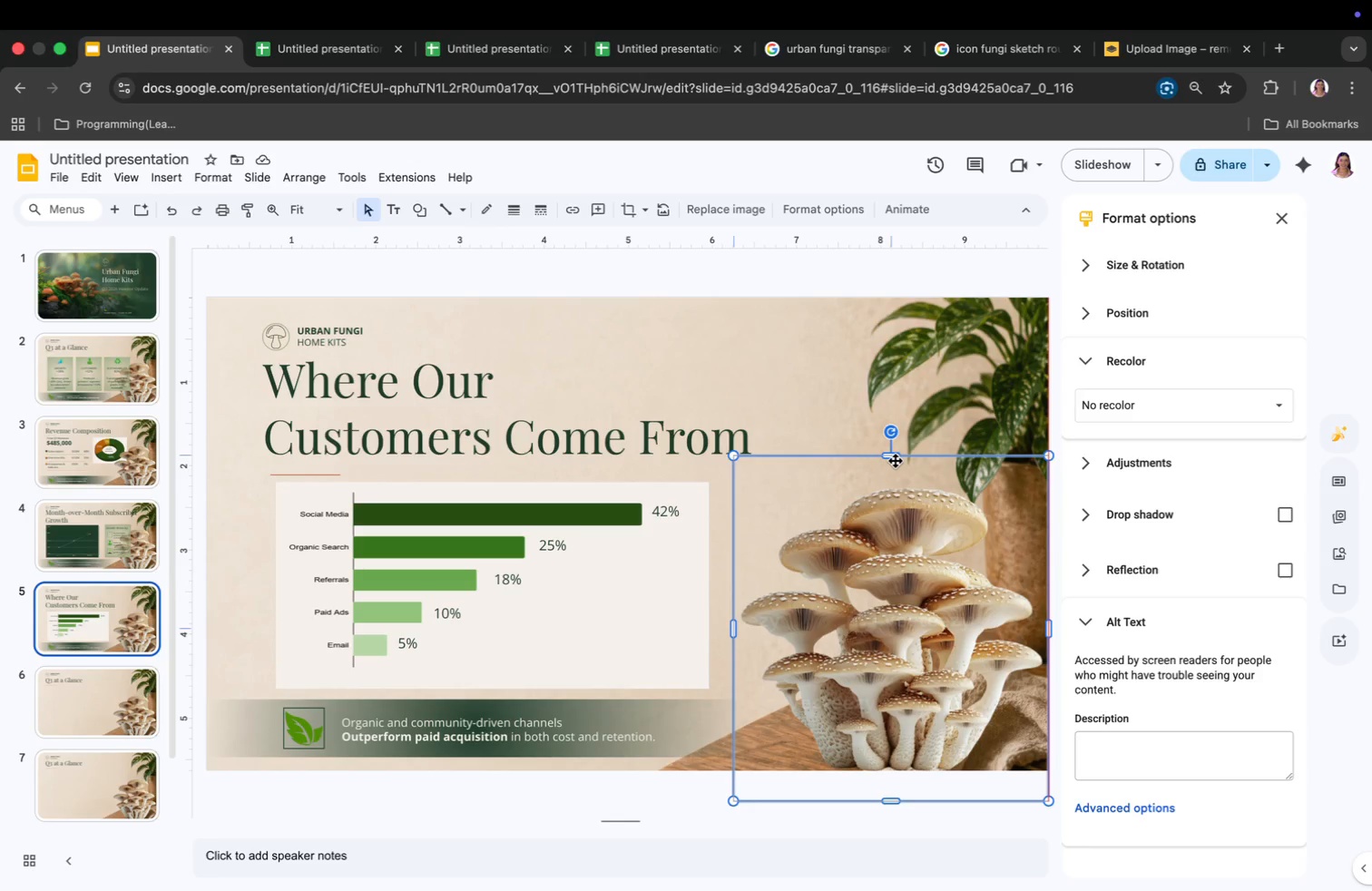 
left_click([125, 542])
 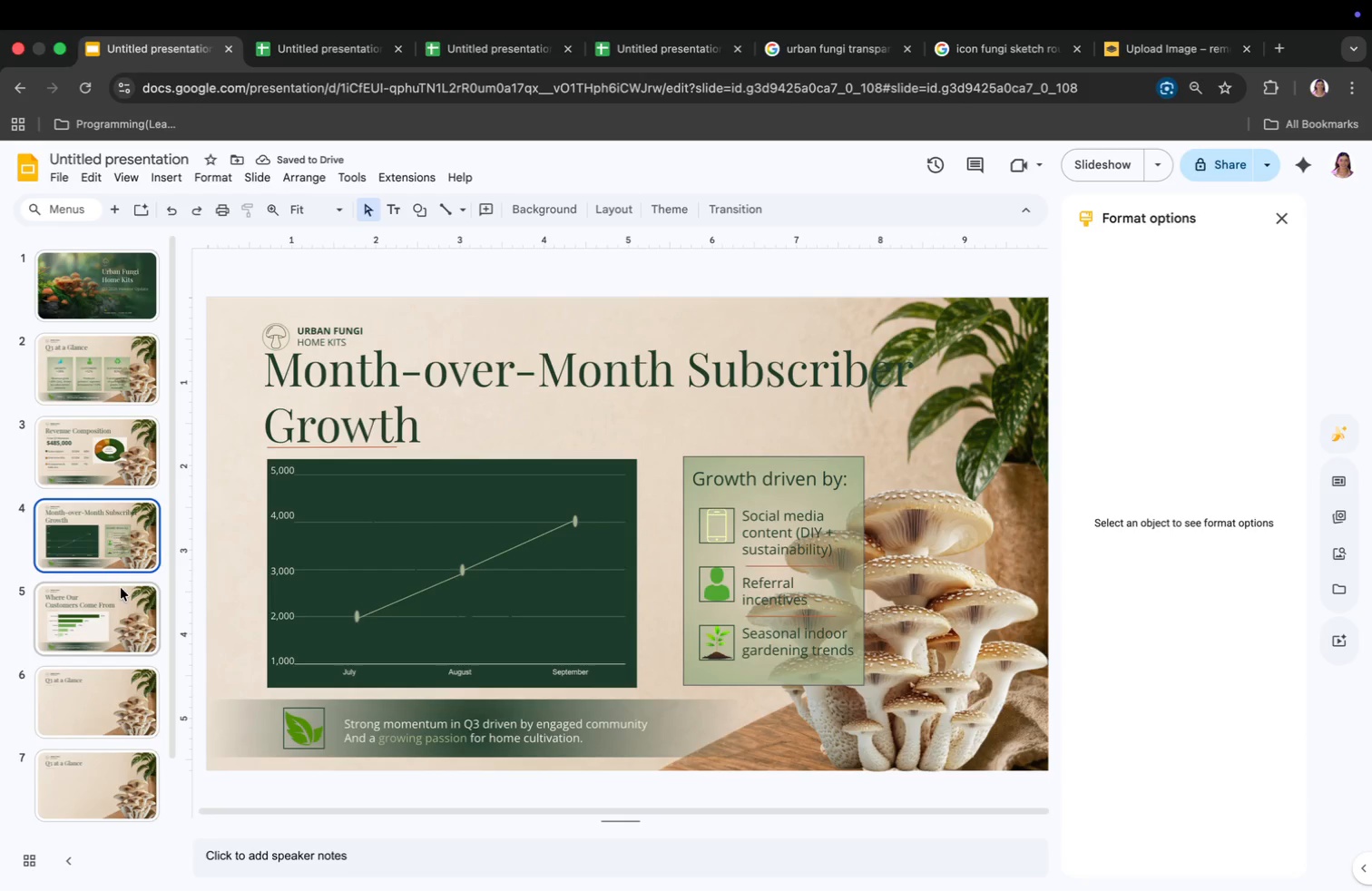 
left_click([117, 611])
 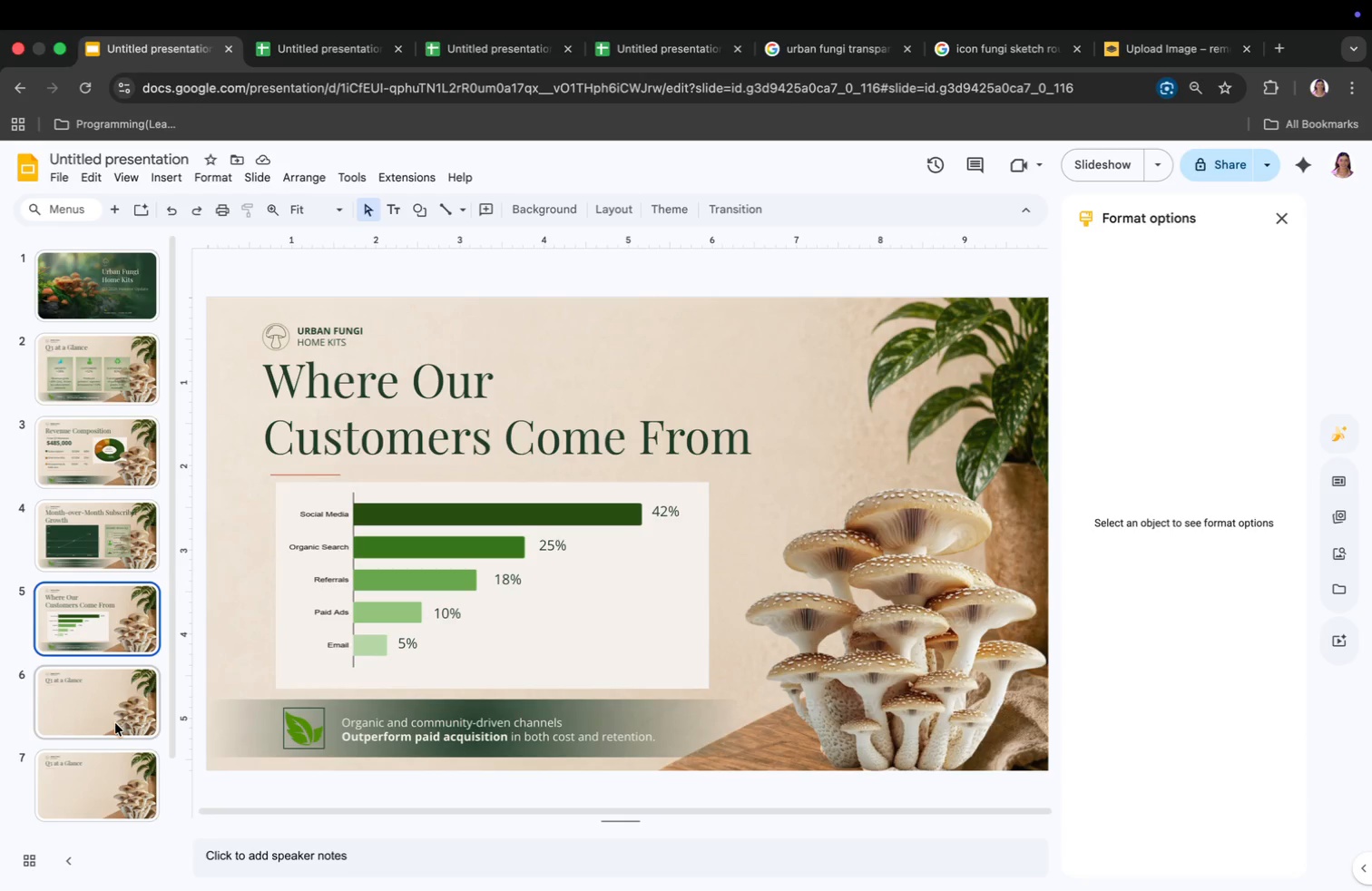 
left_click([116, 698])
 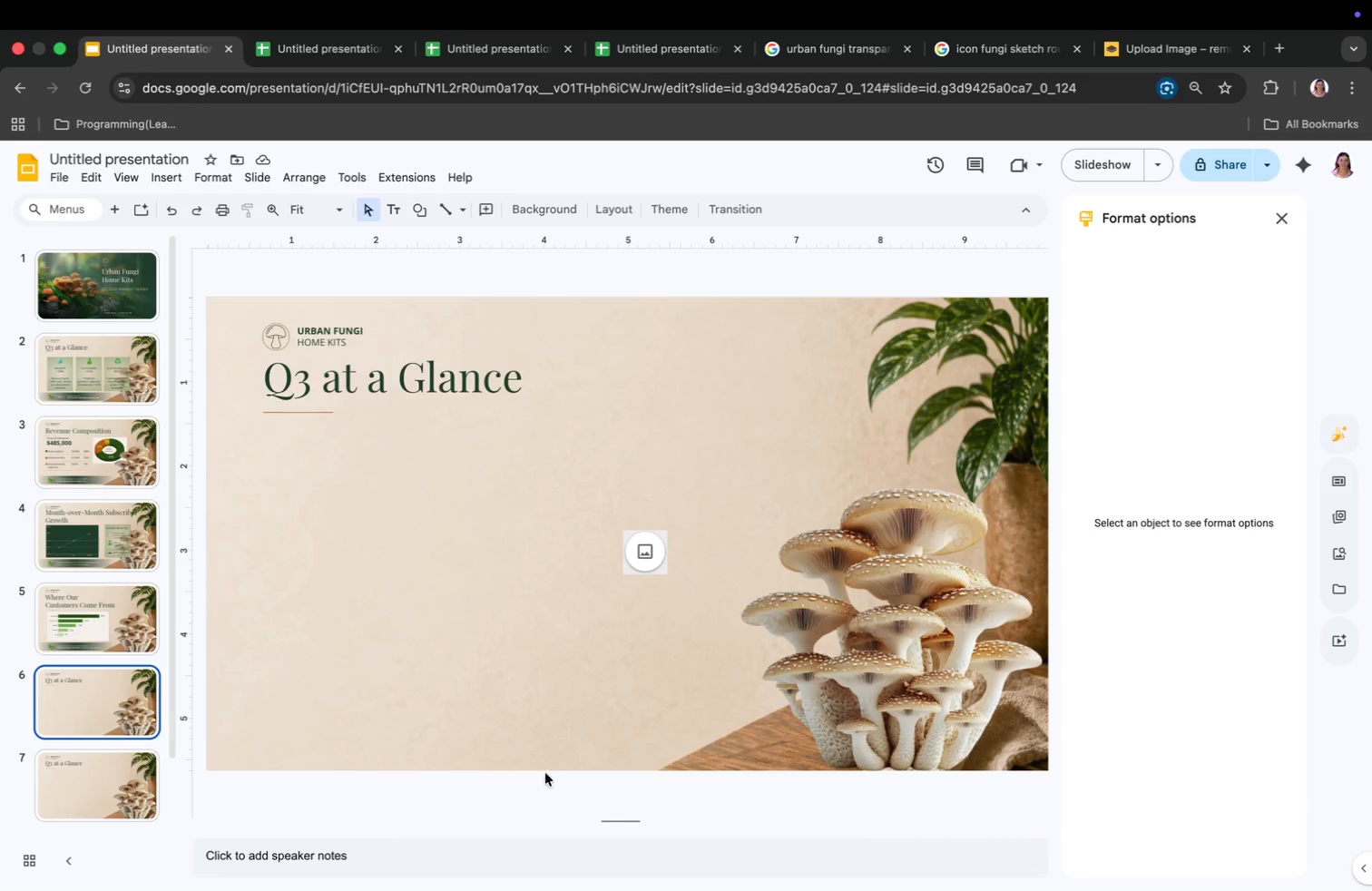 
left_click([819, 619])
 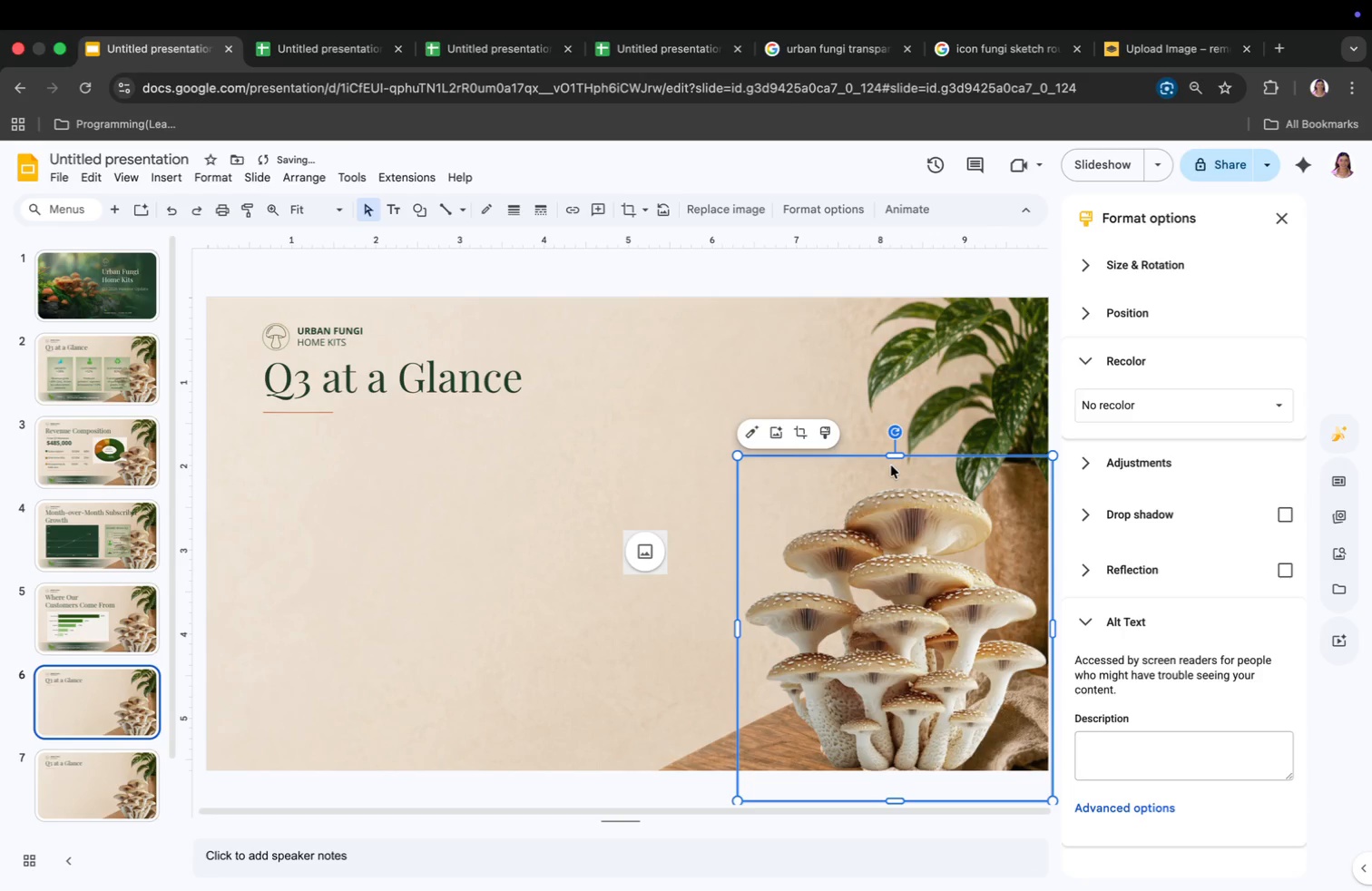 
wait(5.03)
 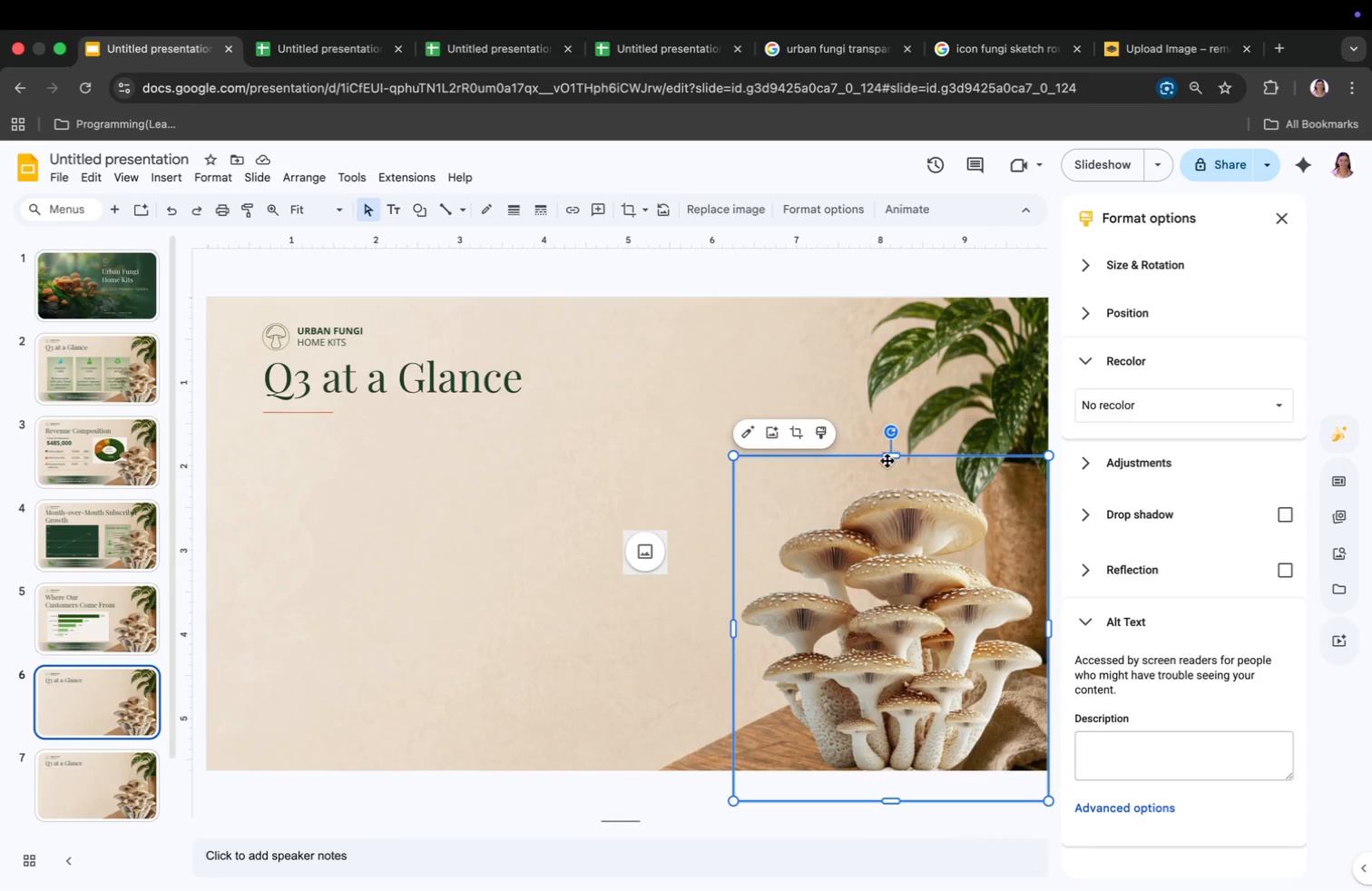 
left_click([650, 568])
 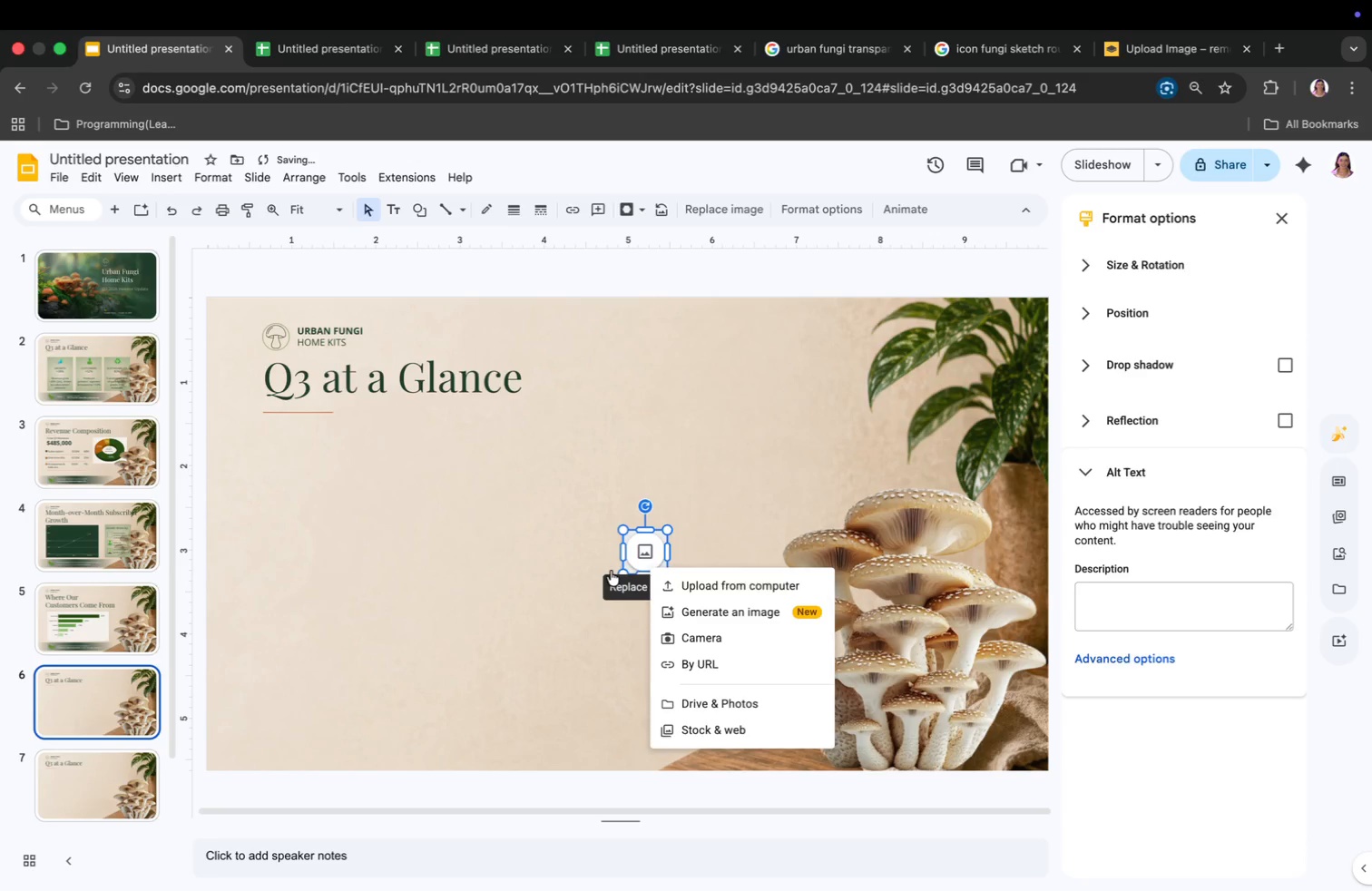 
key(Backspace)
 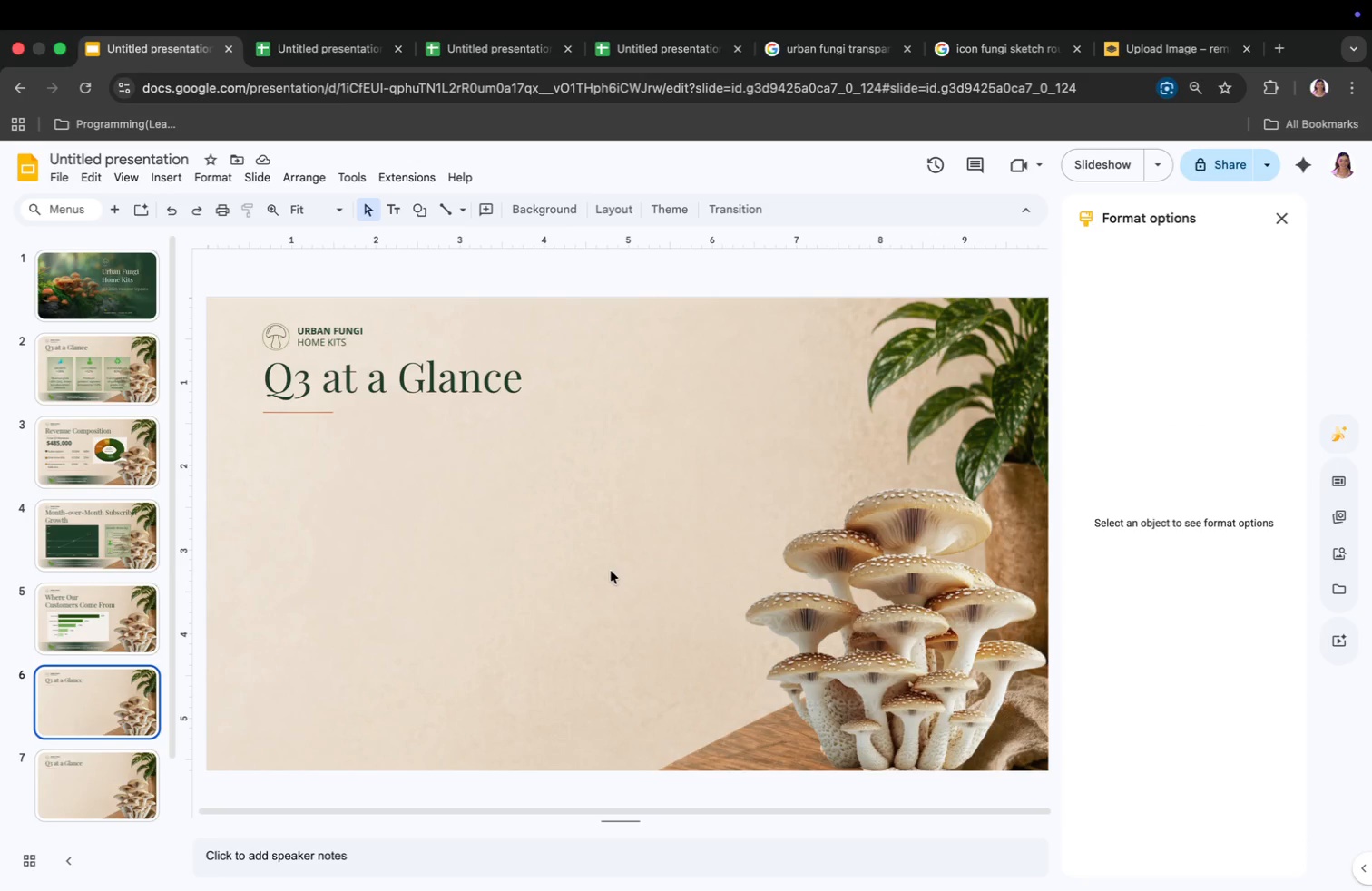 
wait(11.1)
 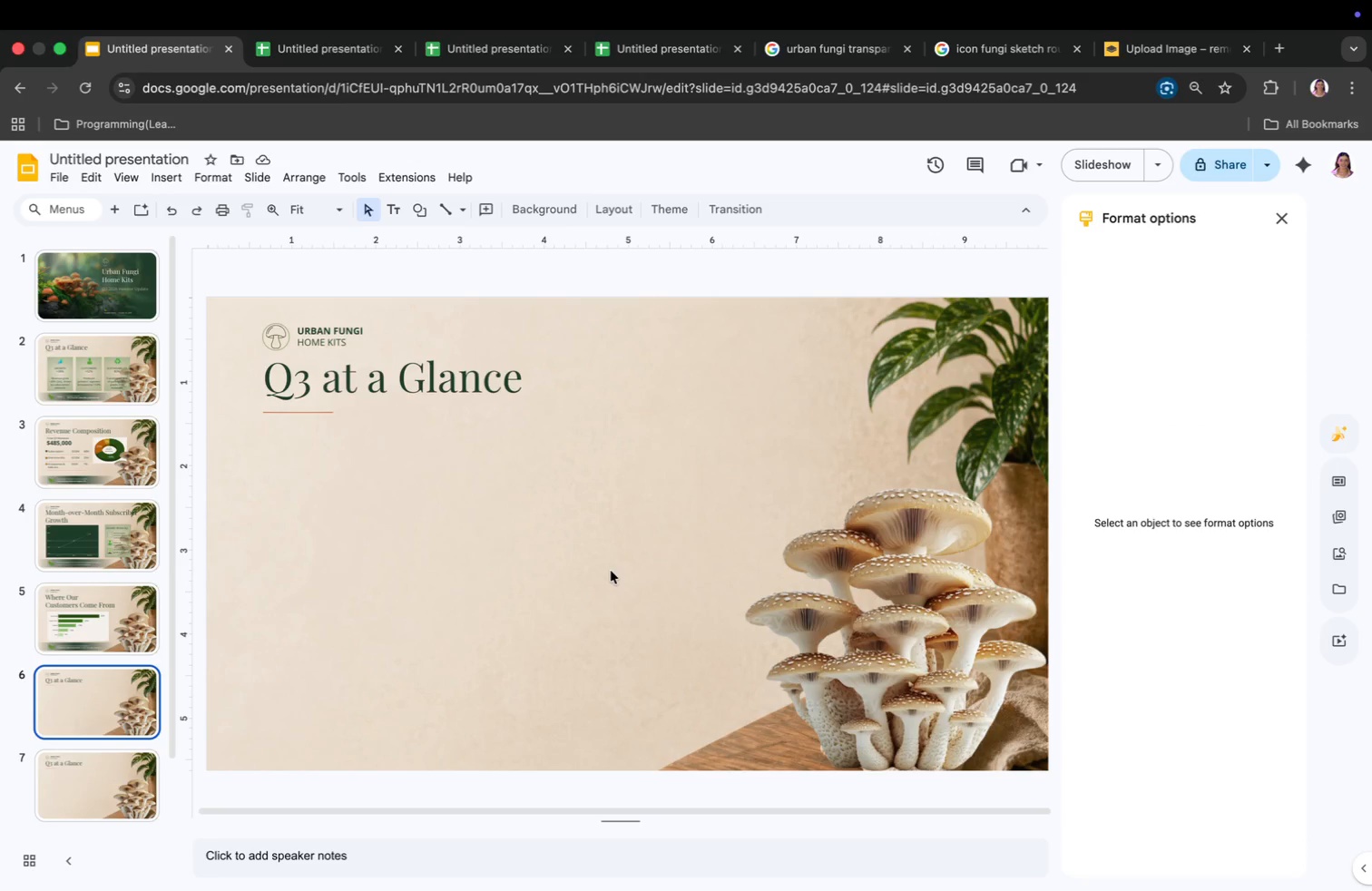 
left_click_drag(start_coordinate=[262, 381], to_coordinate=[254, 377])
 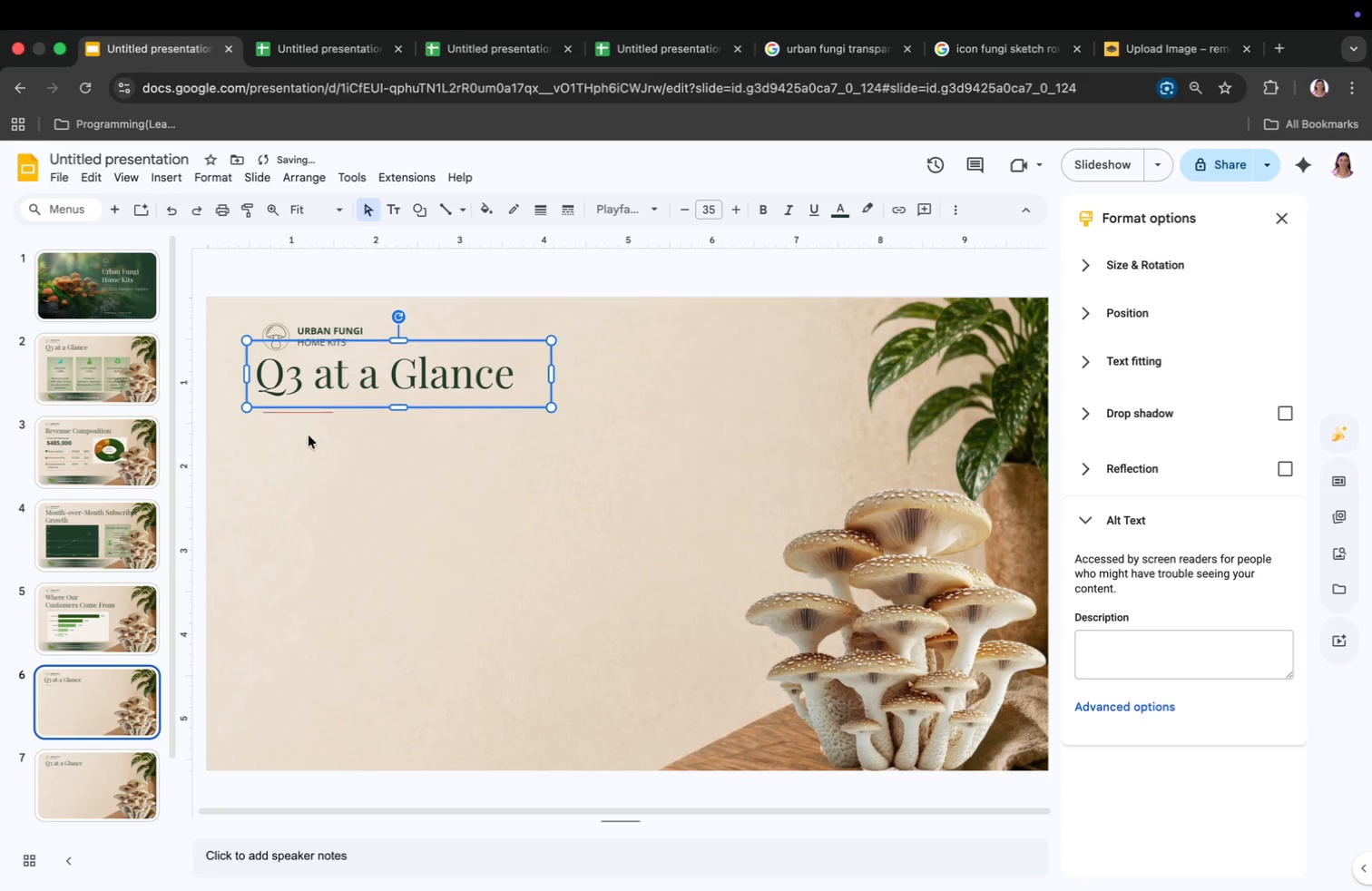 
key(Meta+CommandLeft)
 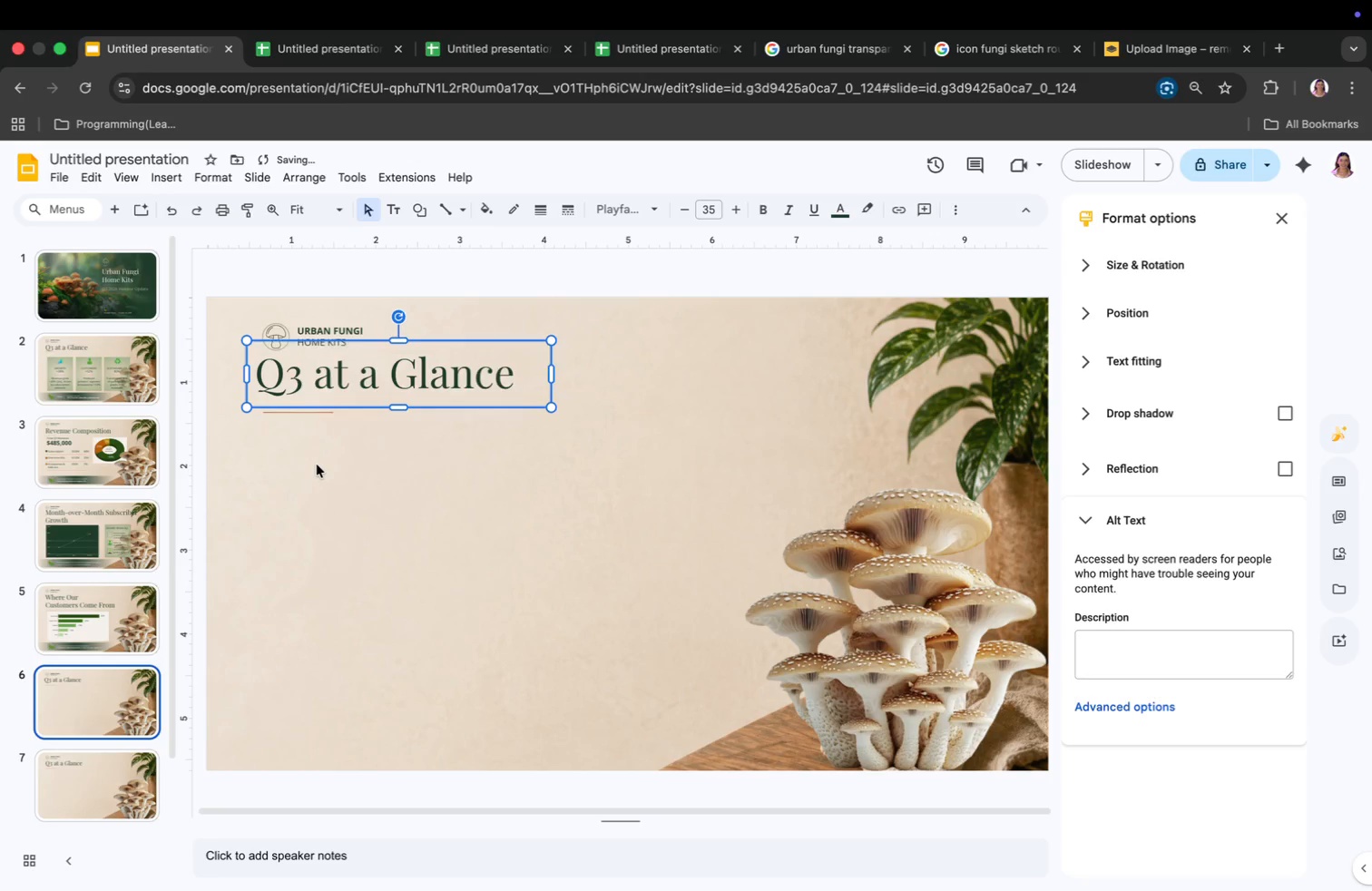 
key(Meta+Z)
 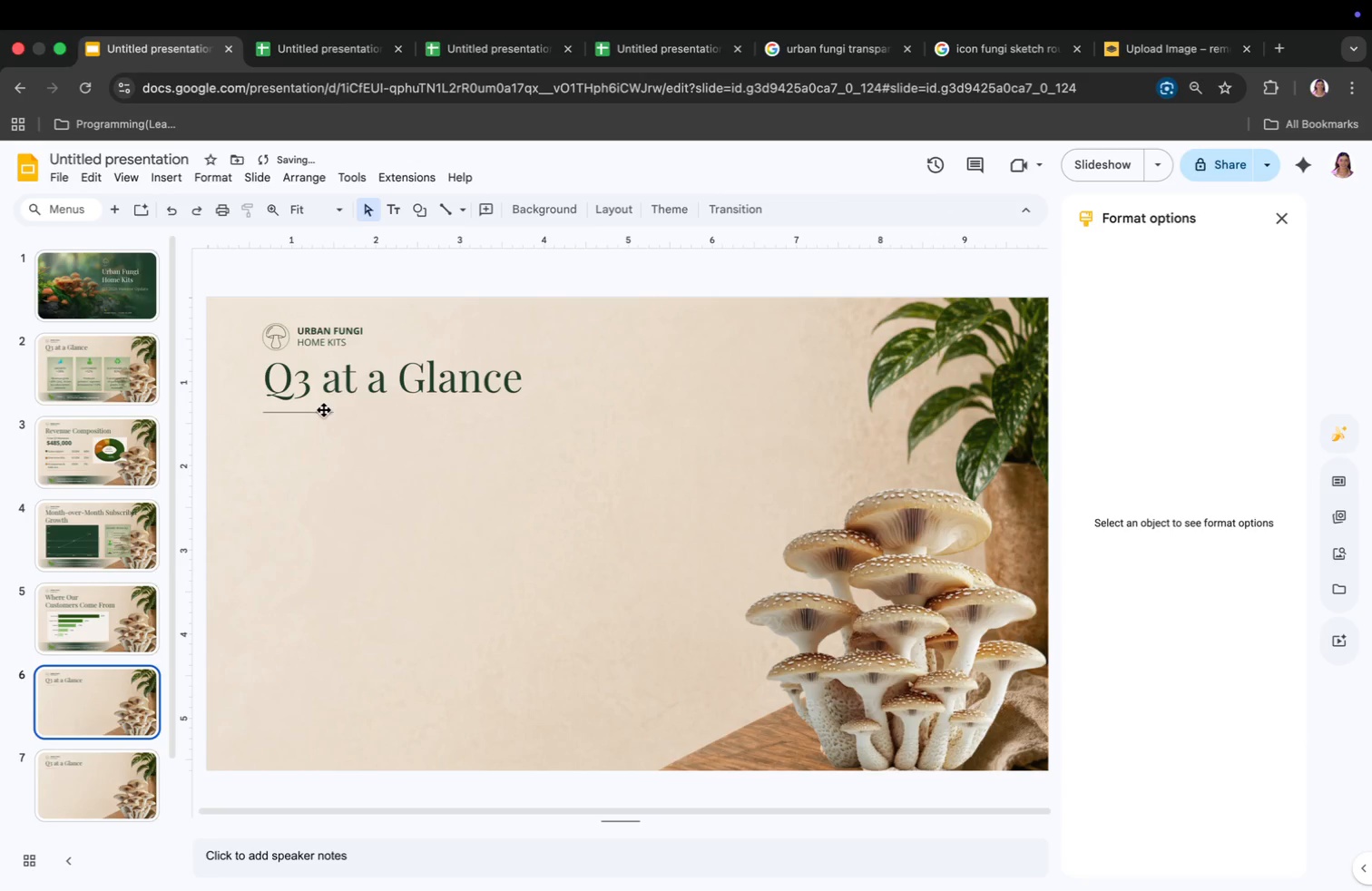 
left_click_drag(start_coordinate=[322, 412], to_coordinate=[322, 483])
 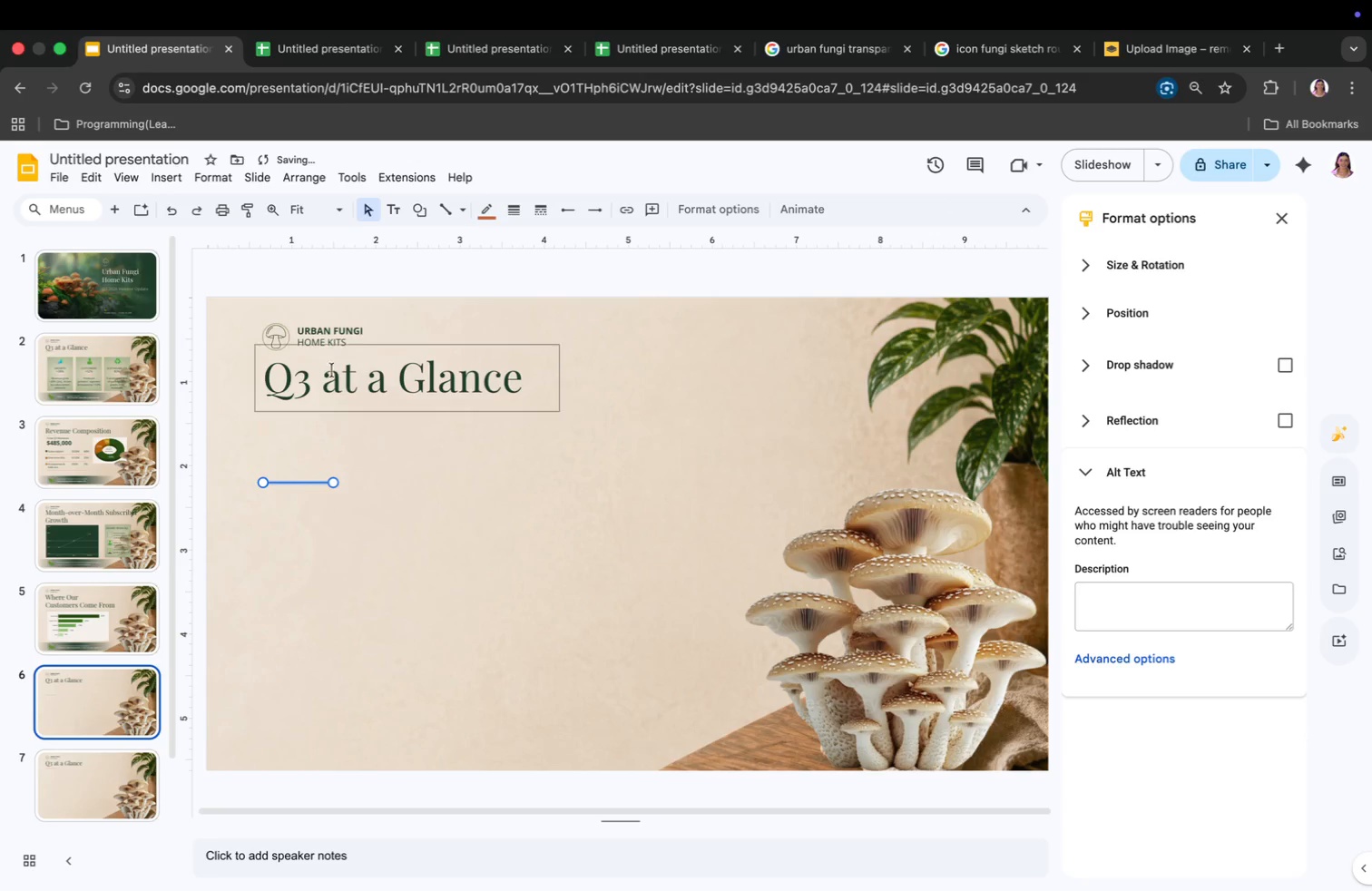 
left_click([332, 377])
 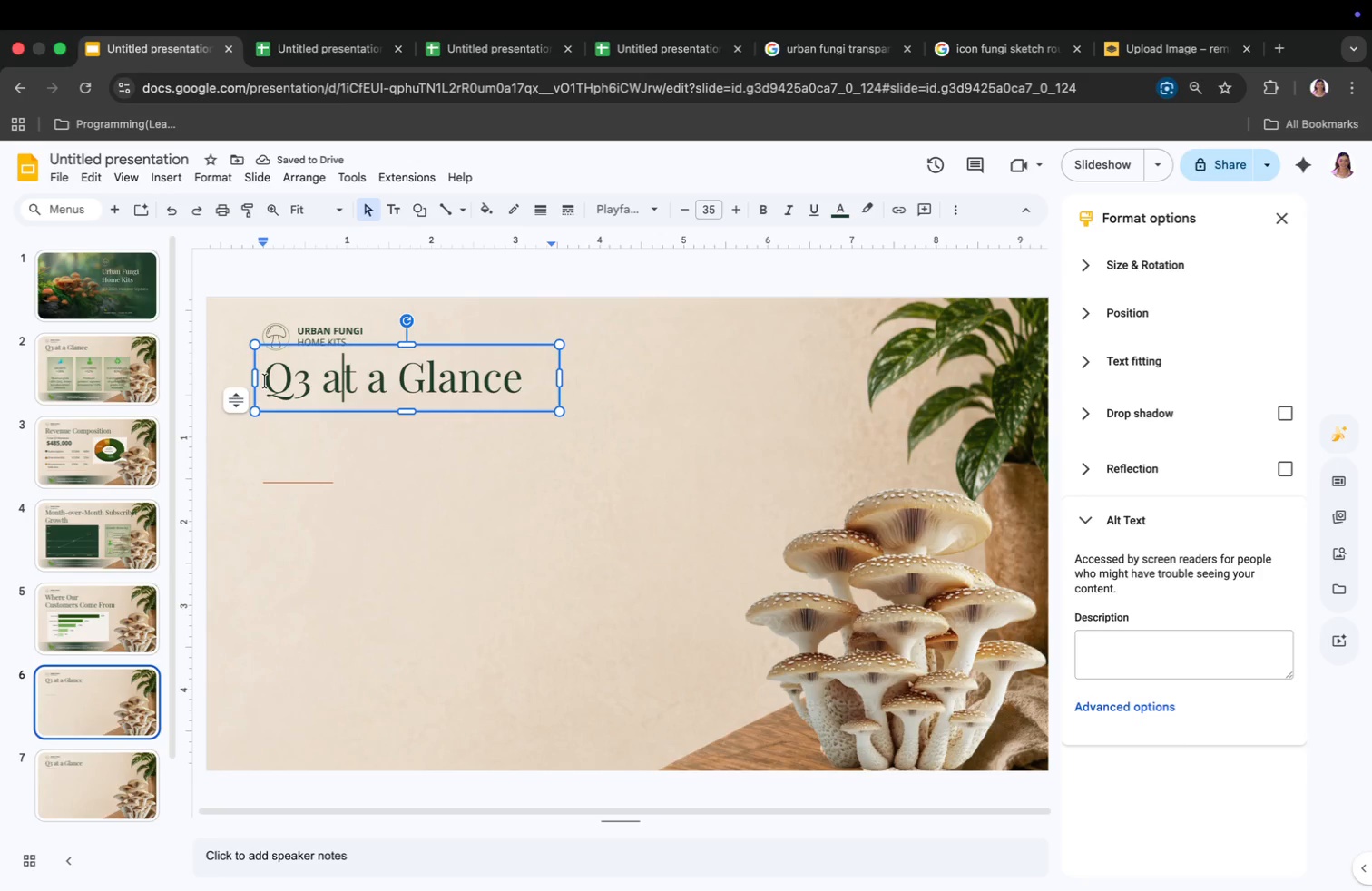 
key(Meta+CommandLeft)
 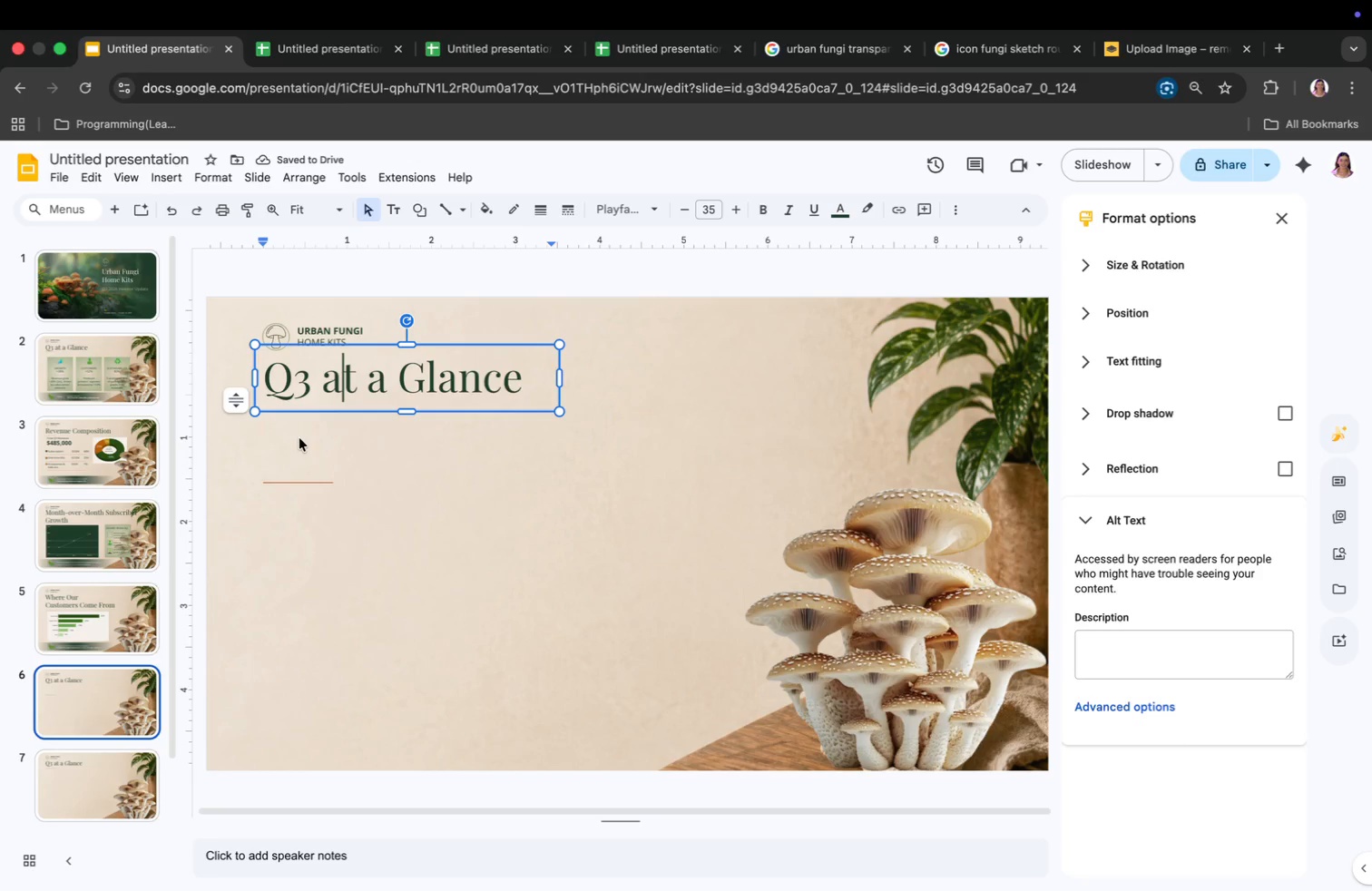 
key(Meta+Z)
 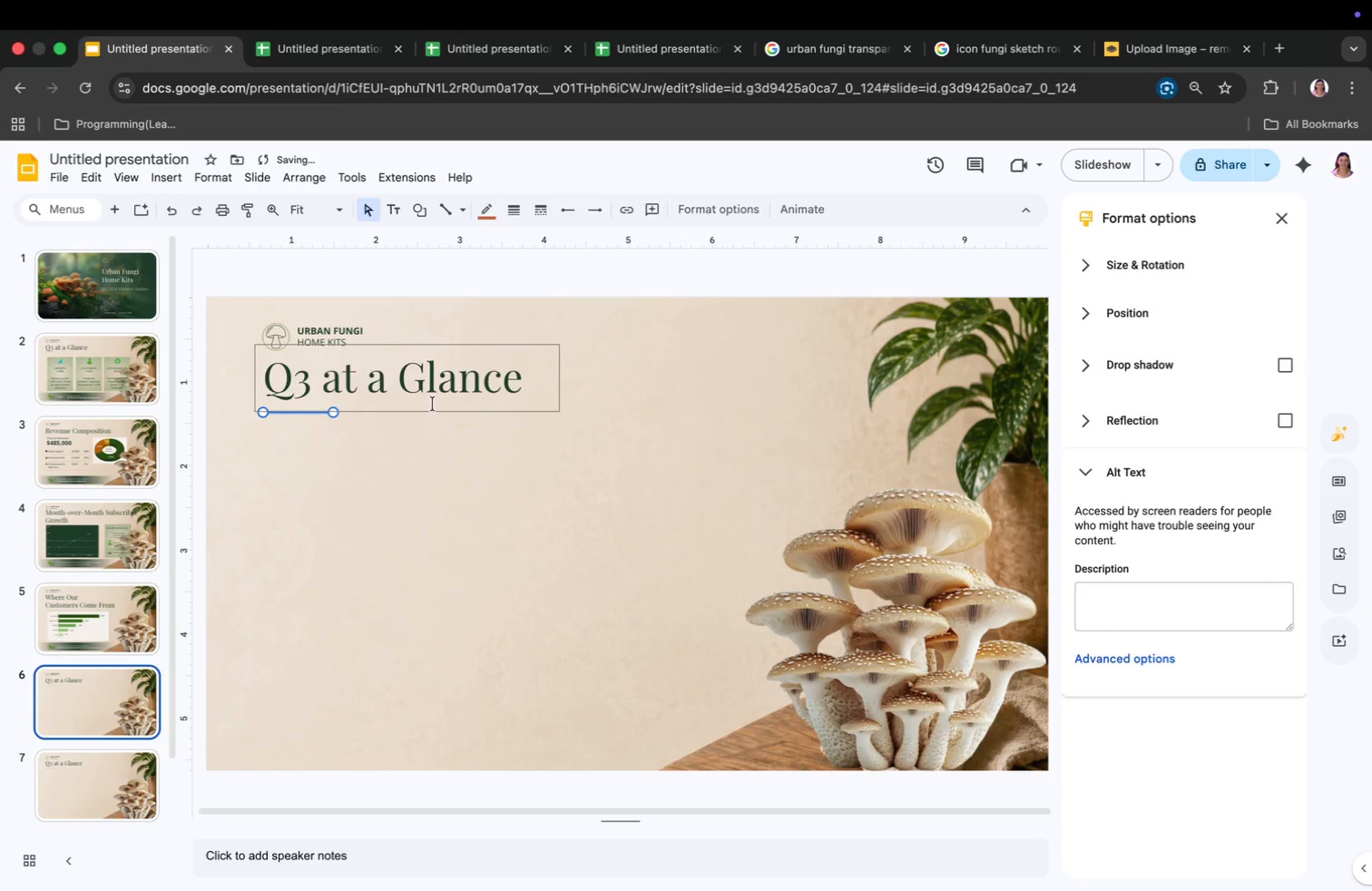 
left_click([539, 409])
 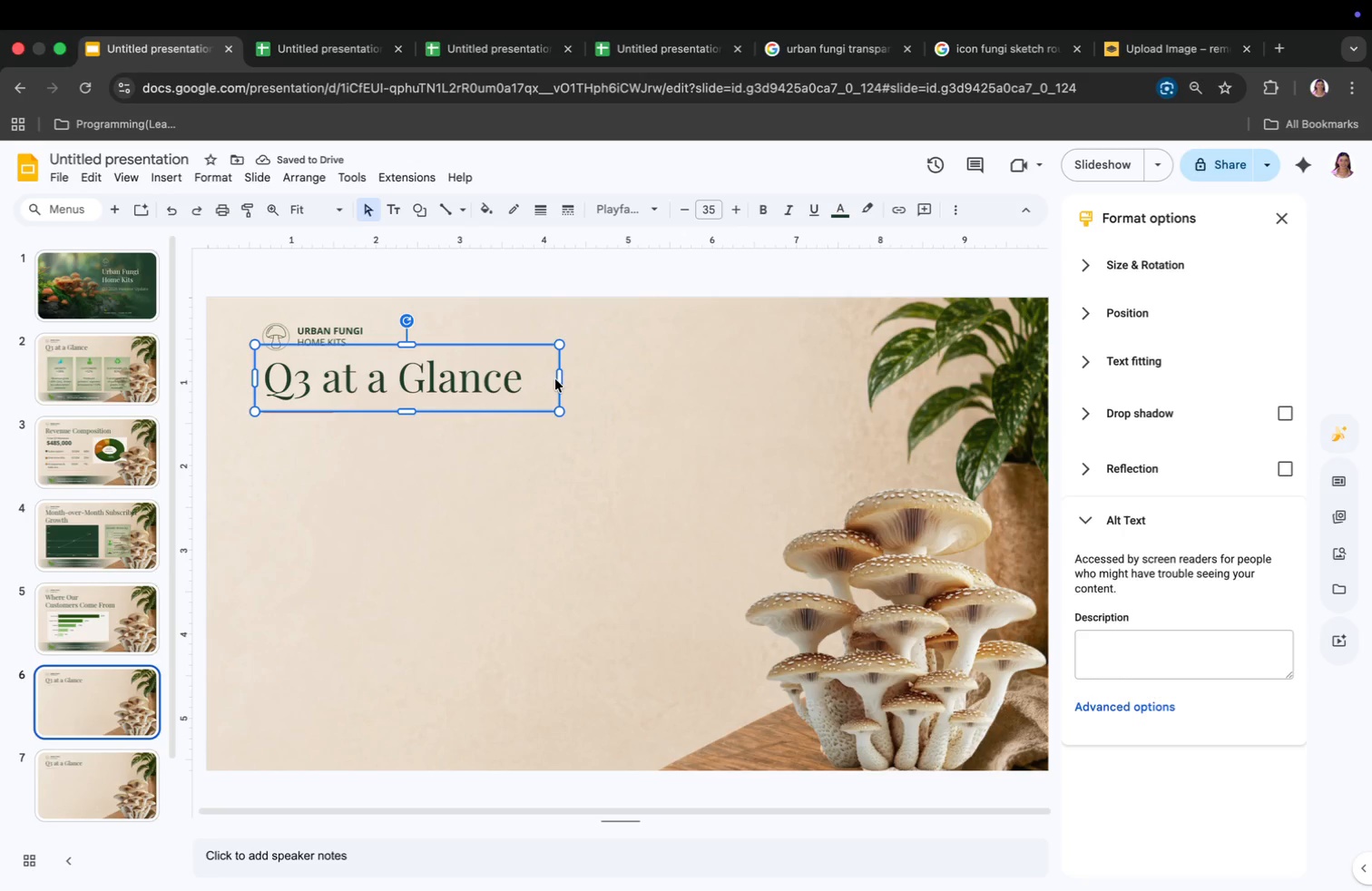 
left_click_drag(start_coordinate=[560, 379], to_coordinate=[829, 396])
 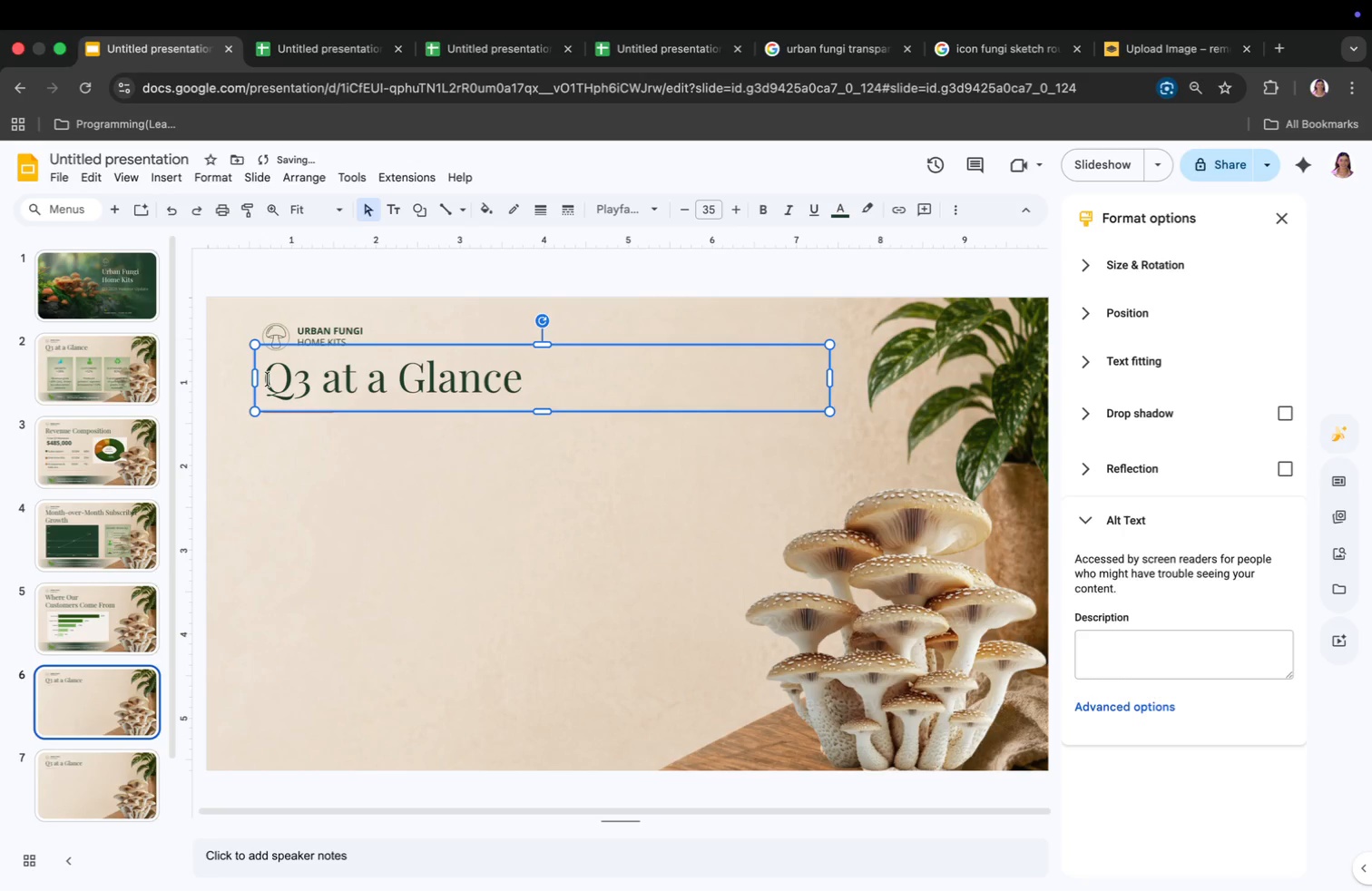 
left_click_drag(start_coordinate=[268, 379], to_coordinate=[546, 395])
 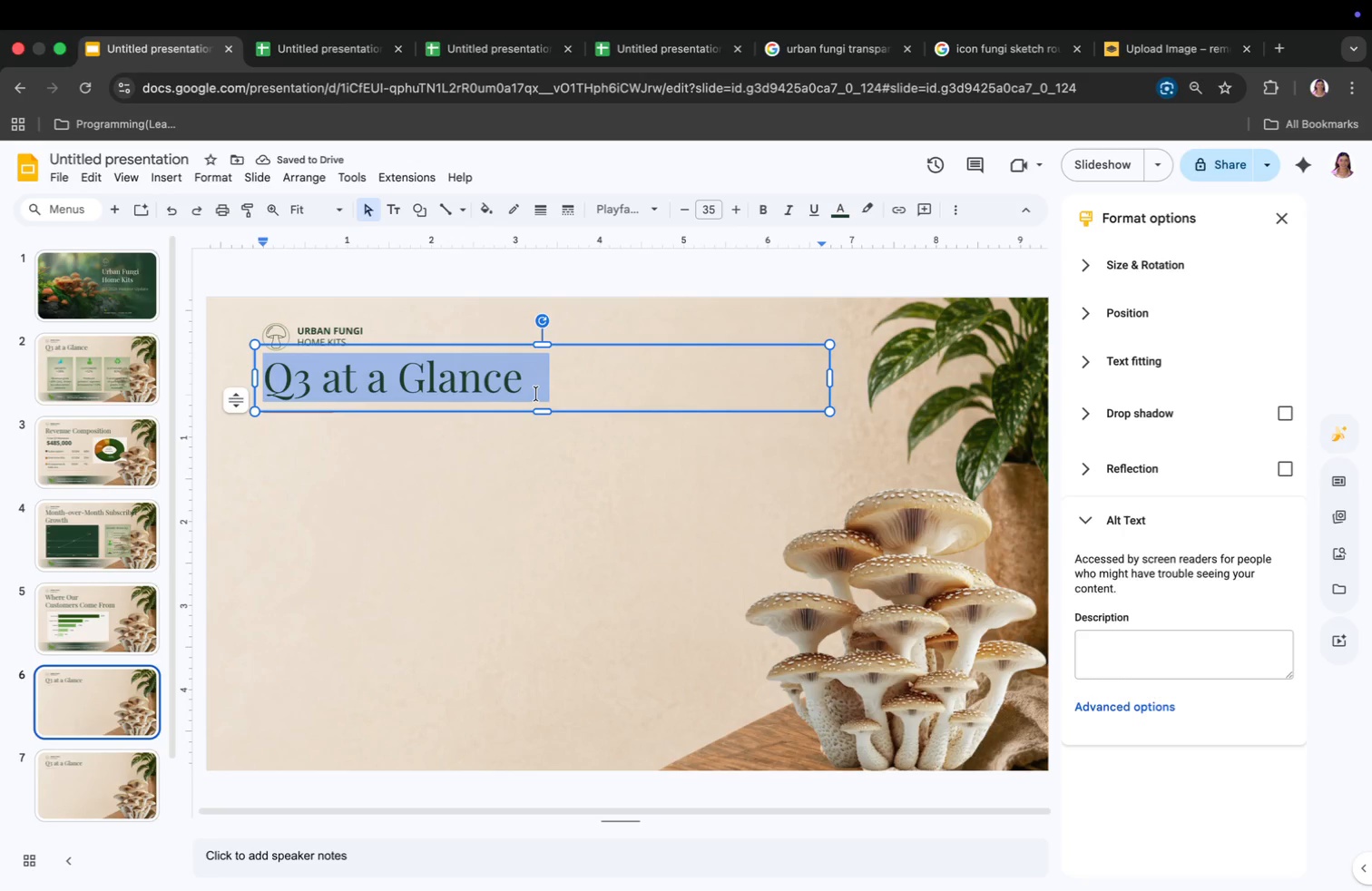 
type(Pac)
key(Backspace)
key(Backspace)
key(Backspace)
 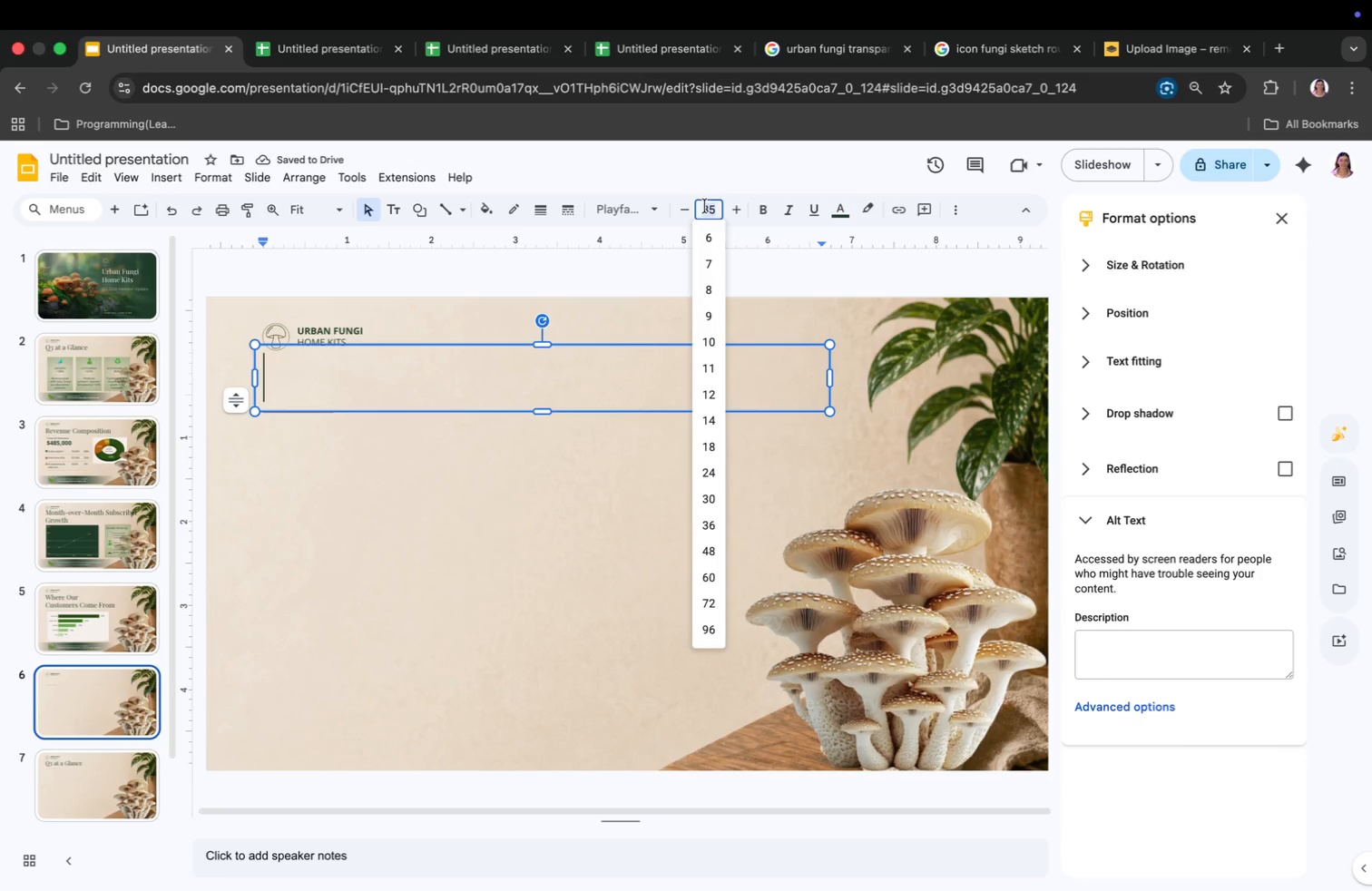 
type(40)
 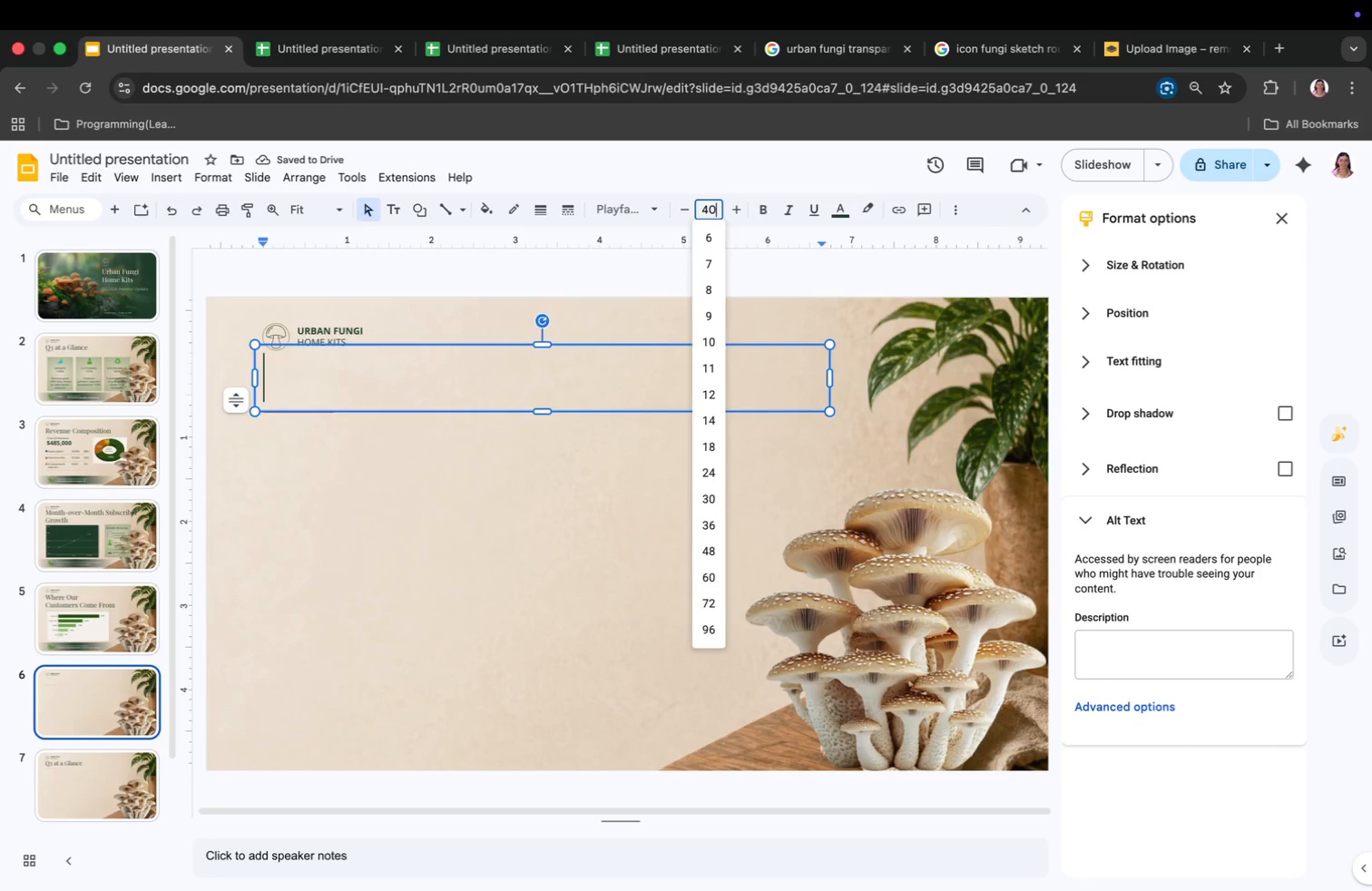 
key(Enter)
 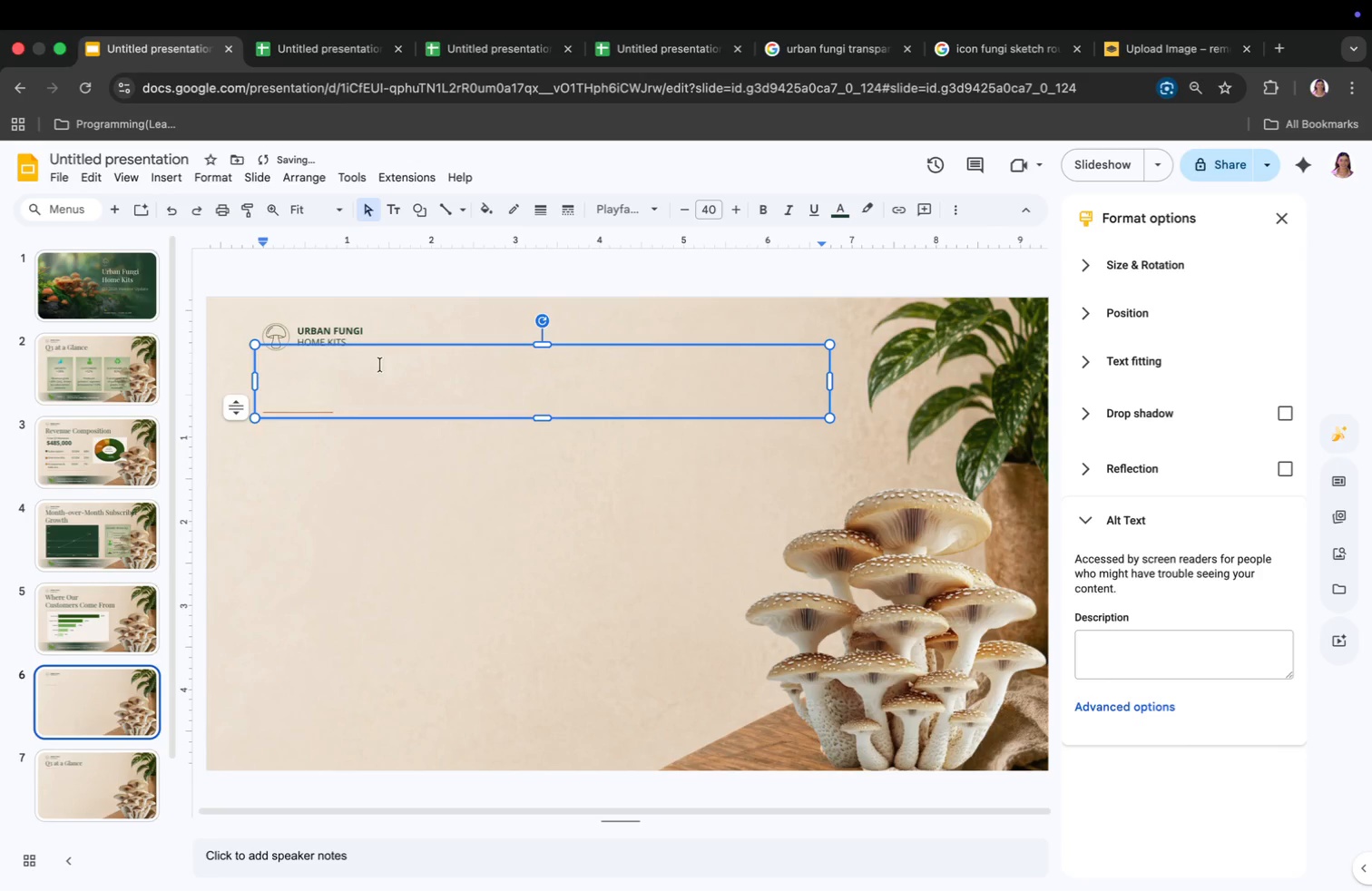 
left_click([320, 407])
 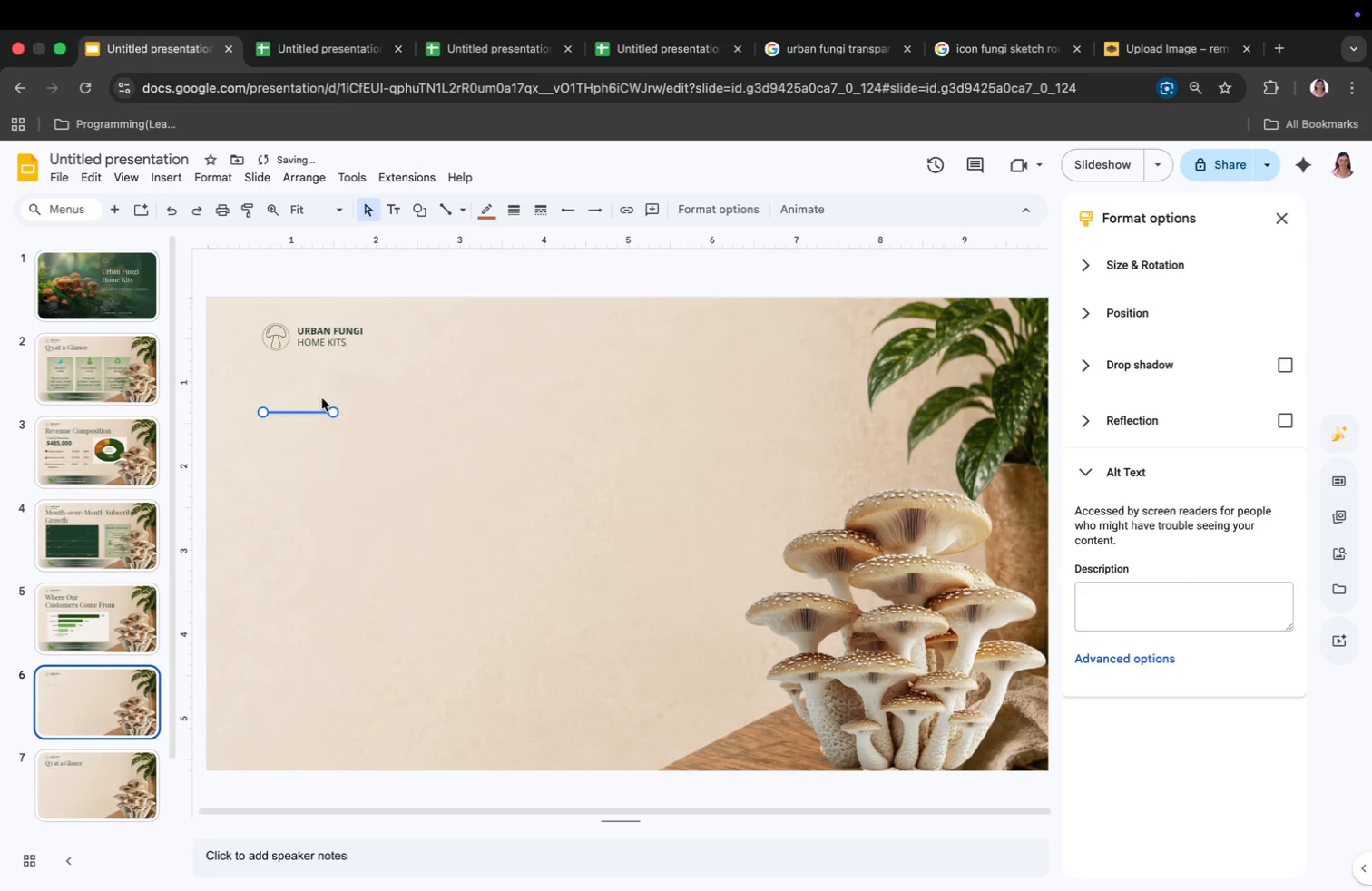 
left_click([322, 397])
 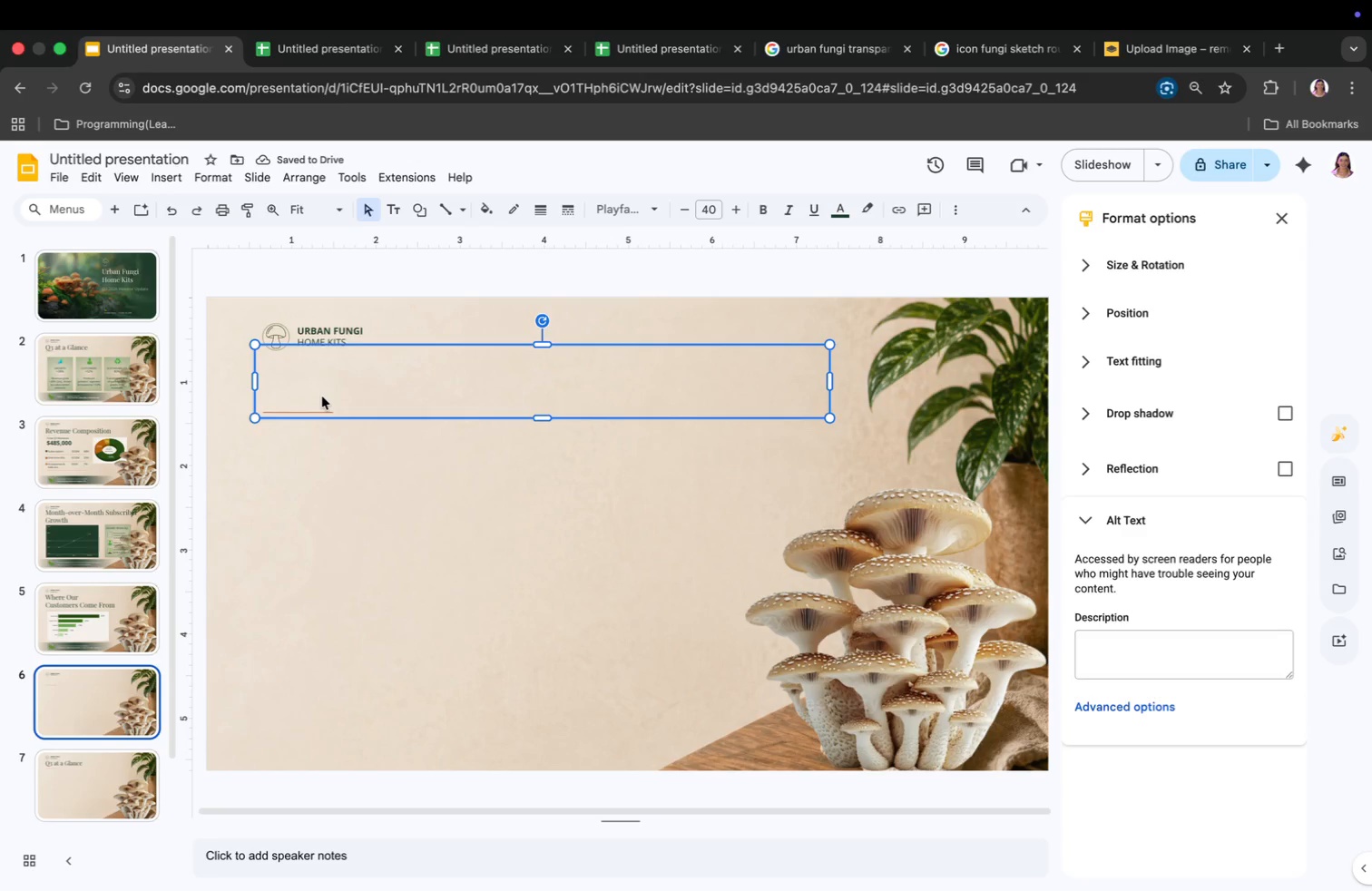 
type(pA)
key(Backspace)
key(Backspace)
type([)
key(Backspace)
type(Pac)
 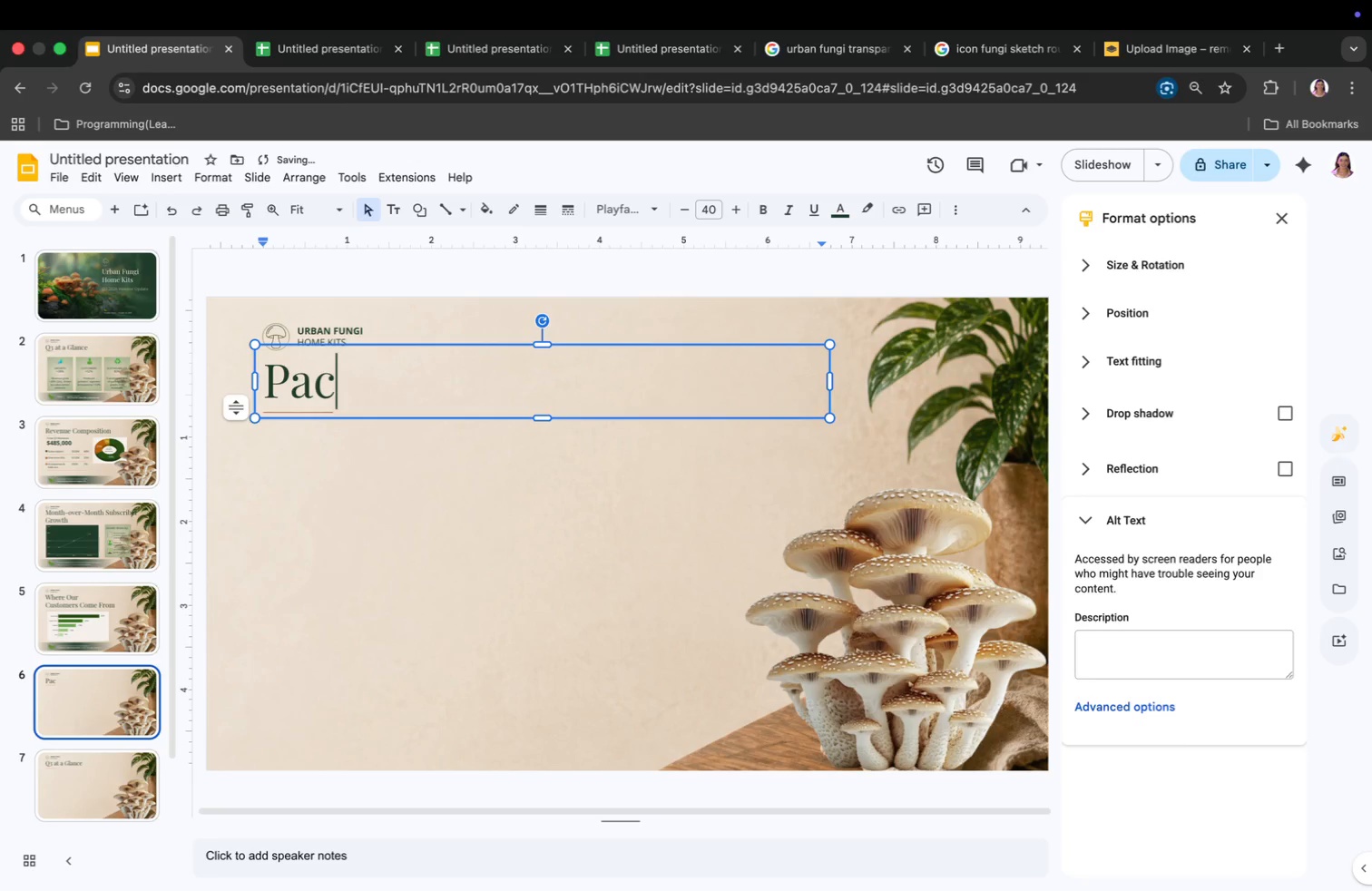 
type(kaging, Reimagind)
 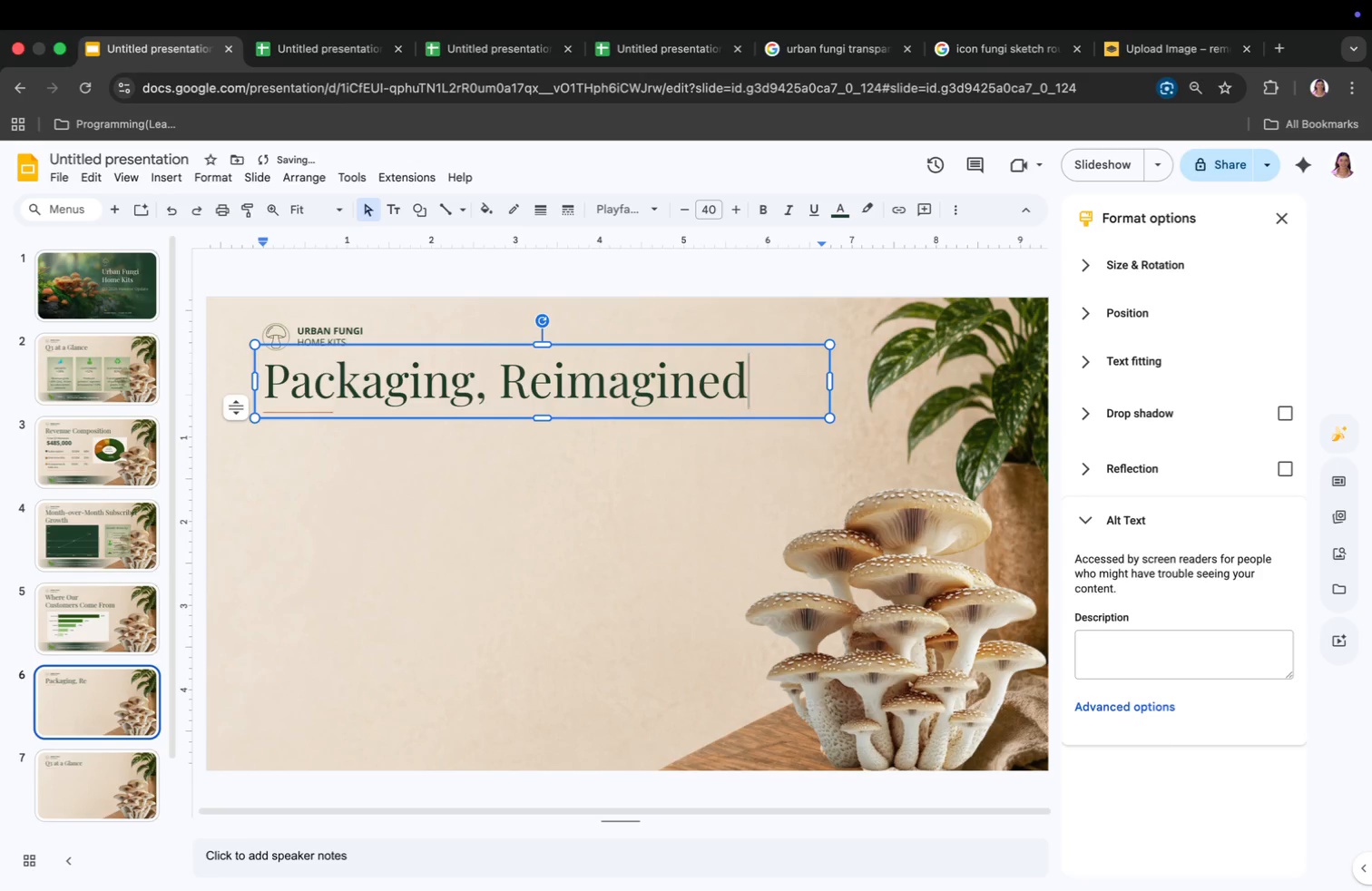 
hold_key(key=E, duration=0.33)
 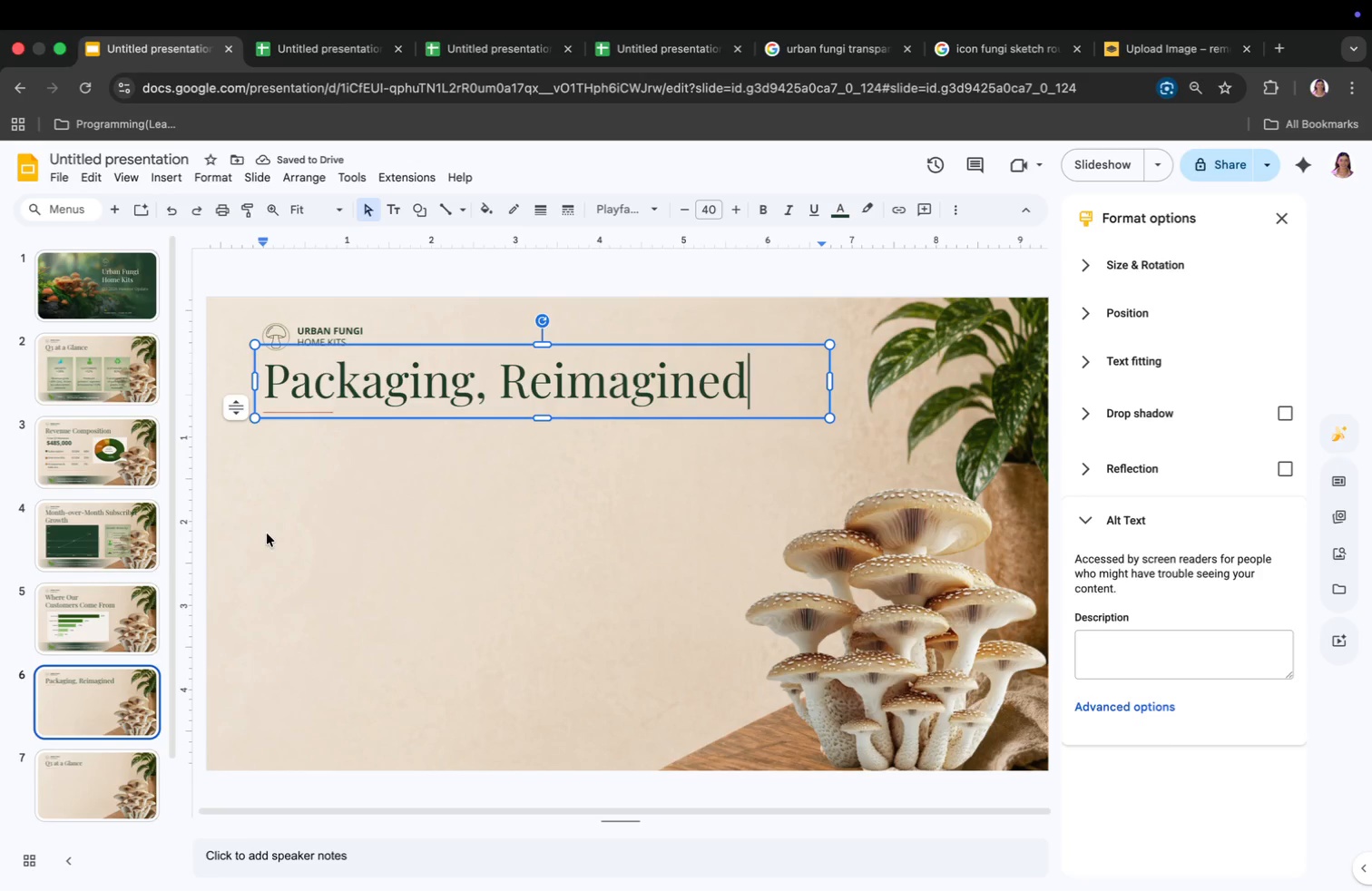 
wait(9.79)
 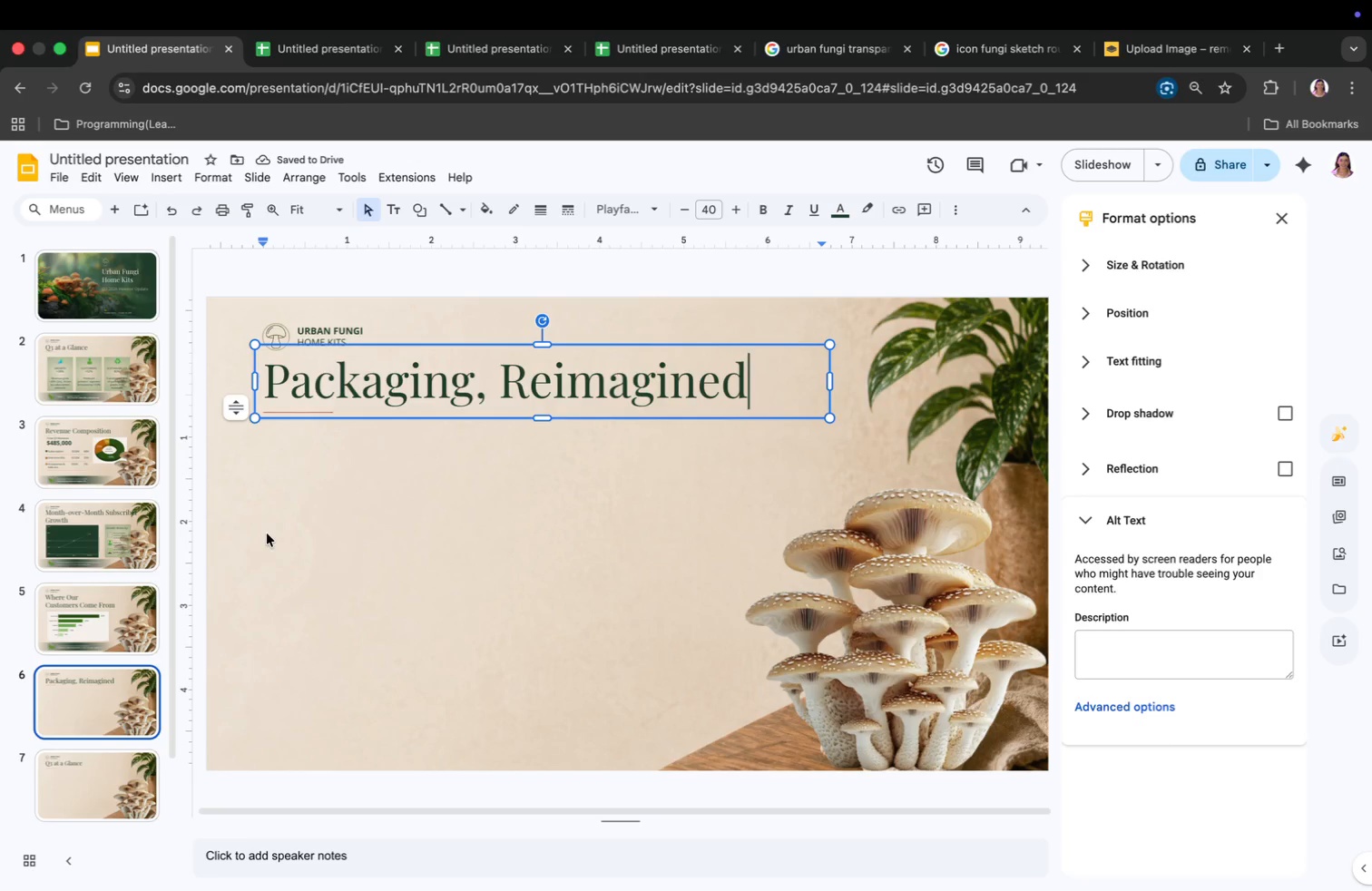 
left_click([302, 526])
 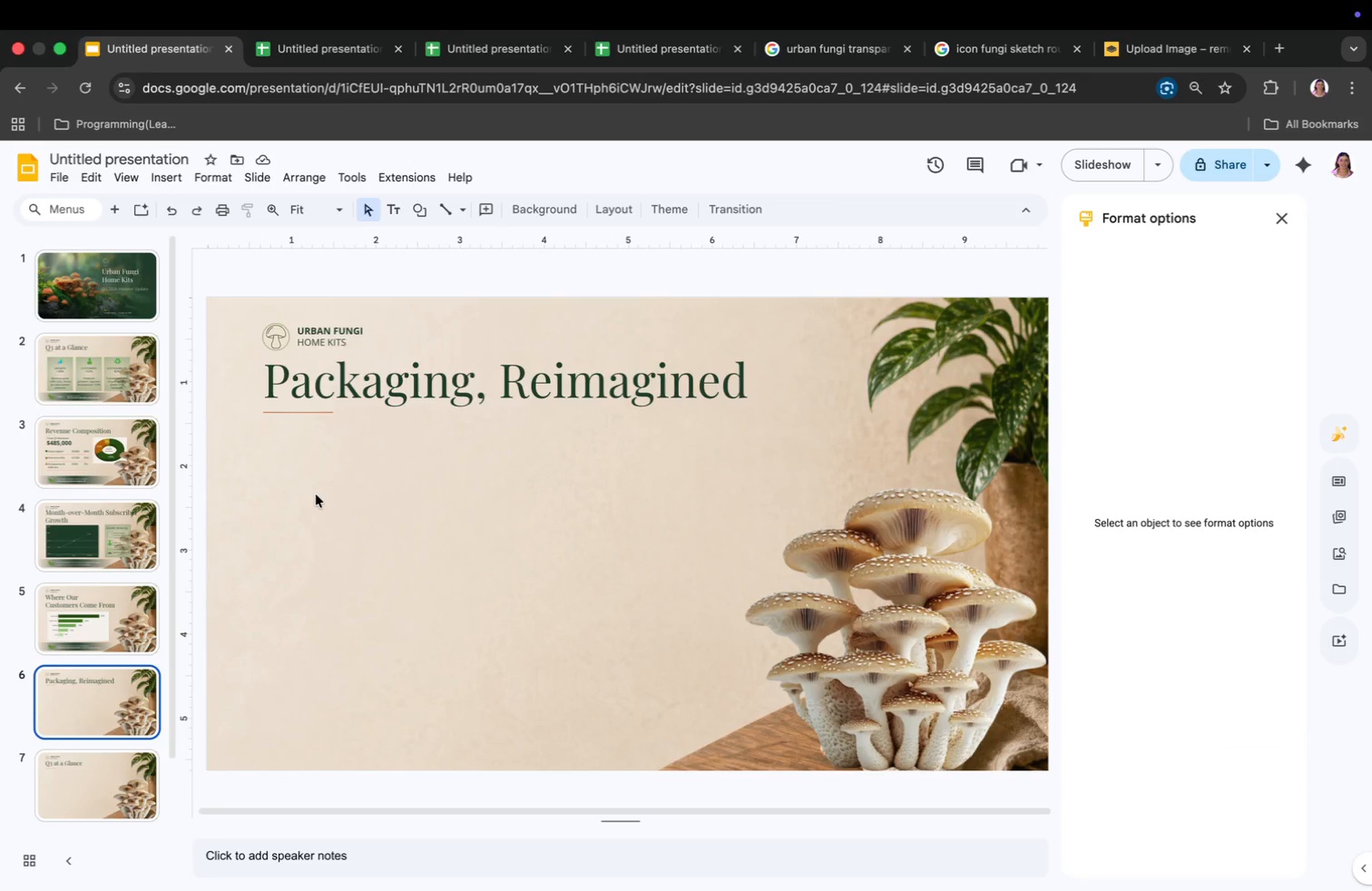 
wait(8.53)
 